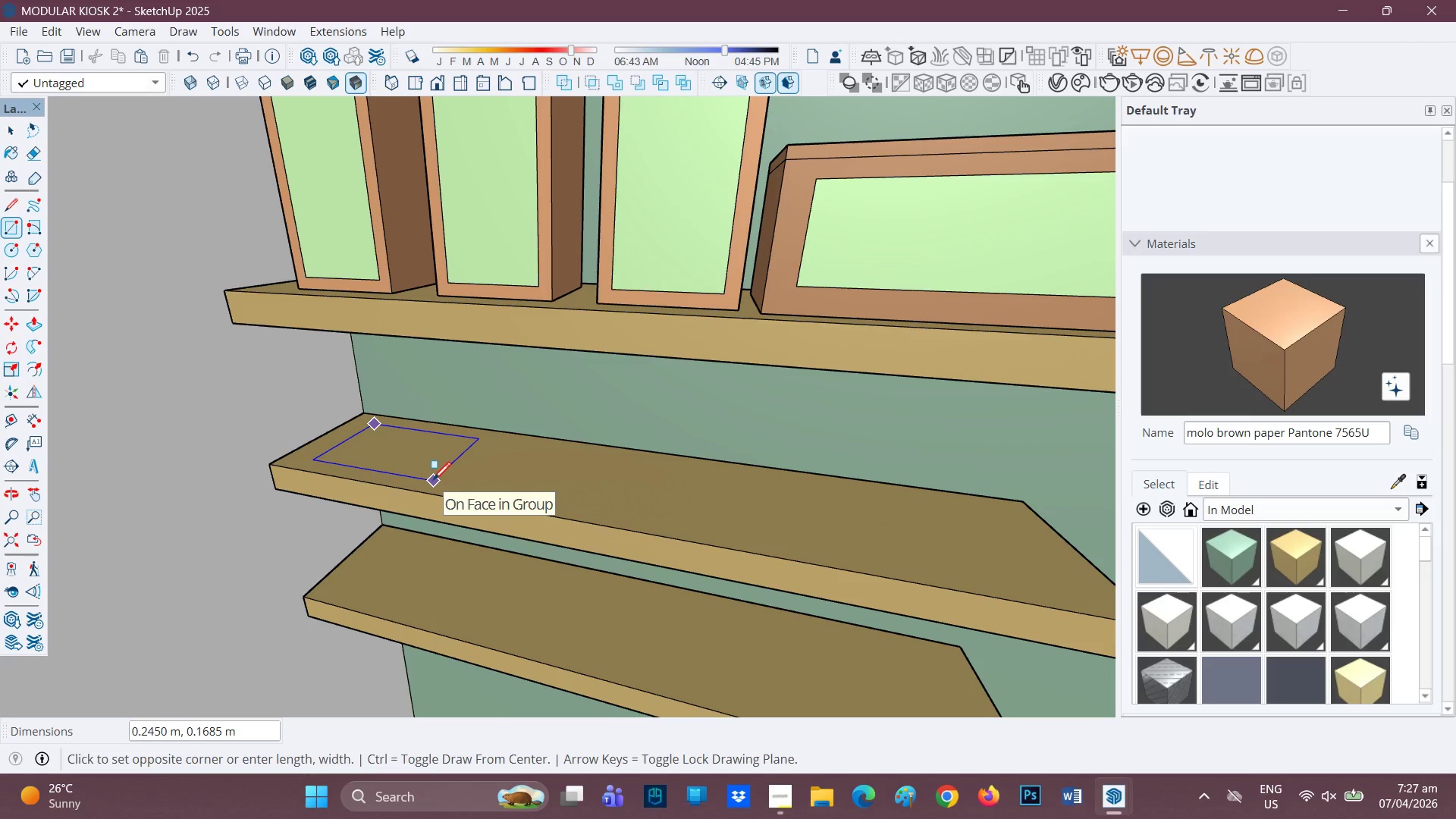 
left_click([433, 482])
 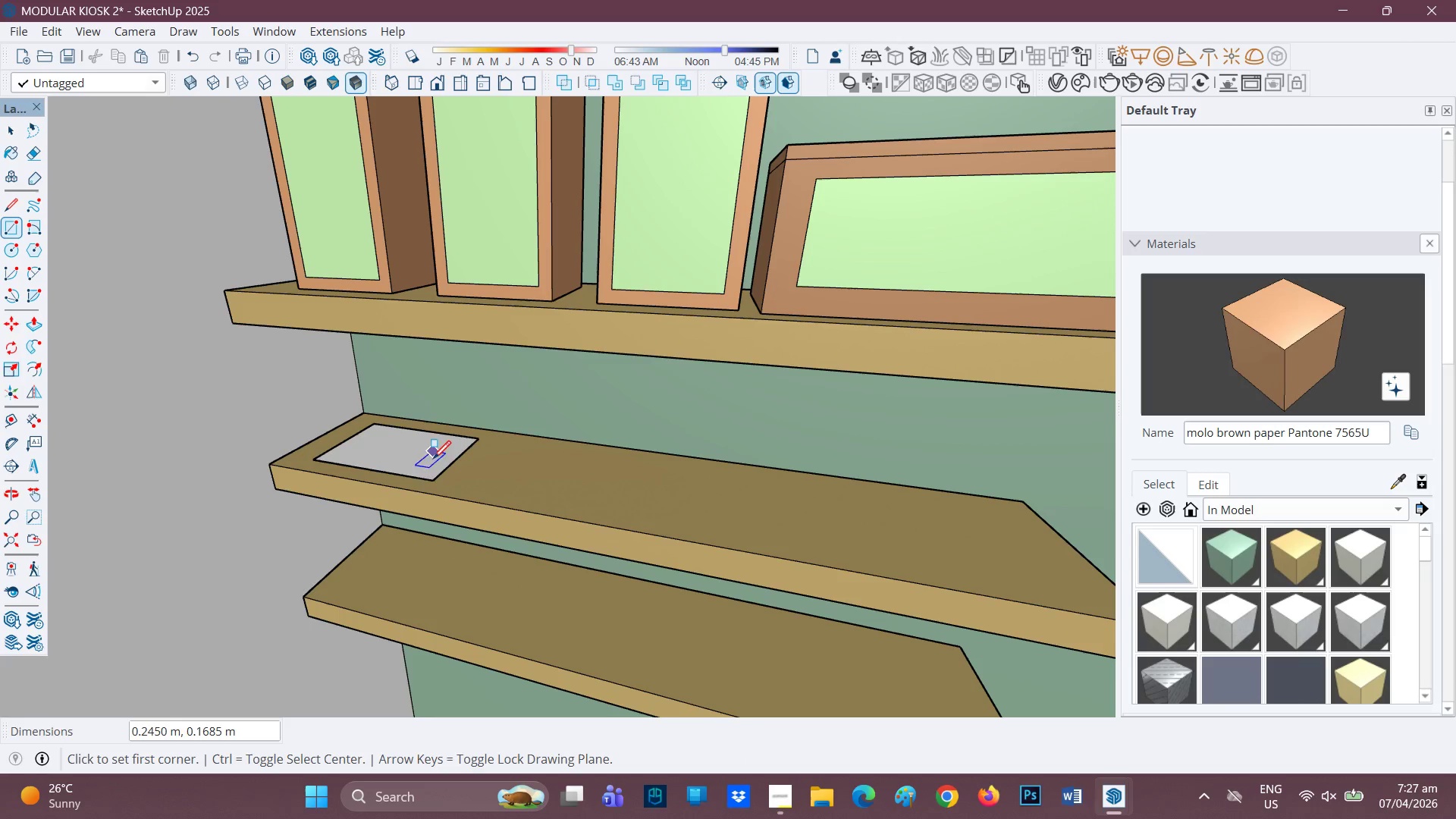 
key(P)
 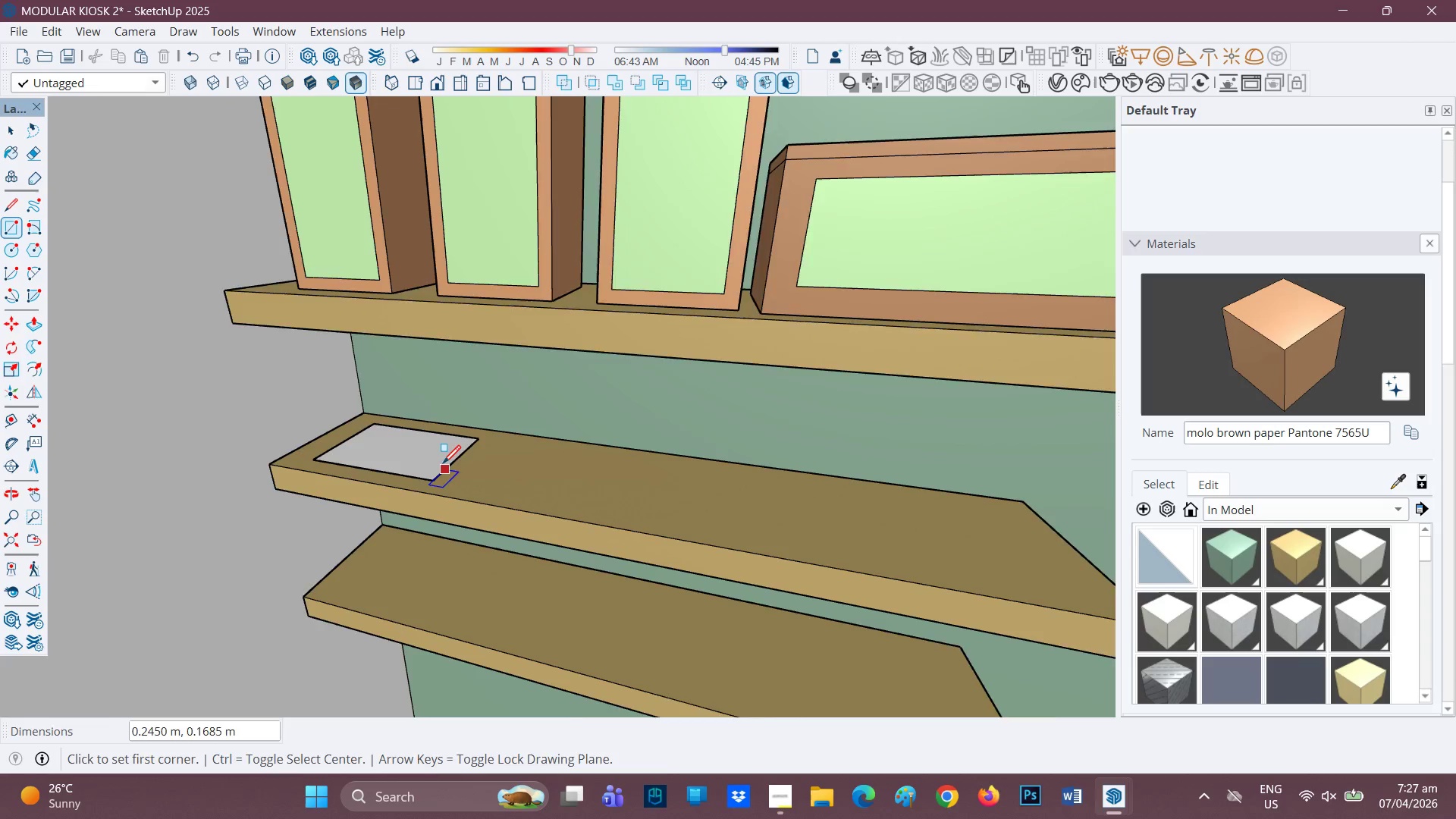 
scroll: coordinate [443, 465], scroll_direction: up, amount: 1.0
 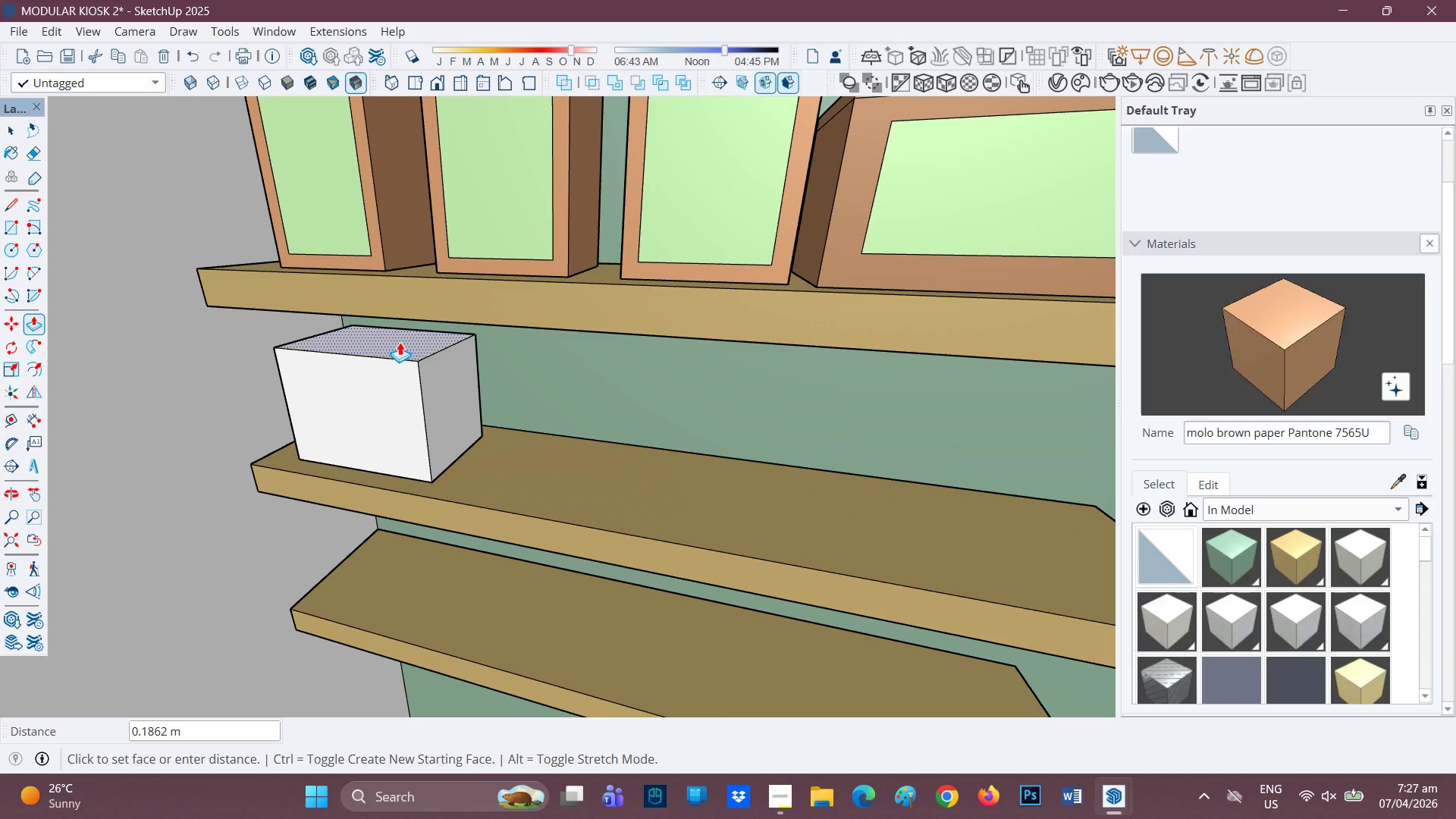 
left_click([396, 334])
 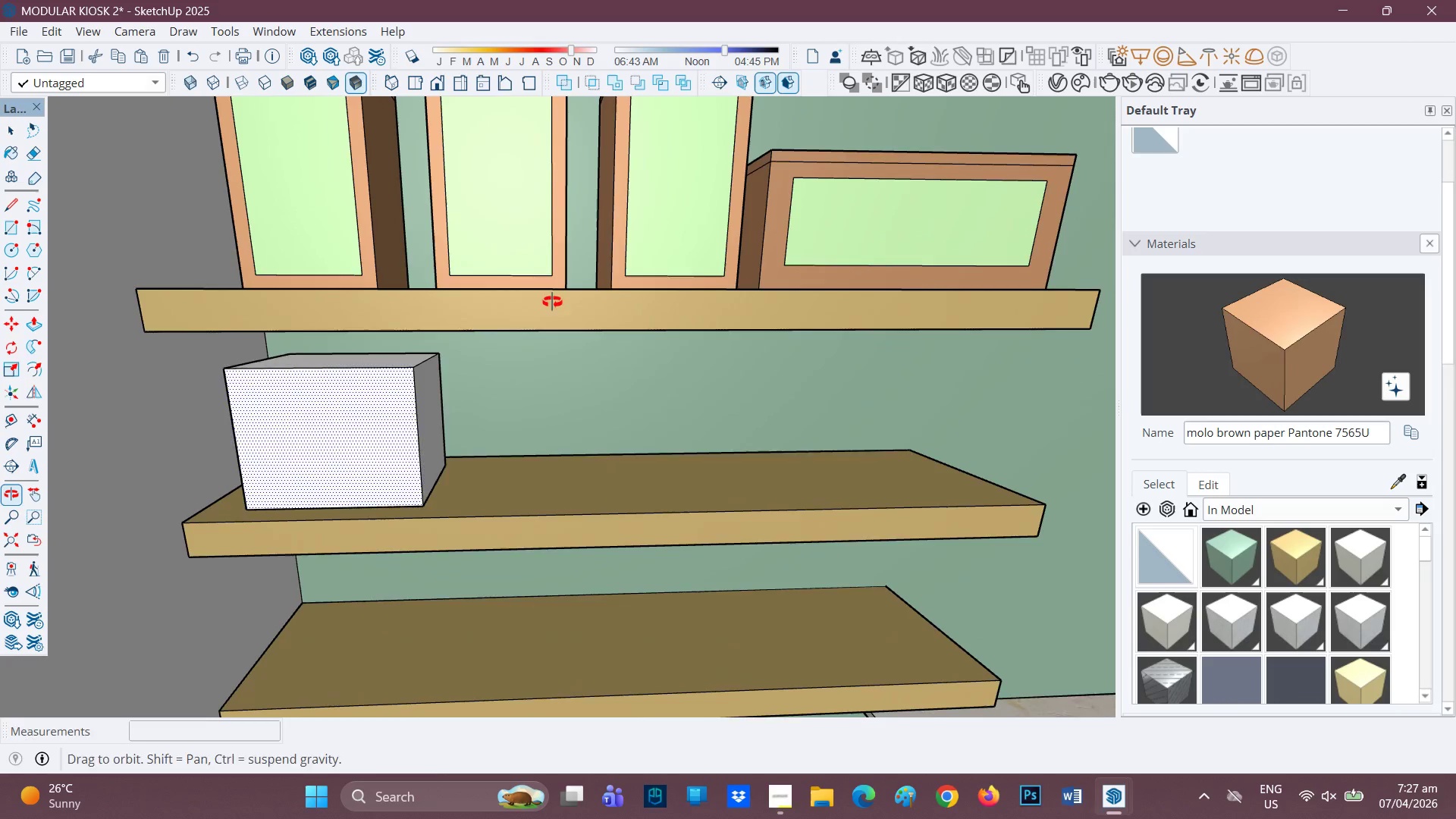 
scroll: coordinate [378, 373], scroll_direction: up, amount: 2.0
 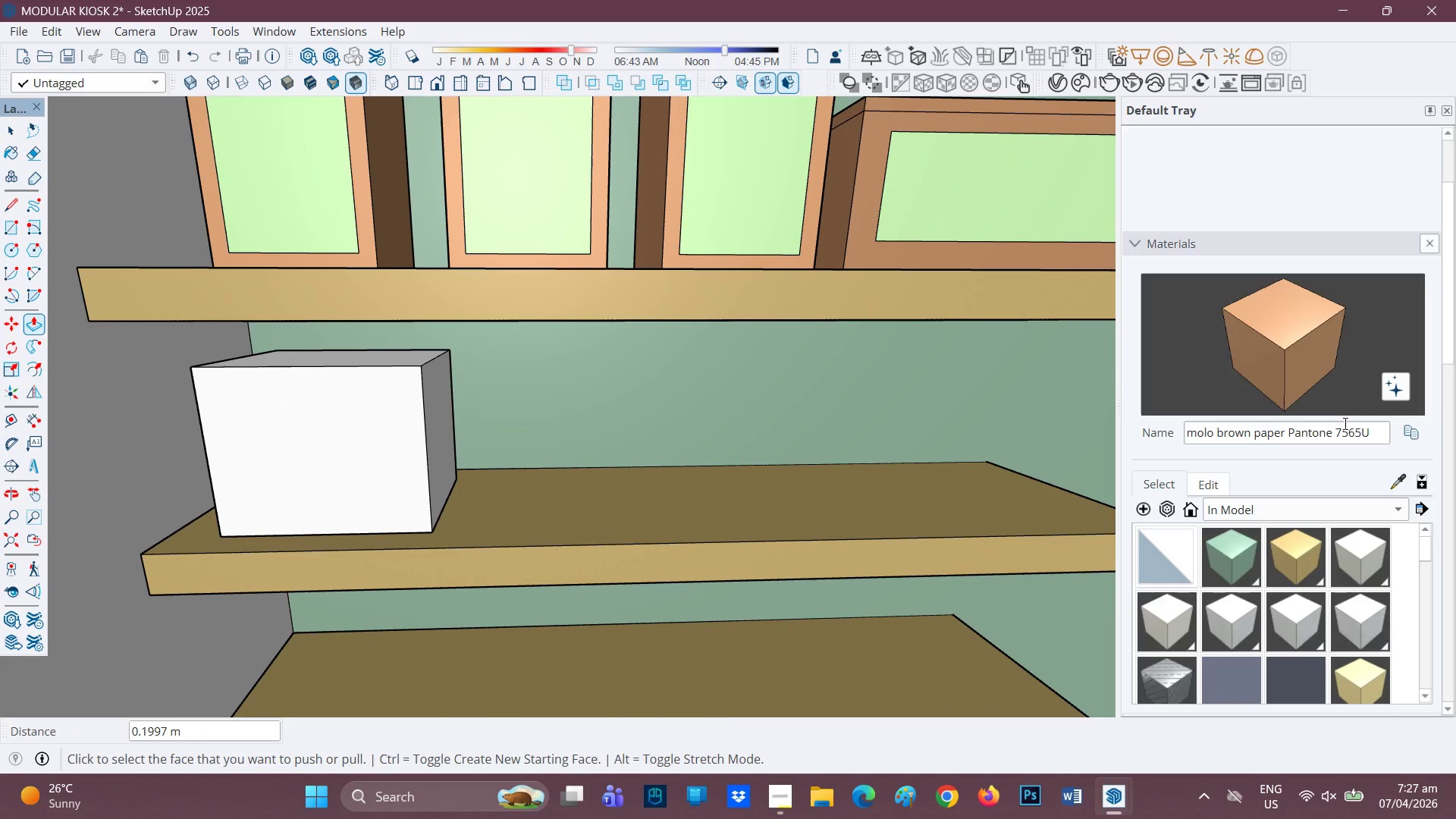 
key(Space)
 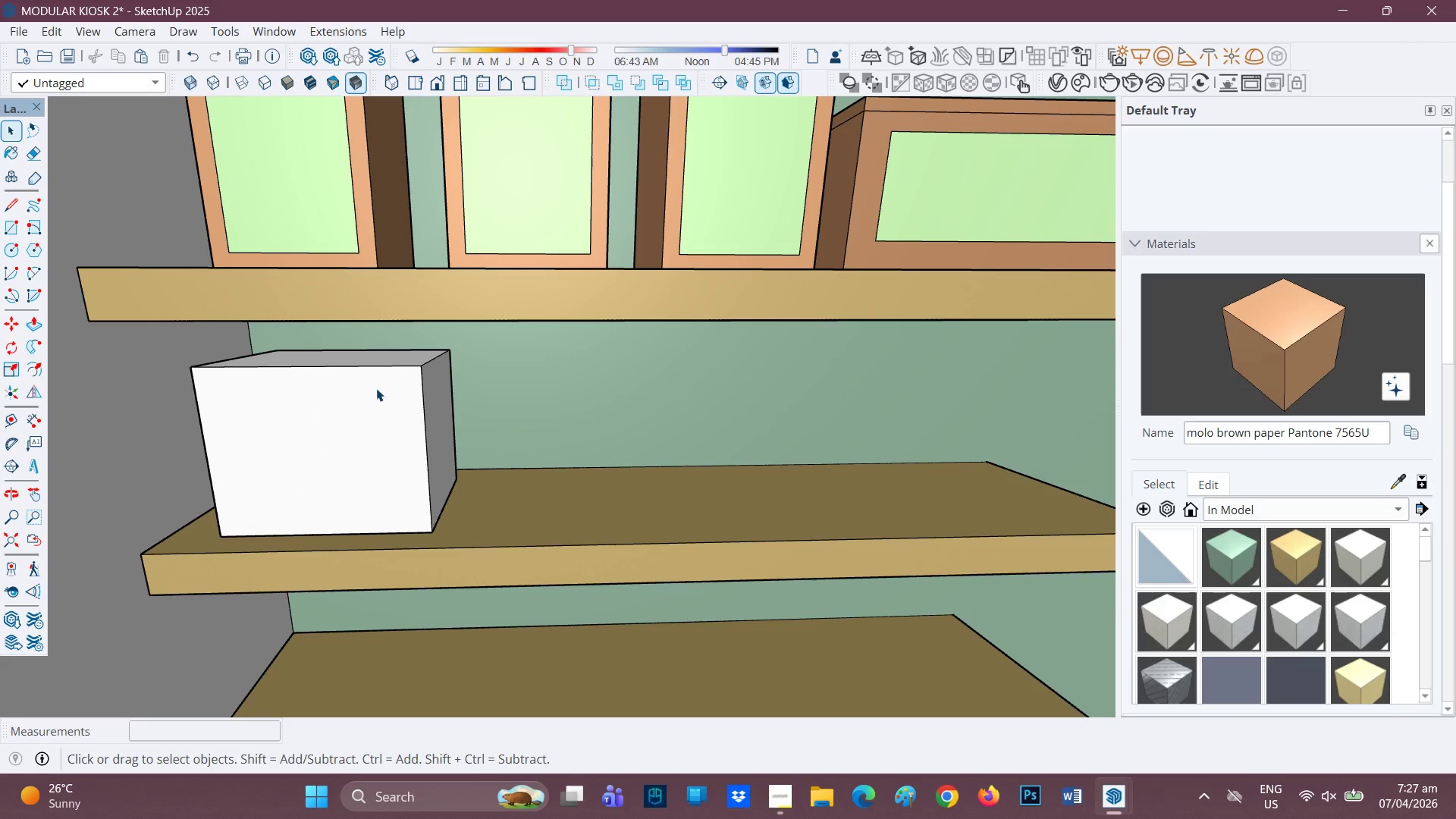 
double_click([376, 388])
 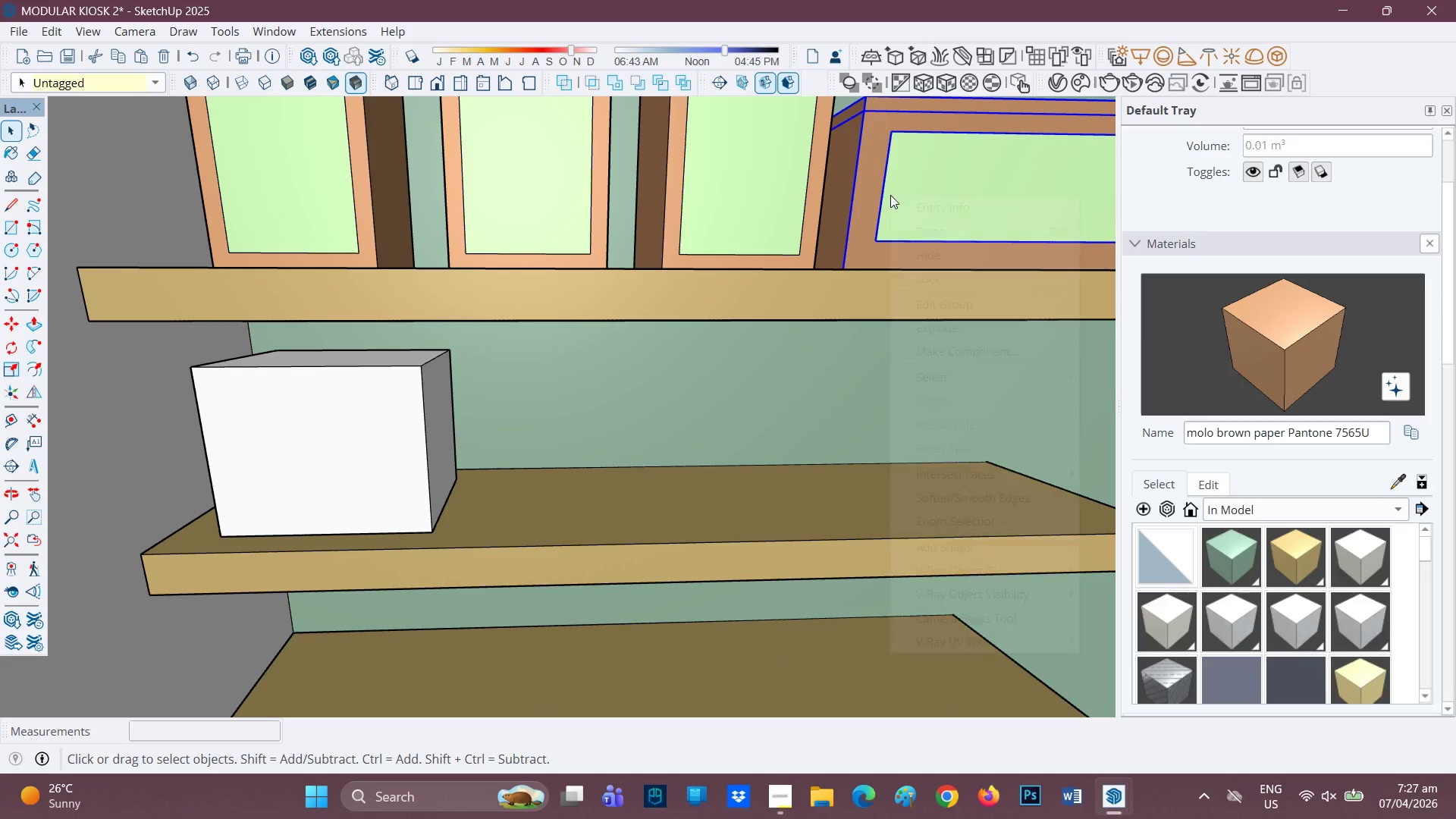 
wait(6.88)
 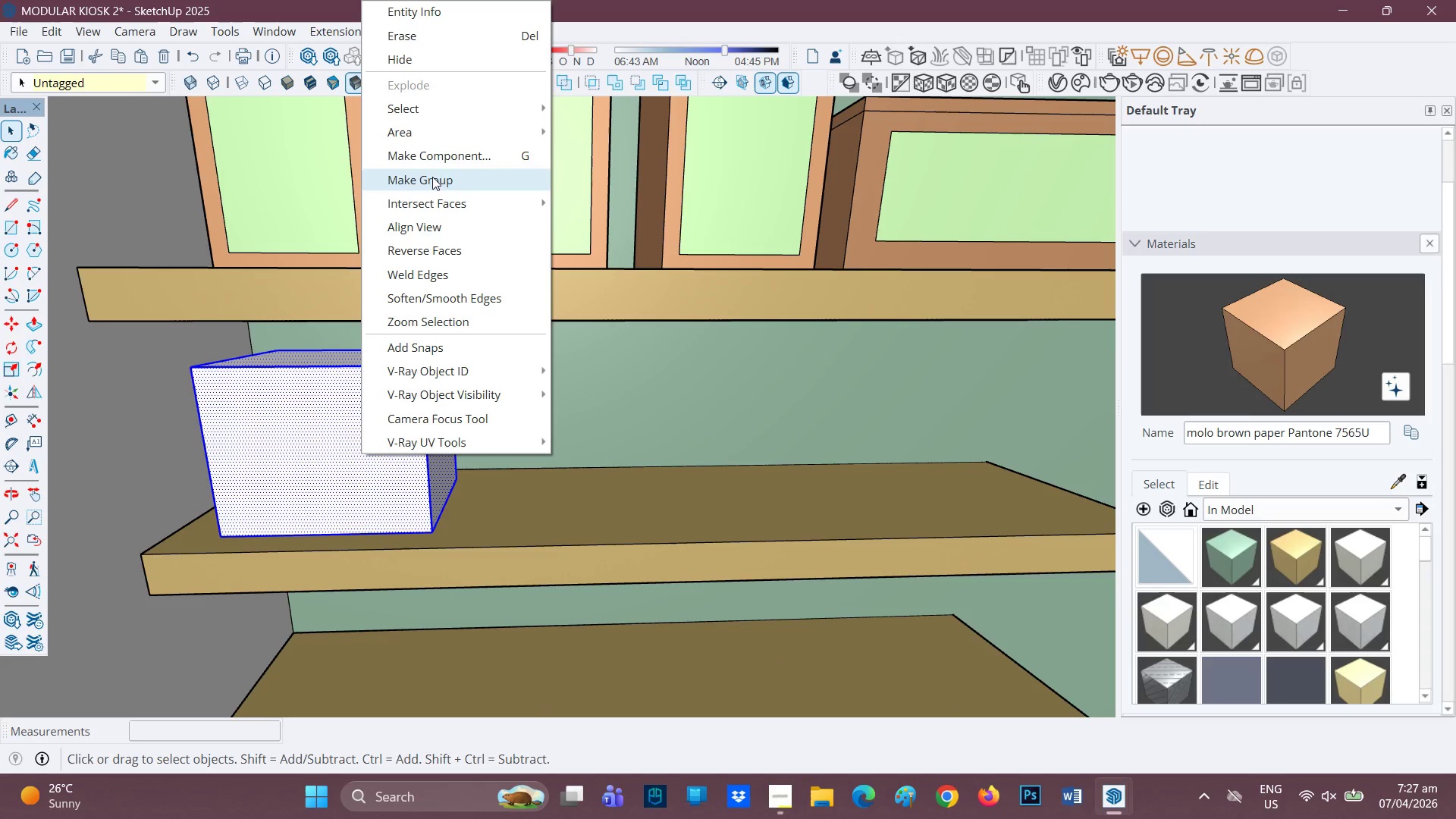 
left_click_drag(start_coordinate=[929, 344], to_coordinate=[925, 344])
 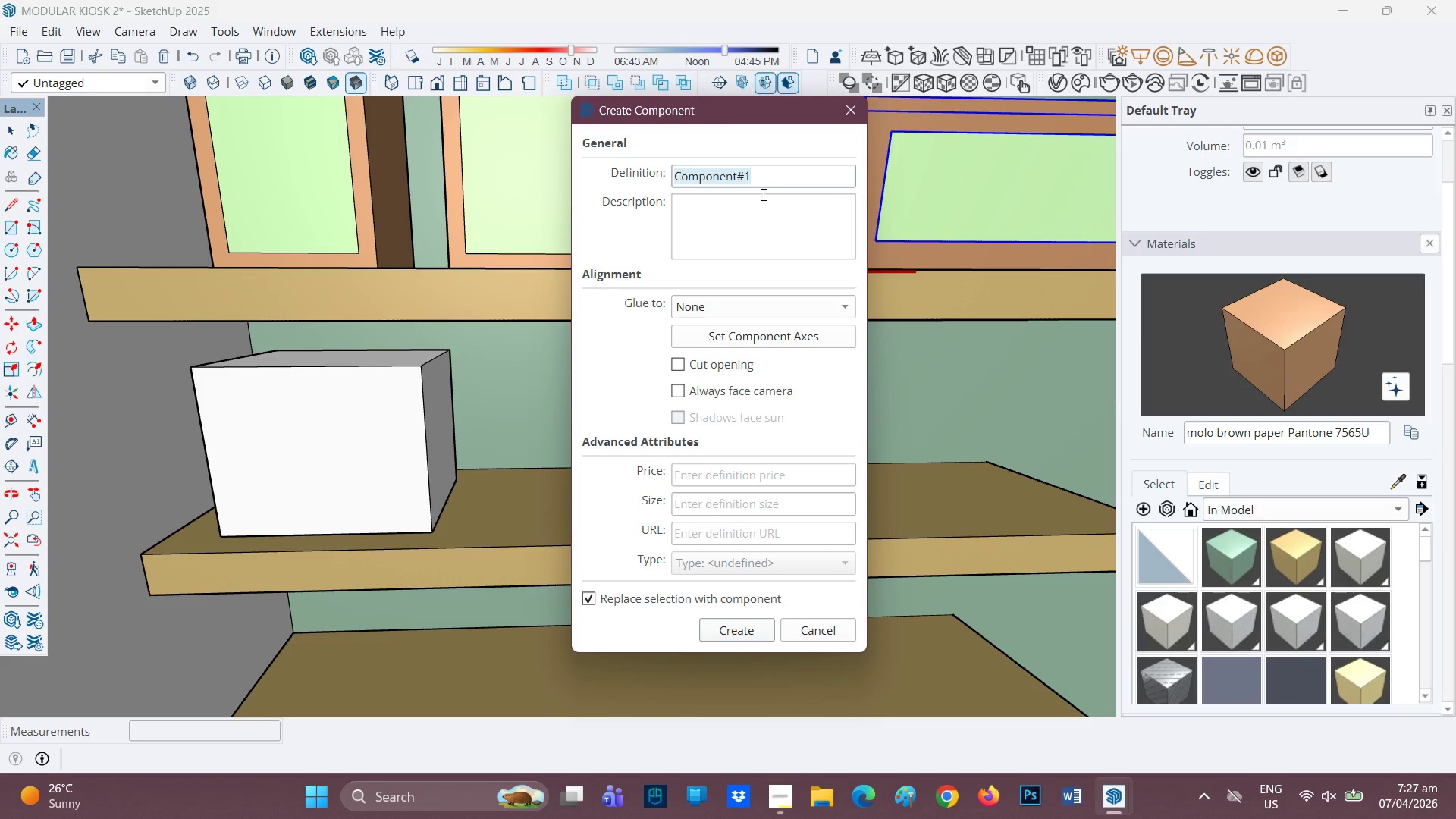 
left_click([766, 174])
 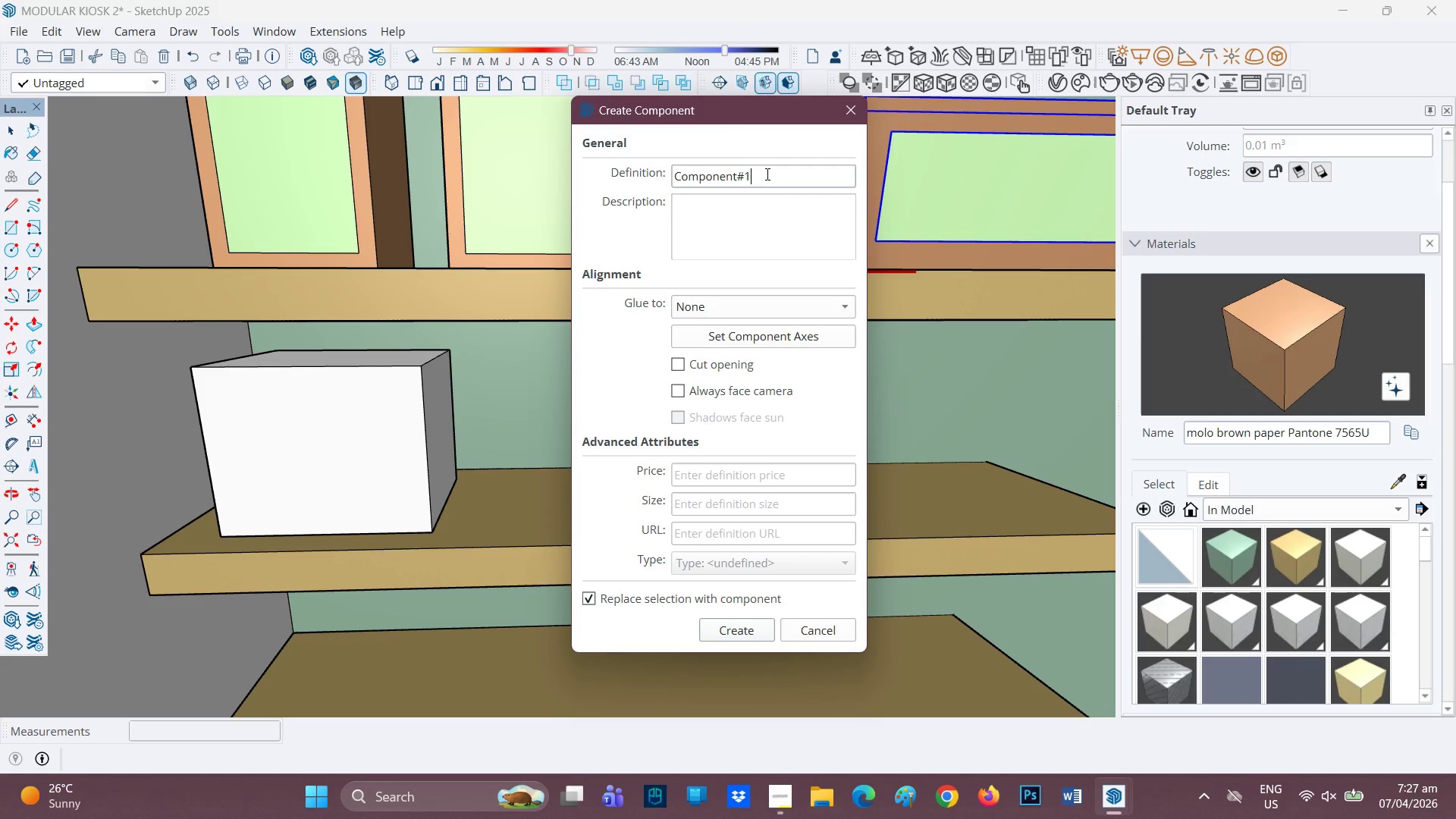 
key(Backspace)
key(Backspace)
key(Backspace)
type(SUBSCRIPTION BOX 2)
 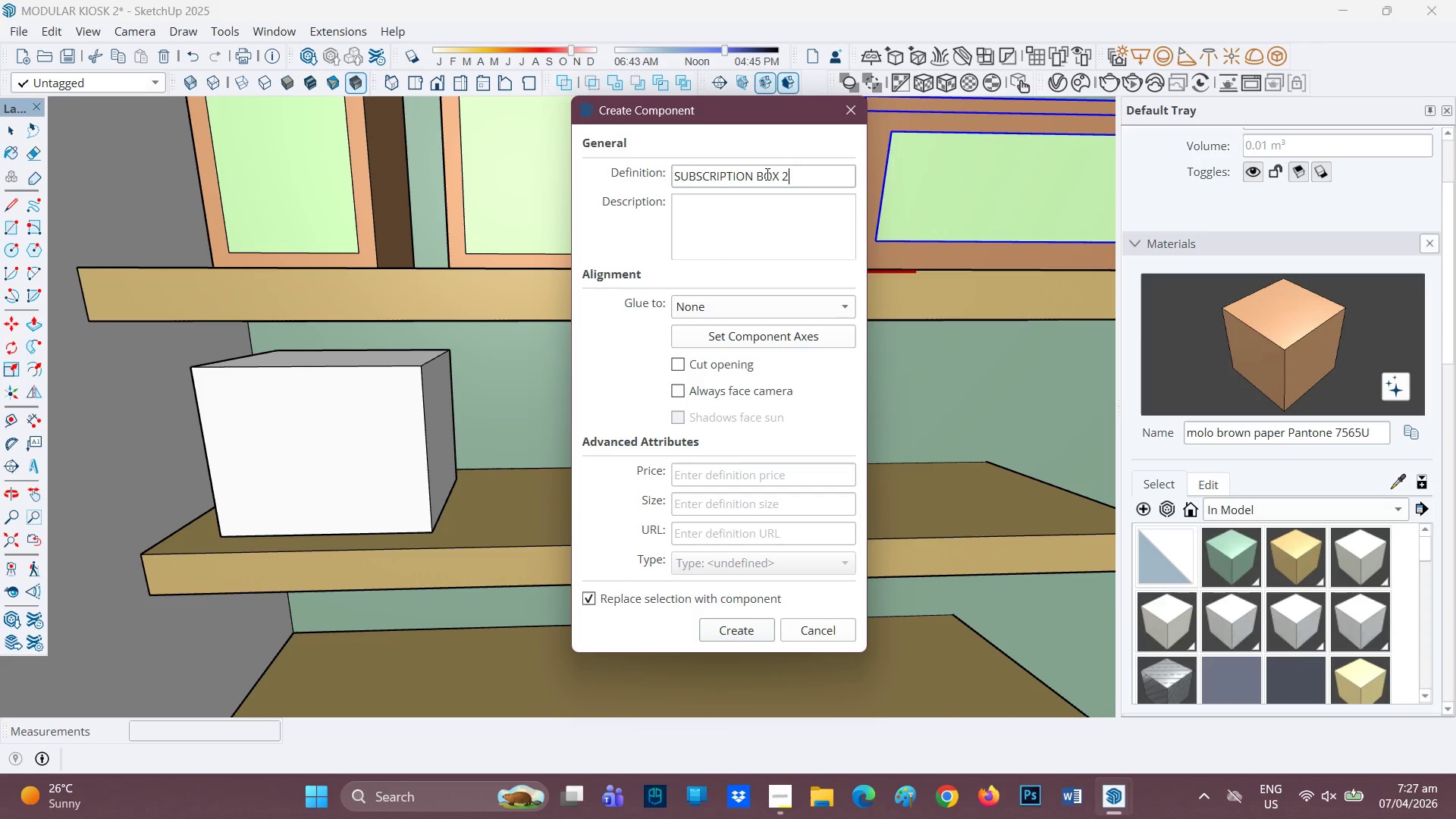 
left_click([717, 630])
 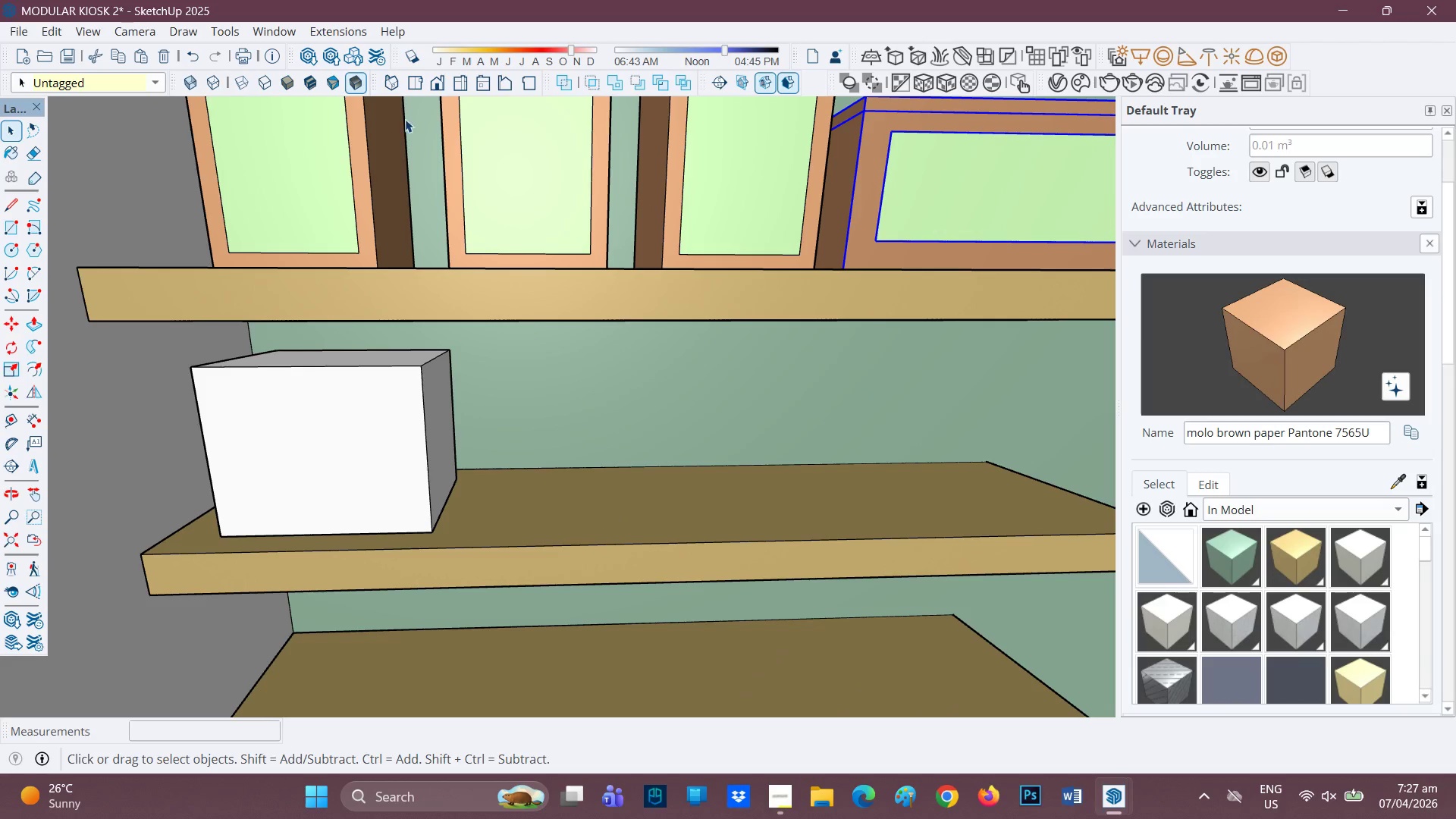 
scroll: coordinate [921, 469], scroll_direction: up, amount: 3.0
 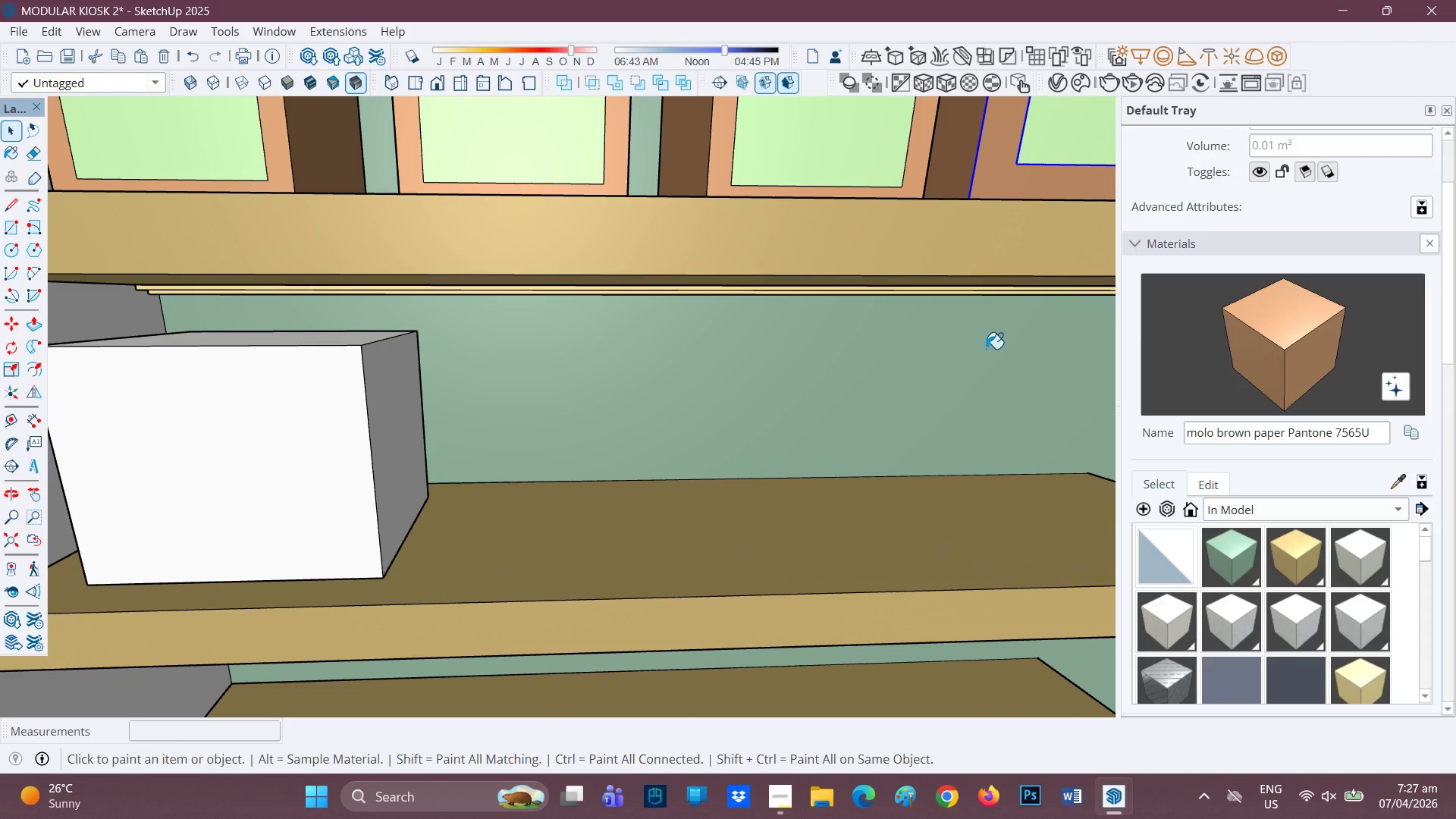 
key(Space)
 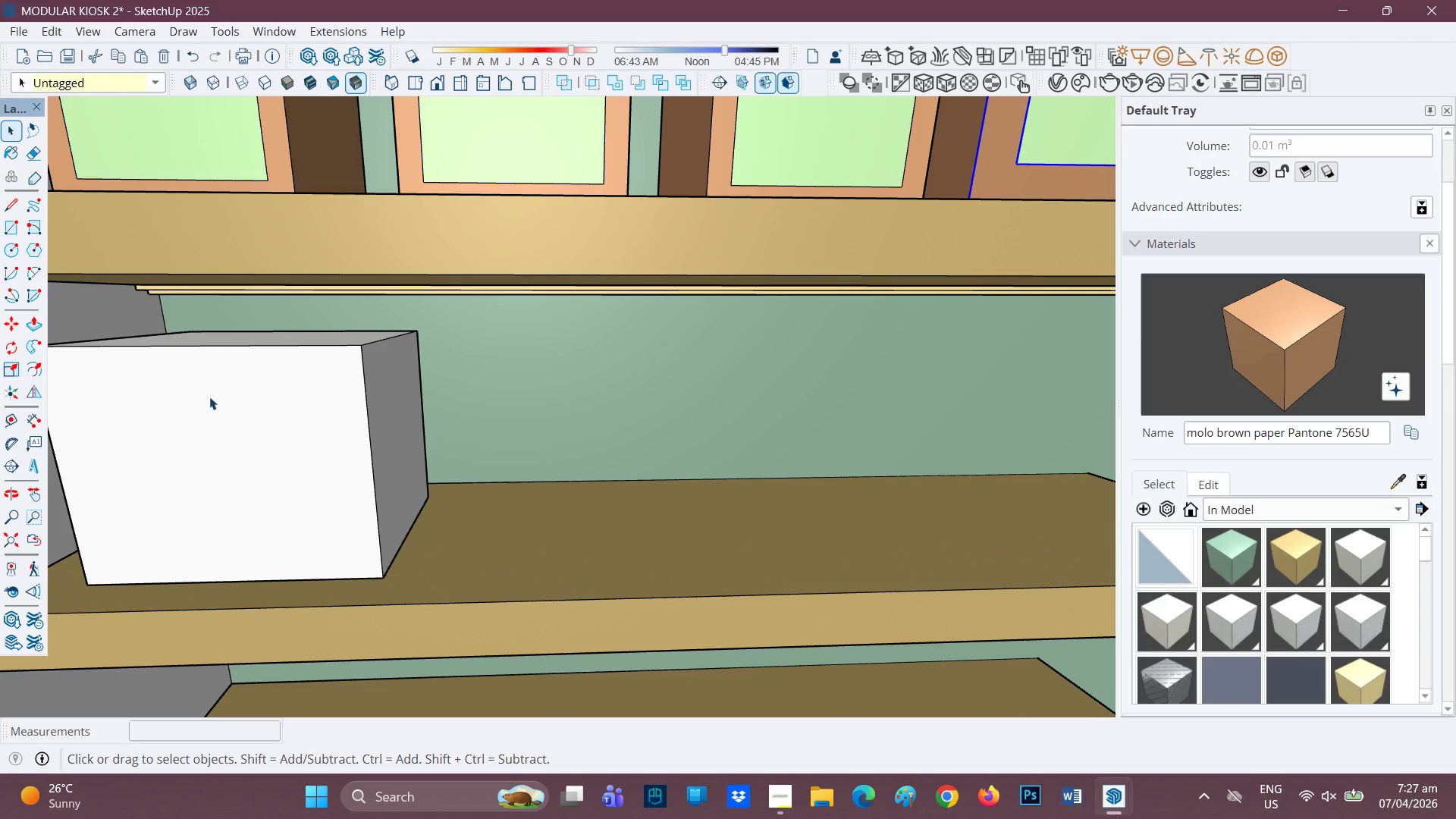 
left_click_drag(start_coordinate=[213, 396], to_coordinate=[218, 395])
 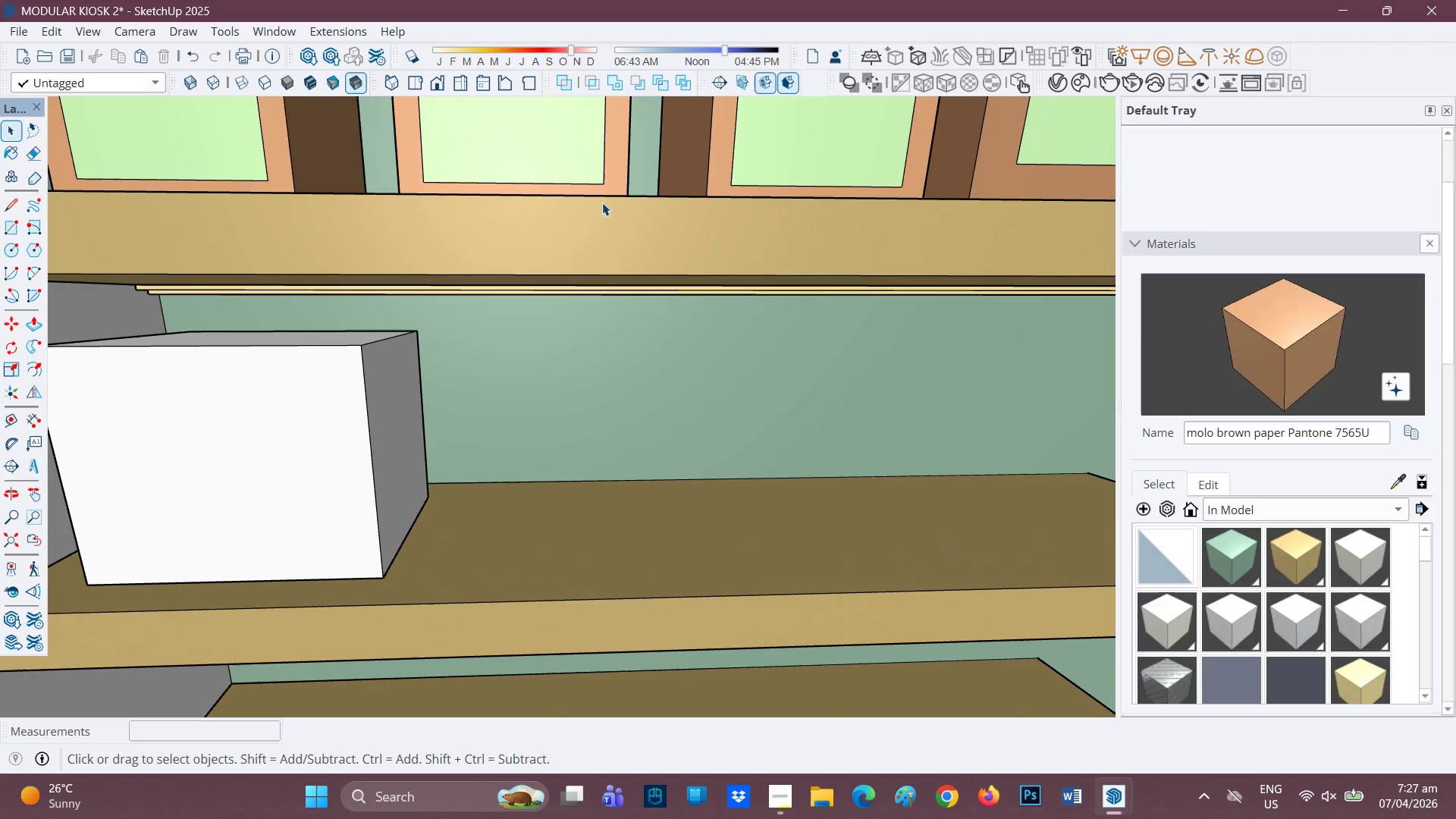 
key(Space)
 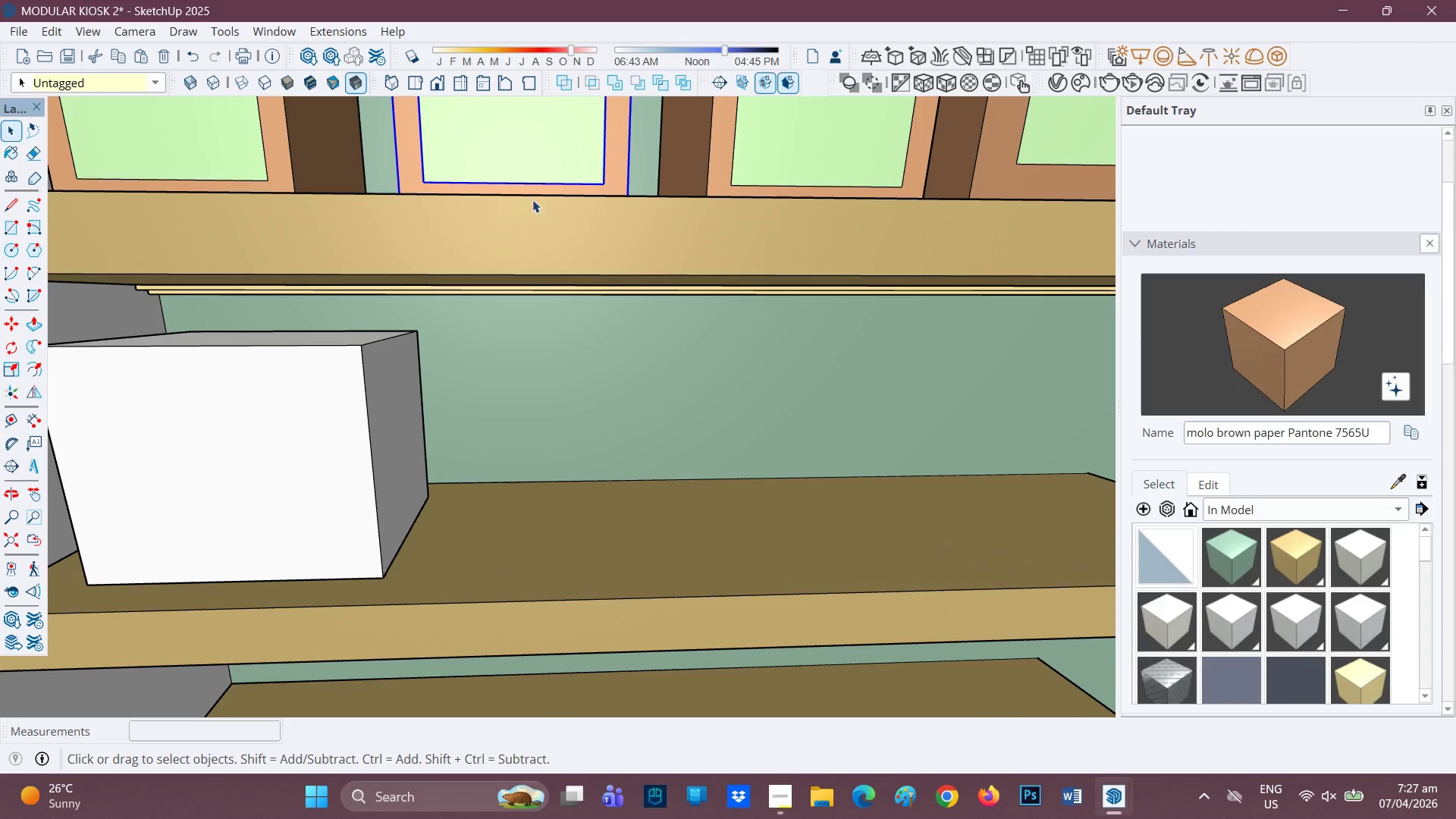 
key(Space)
 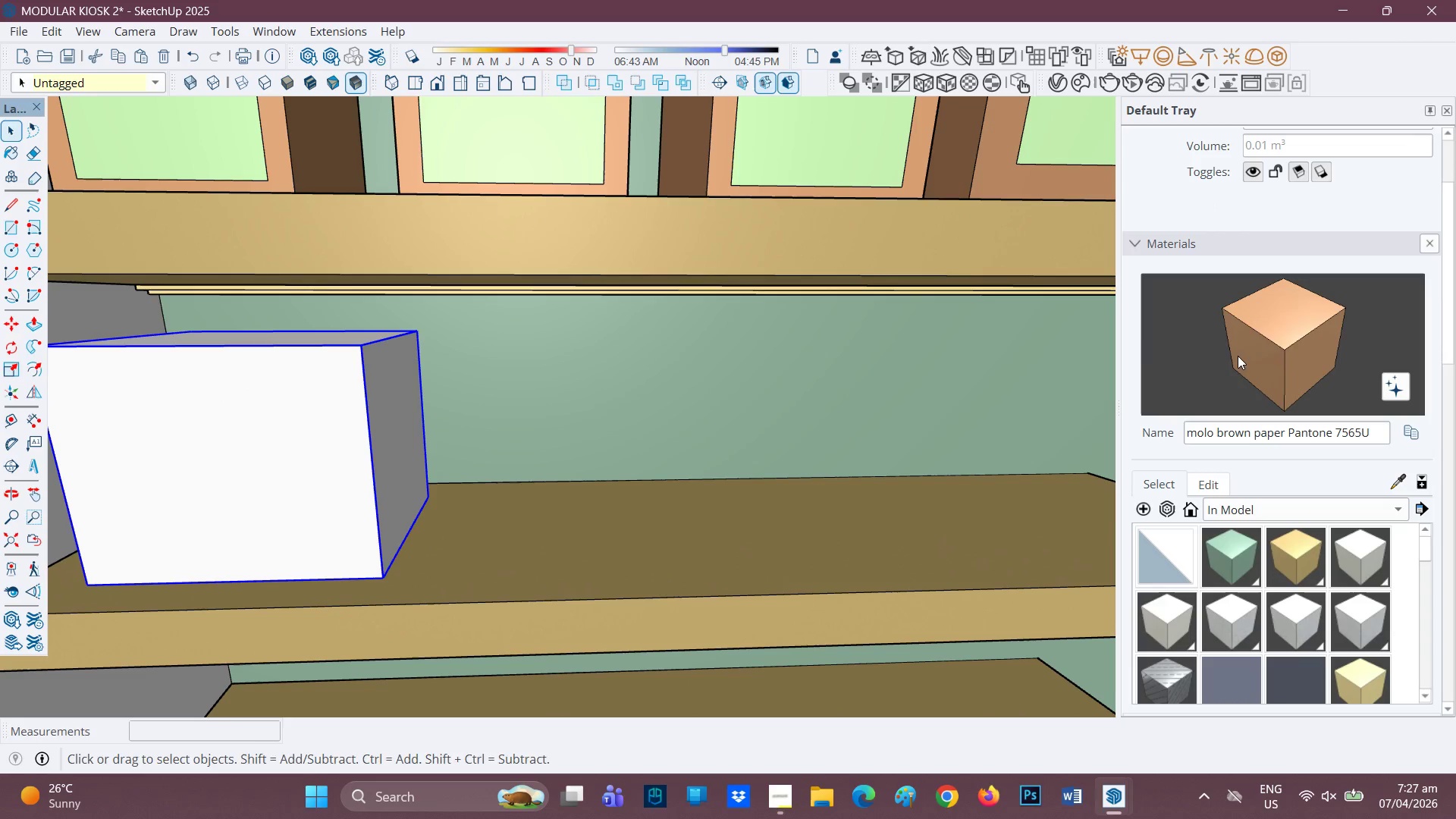 
left_click([347, 381])
 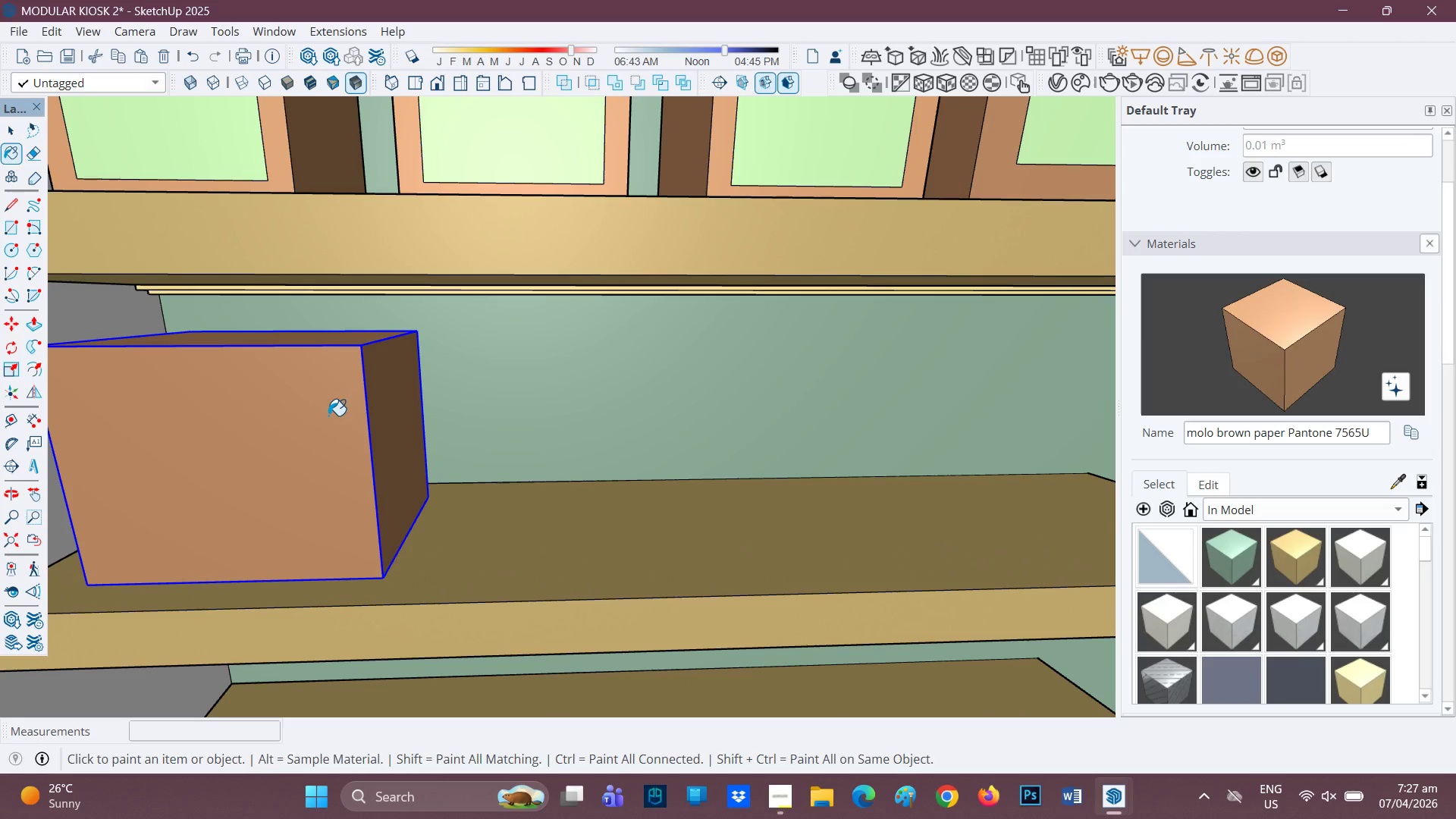 
key(H)
 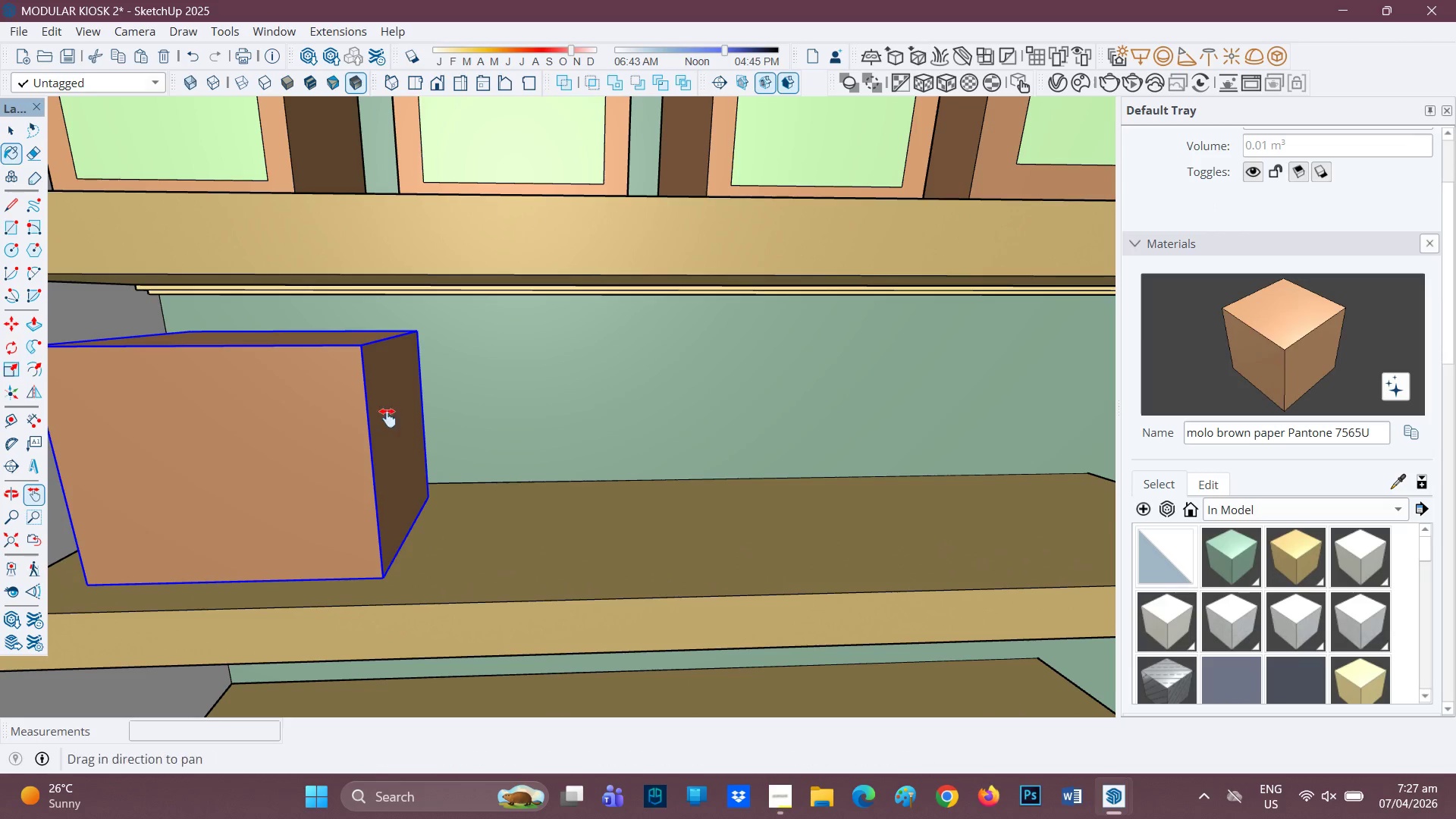 
left_click_drag(start_coordinate=[331, 416], to_coordinate=[601, 439])
 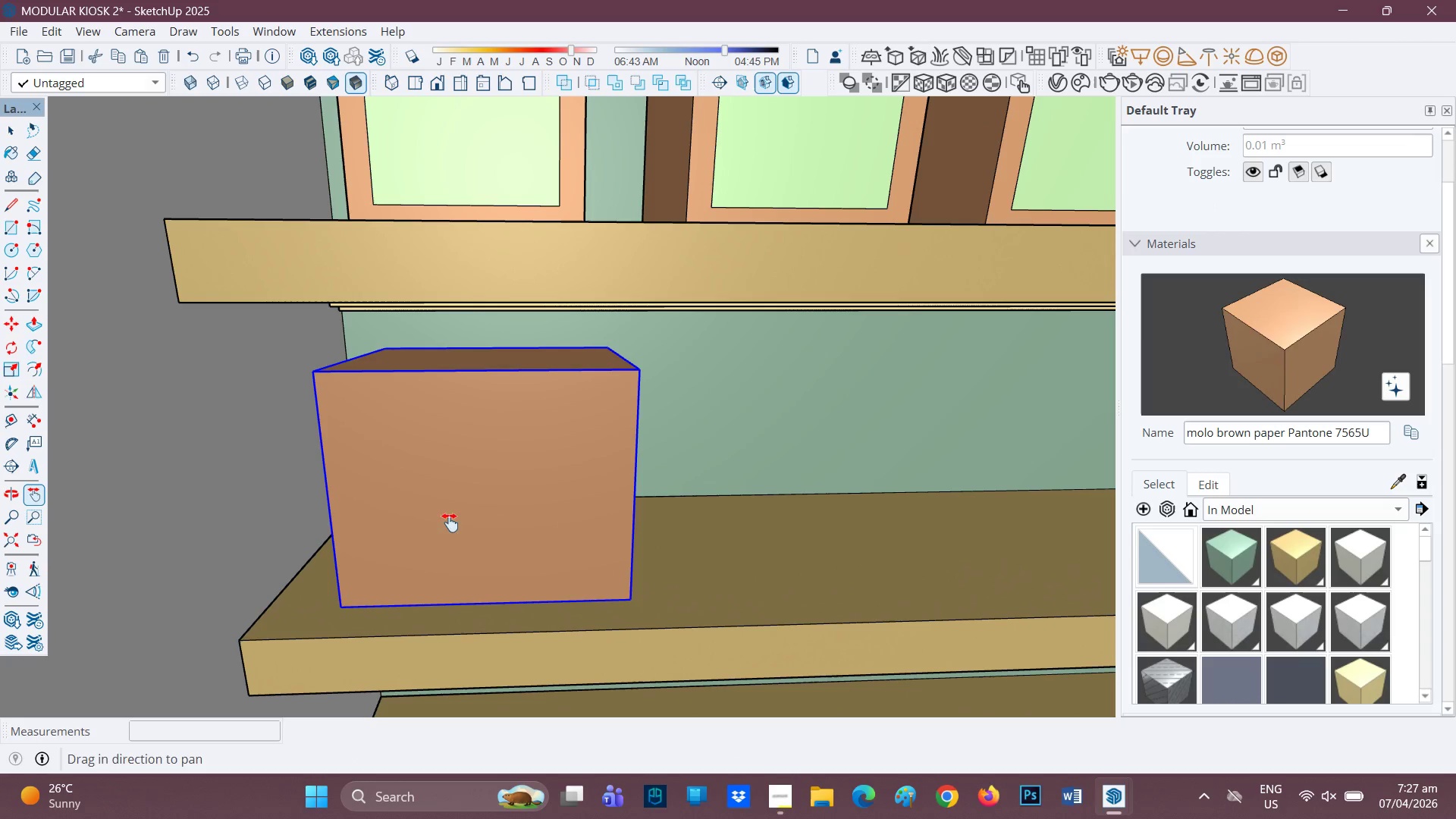 
scroll: coordinate [499, 523], scroll_direction: up, amount: 2.0
 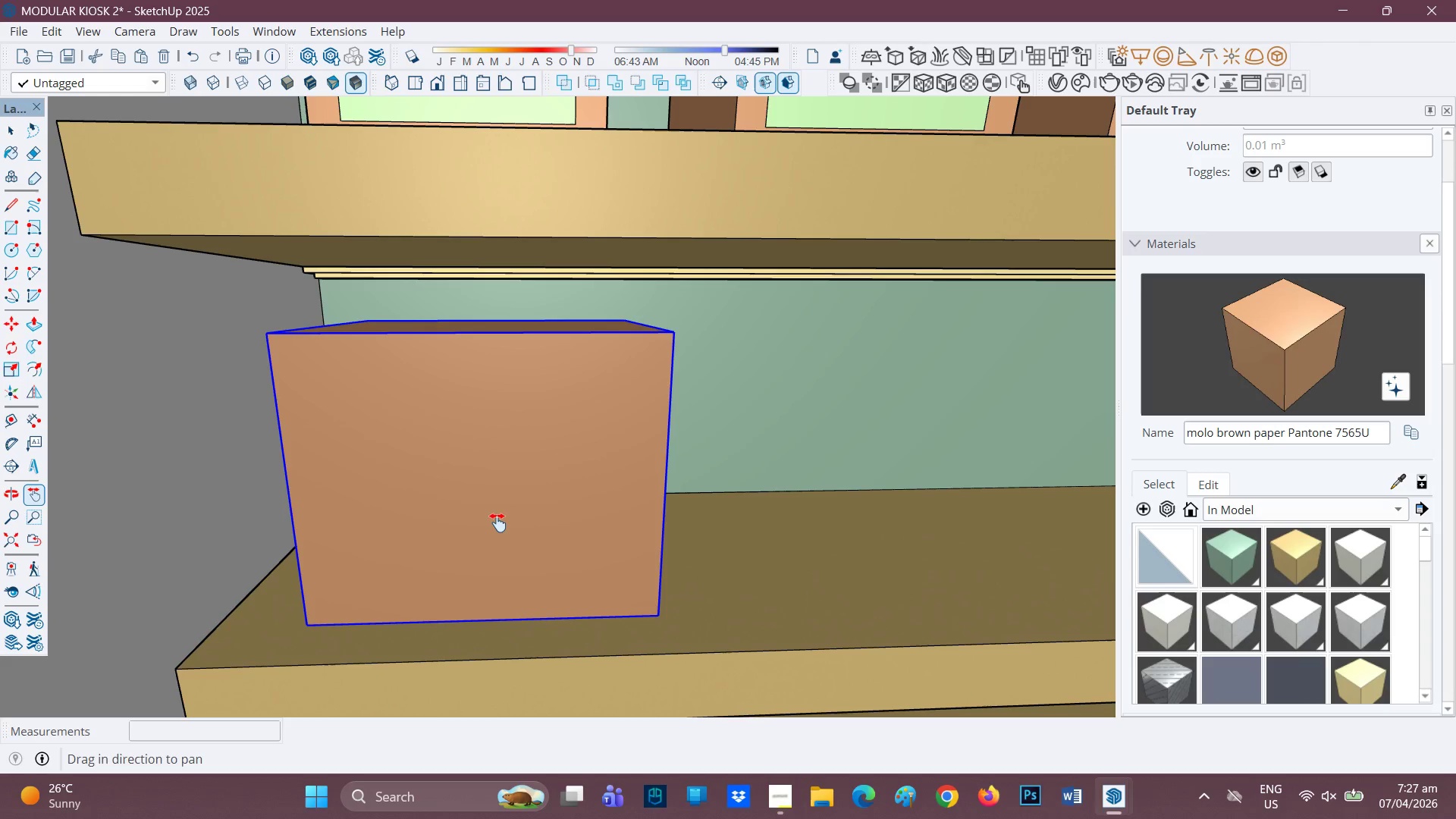 
key(F)
 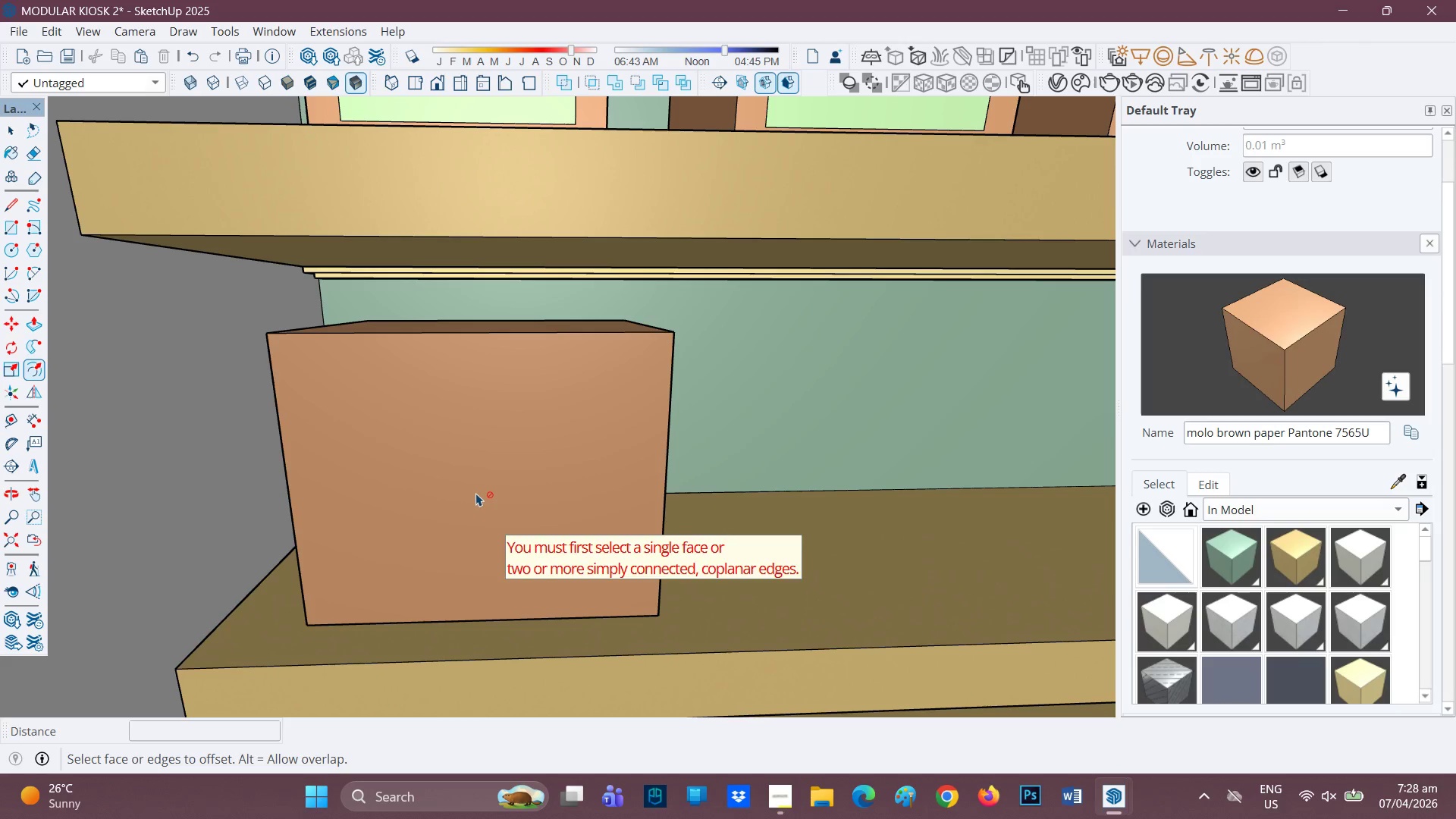 
key(Space)
 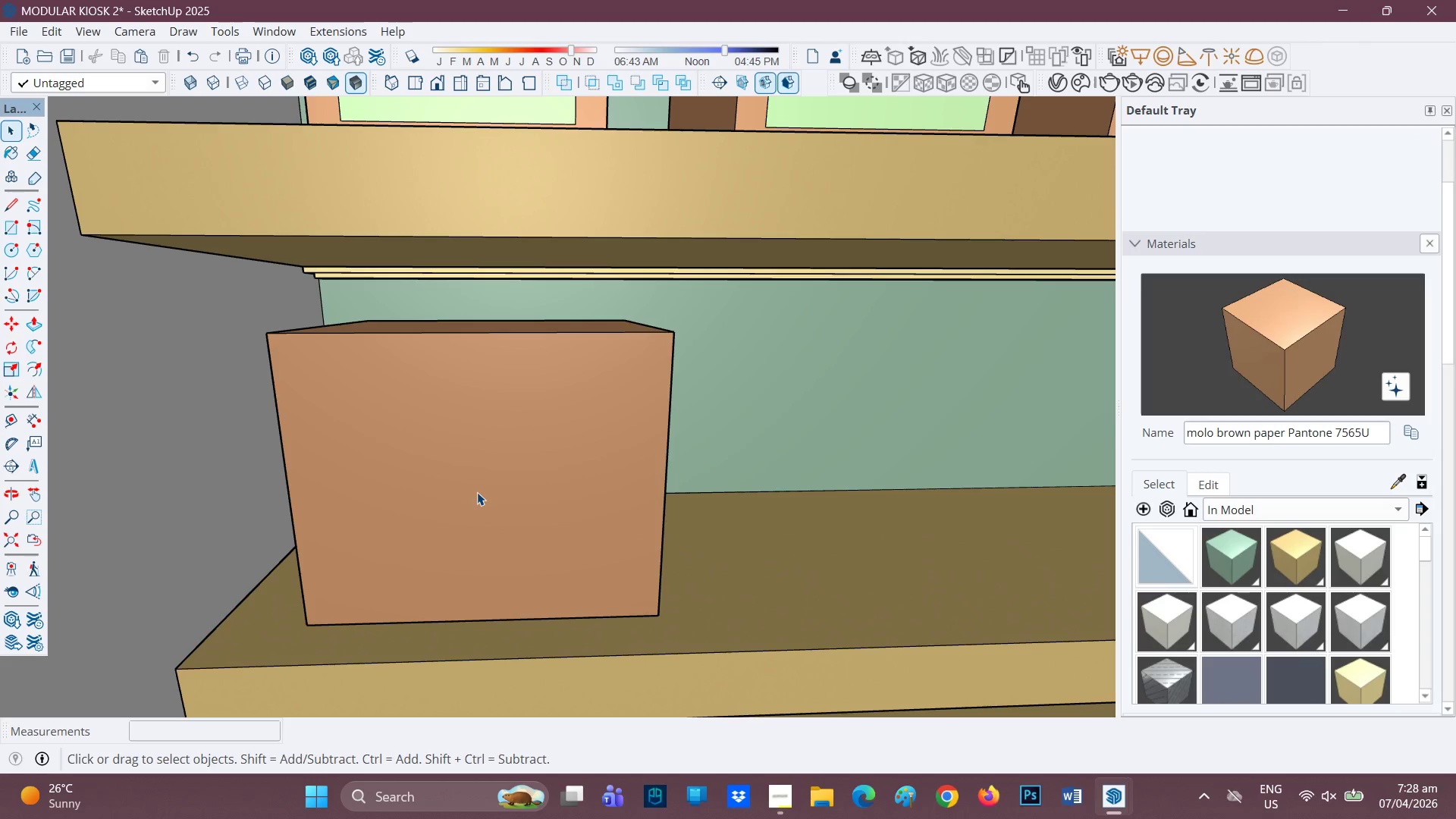 
double_click([479, 491])
 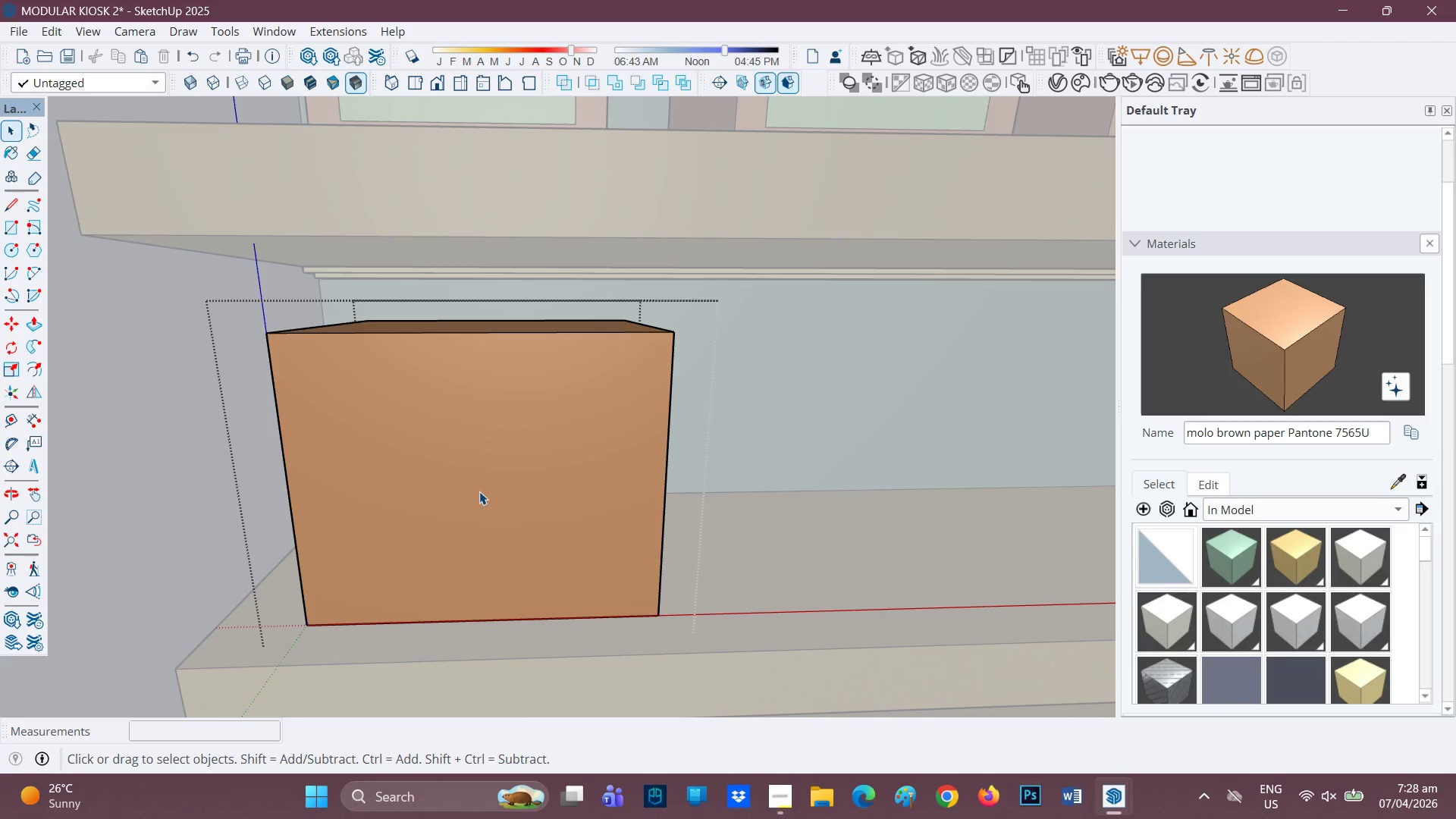 
triple_click([479, 491])
 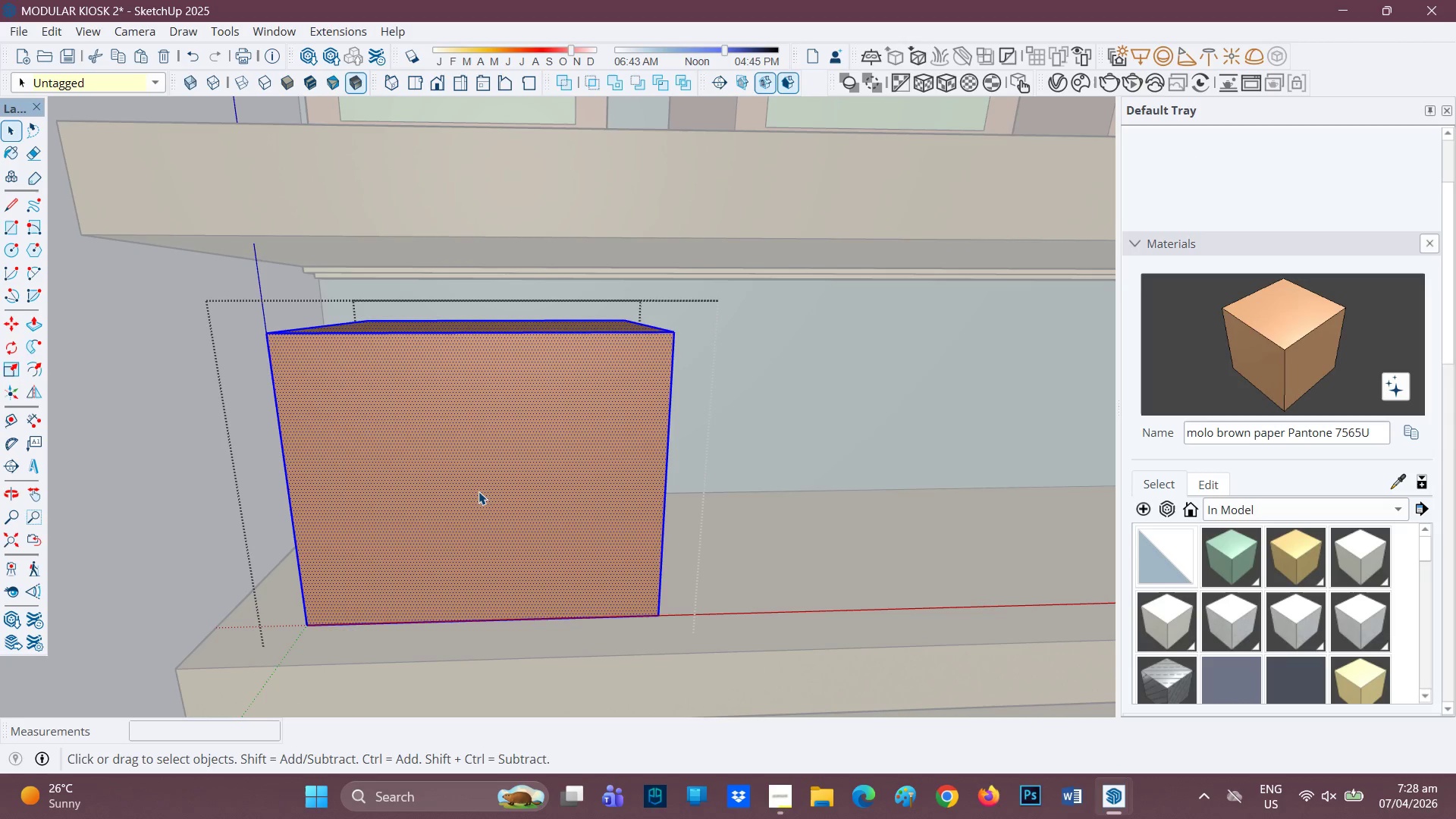 
double_click([479, 491])
 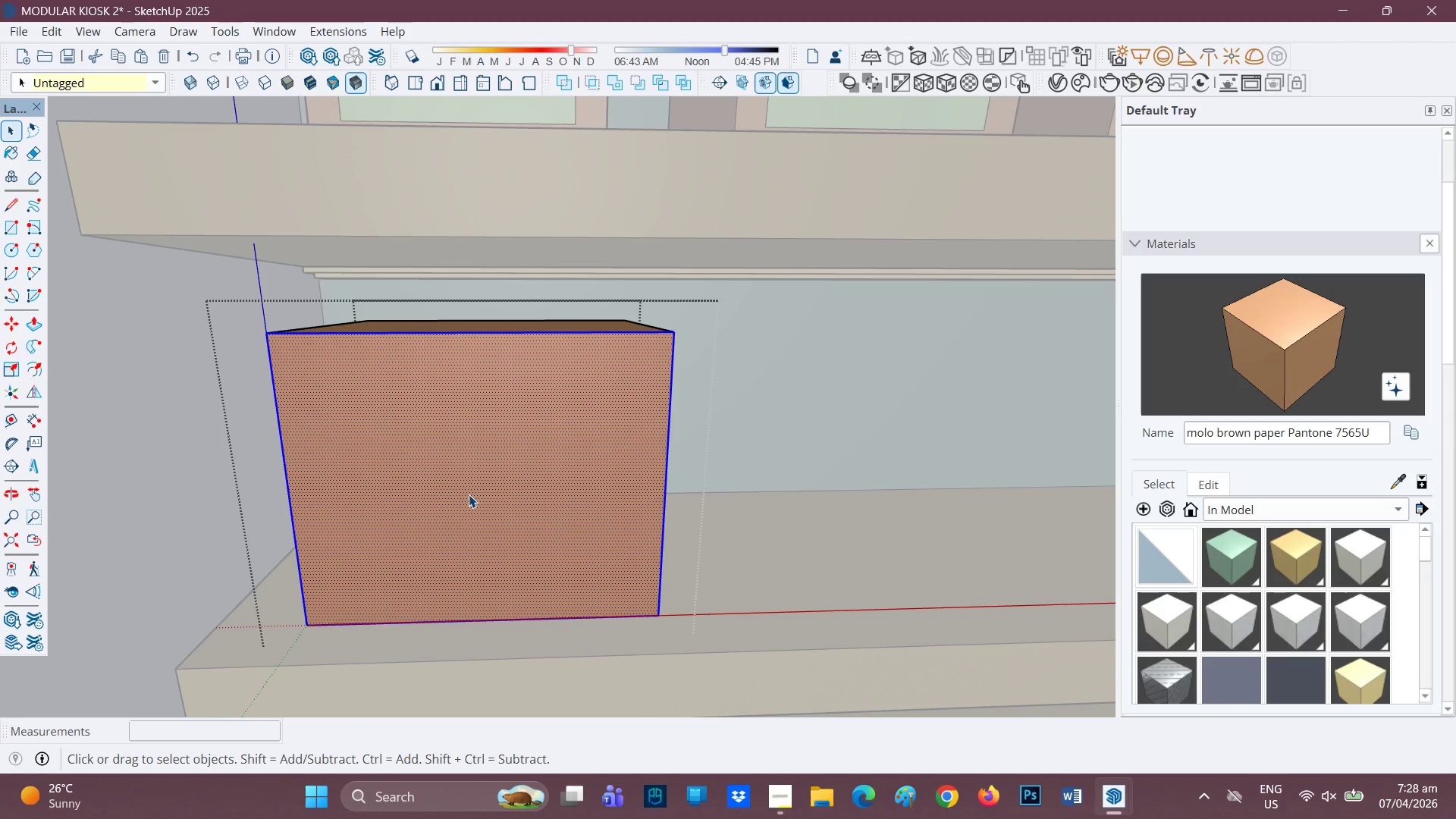 
key(F)
 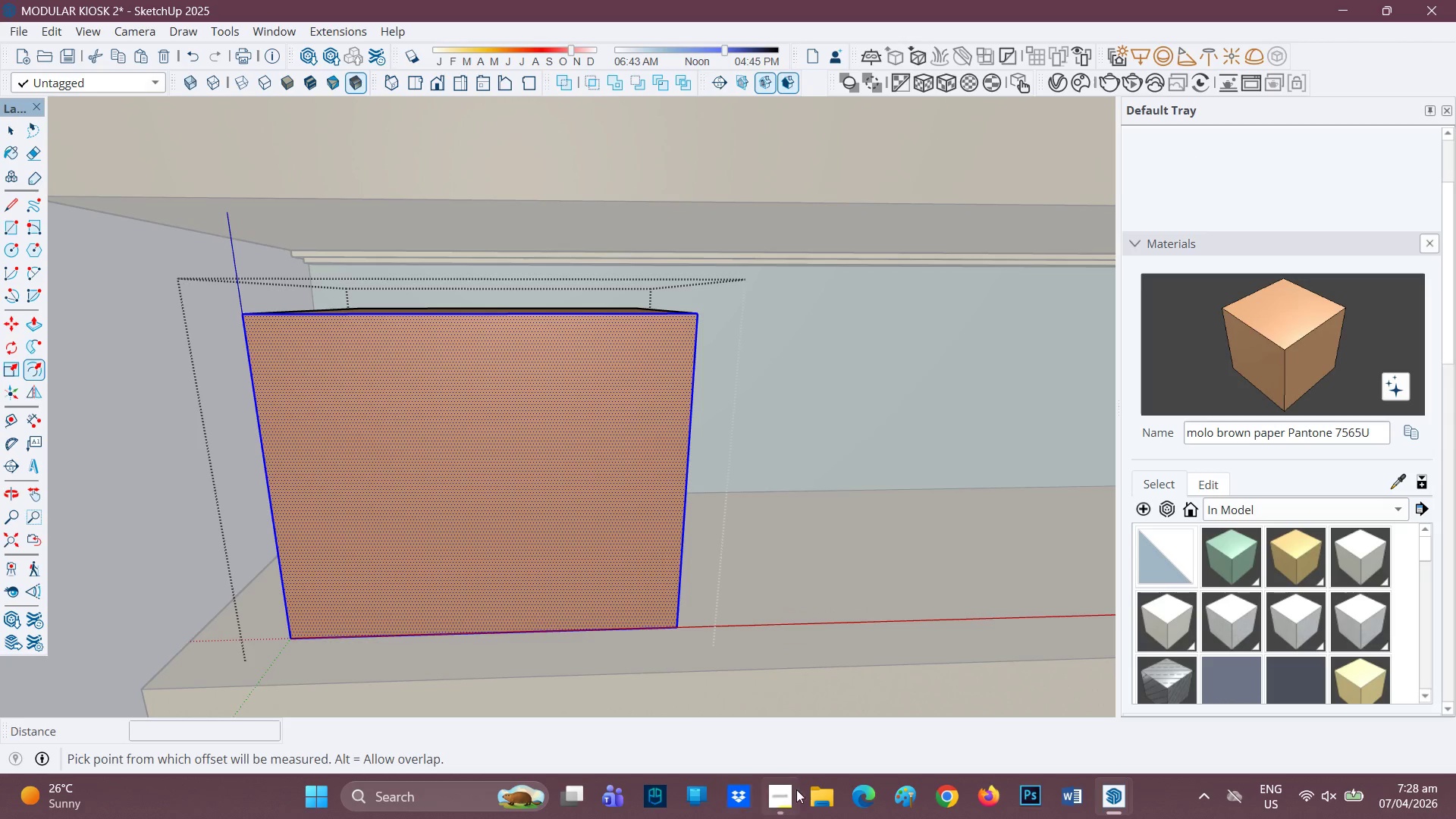 
scroll: coordinate [469, 494], scroll_direction: up, amount: 1.0
 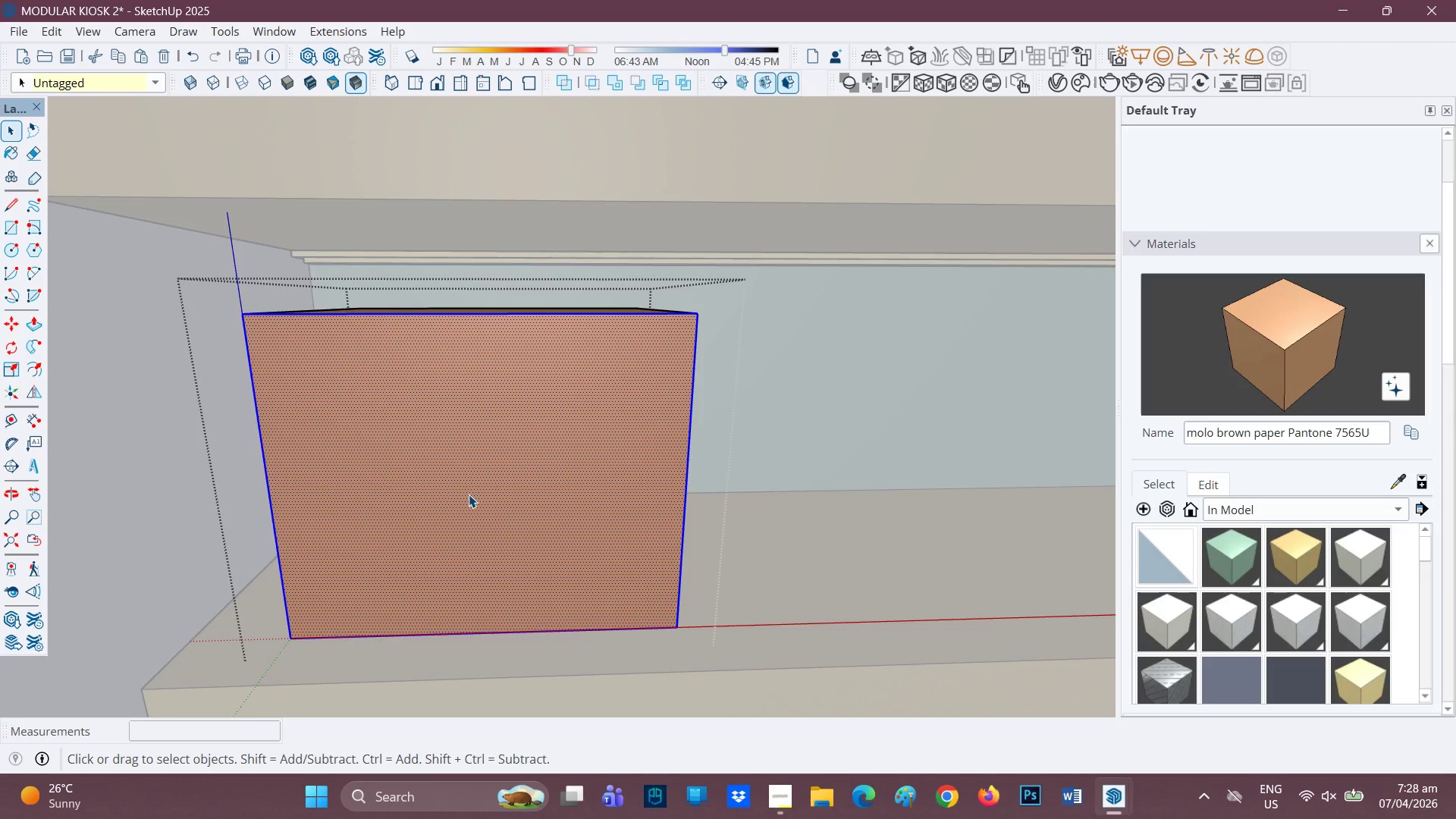 
left_click([768, 794])
 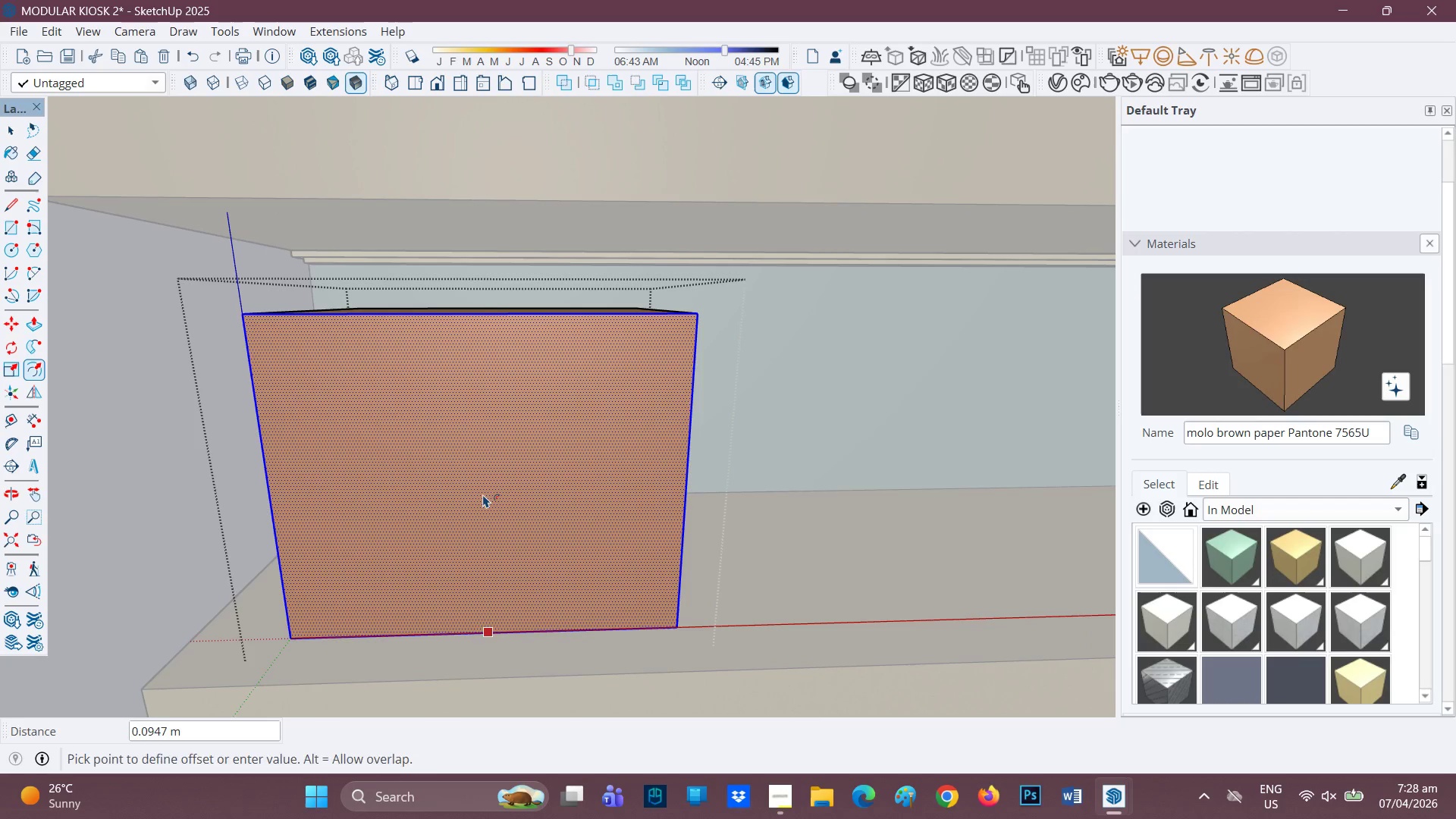 
key(Control+Z)
 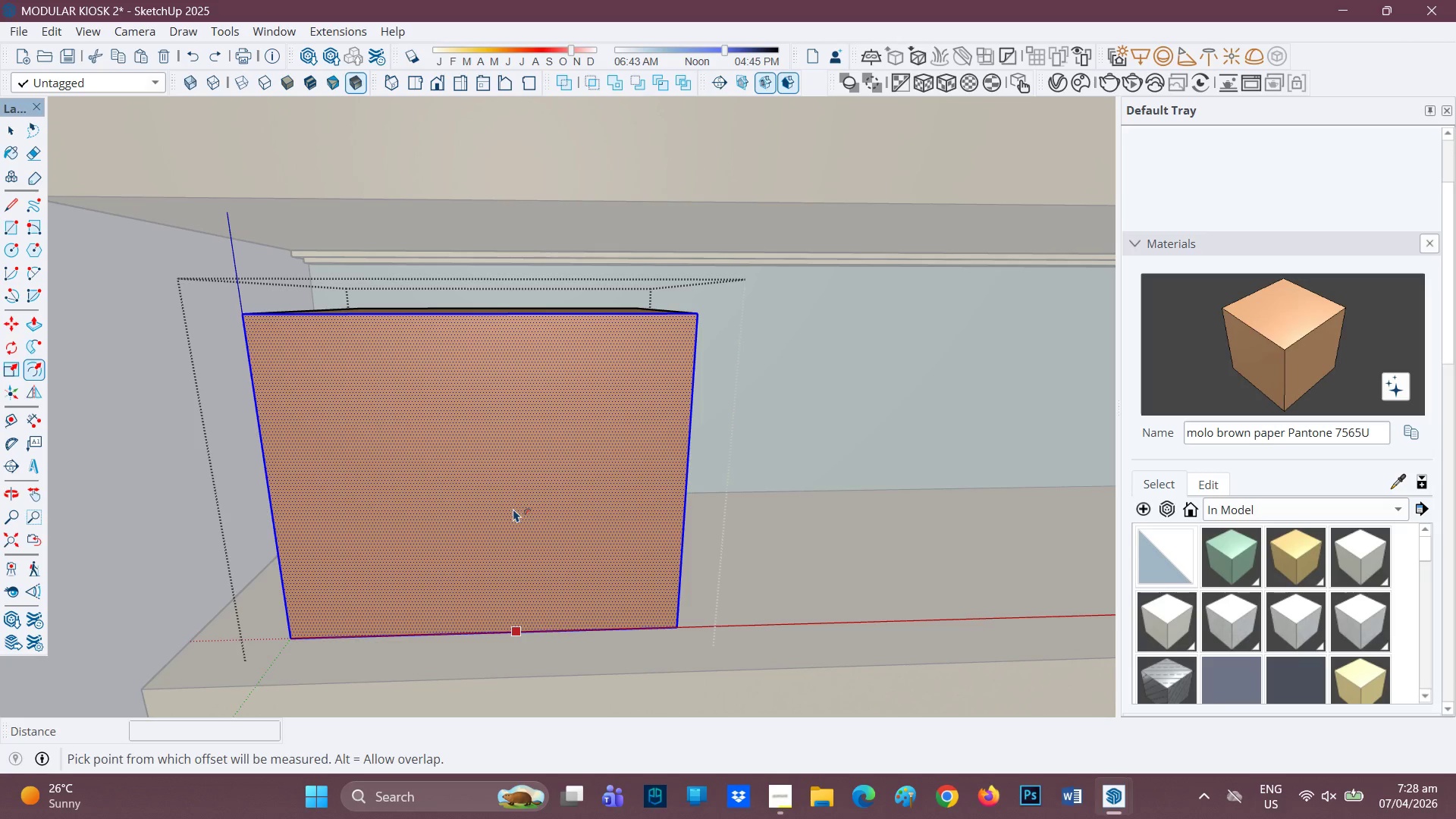 
left_click([513, 510])
 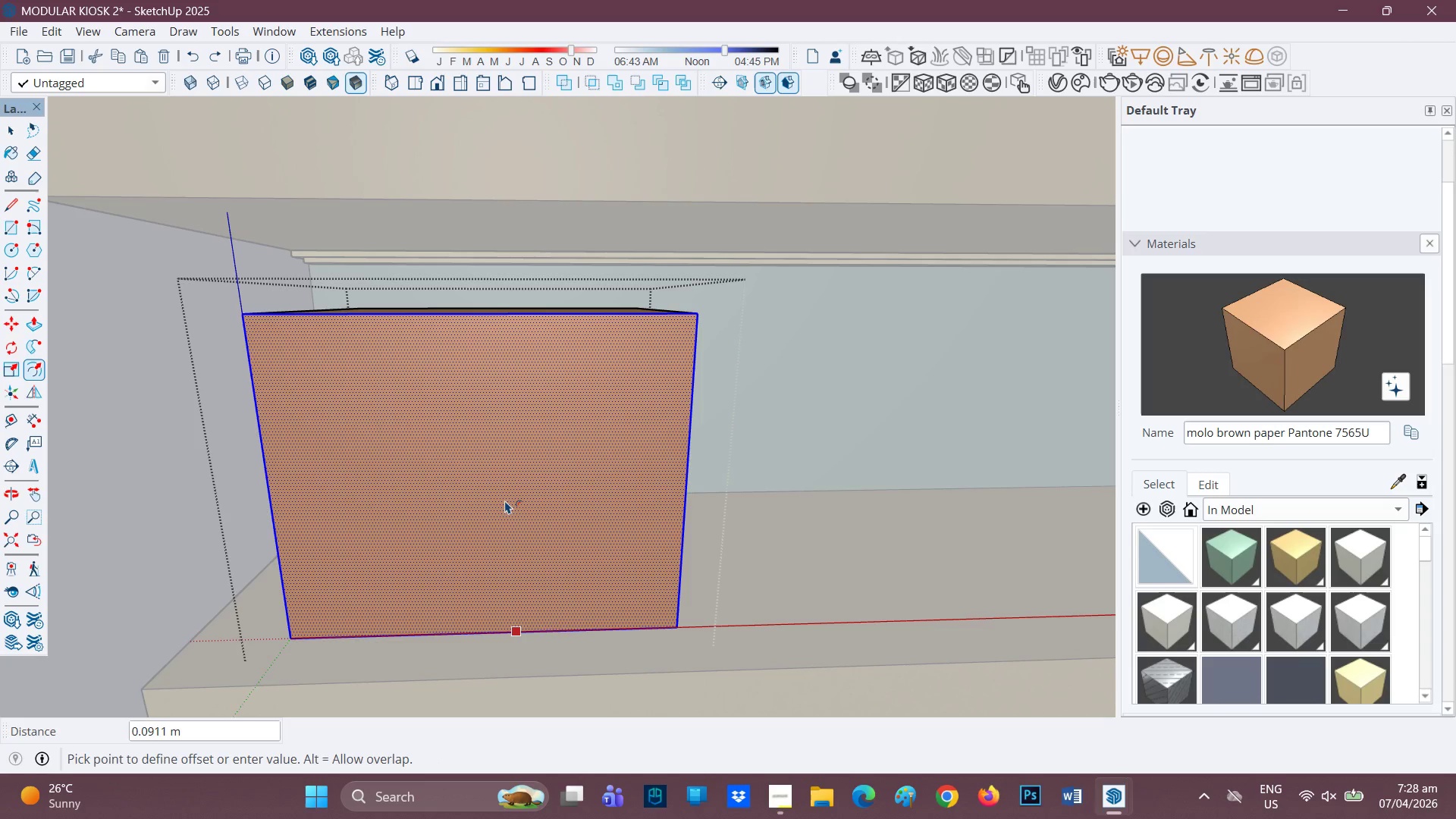 
key(F)
 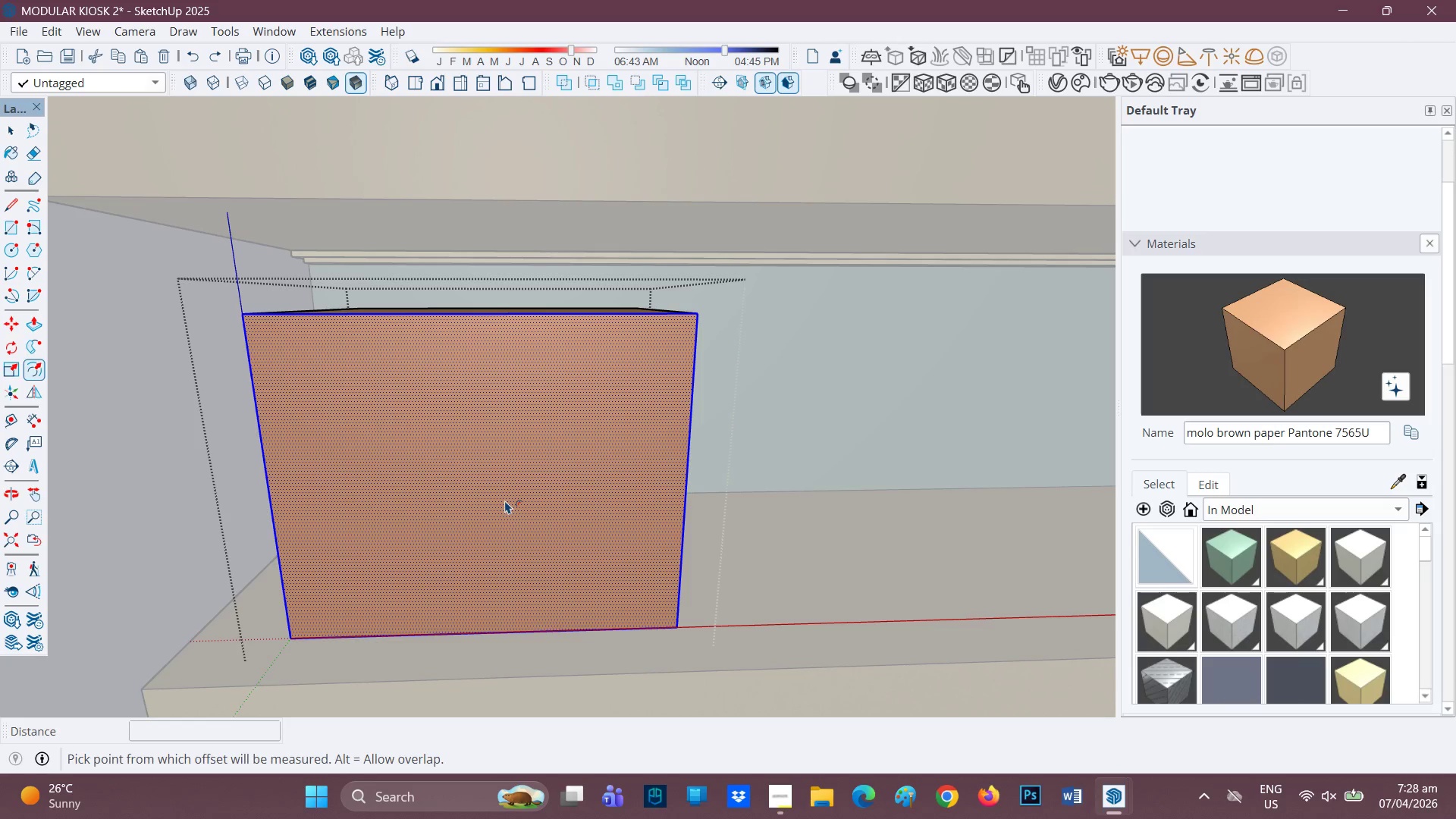 
left_click([505, 500])
 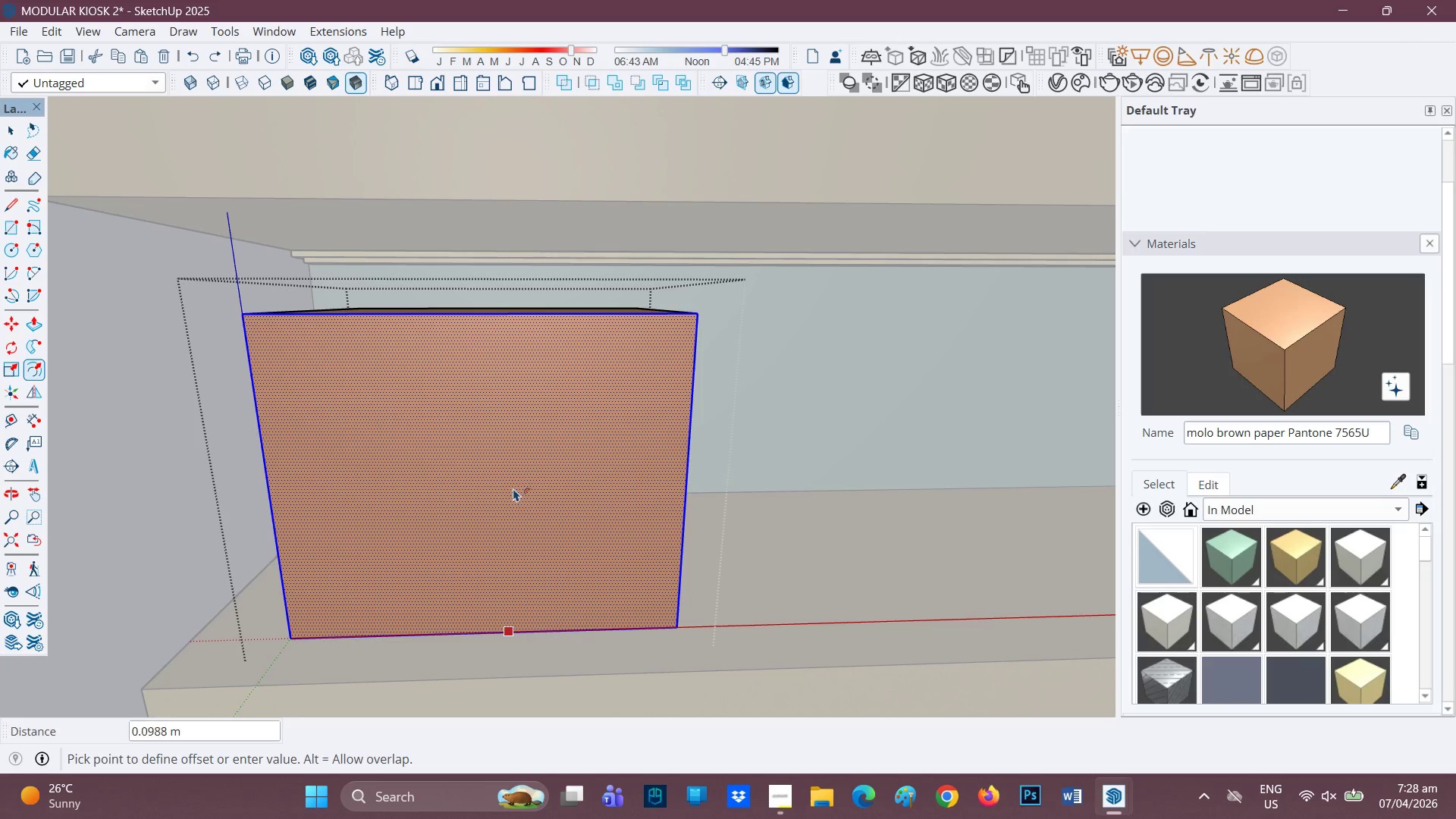 
key(Space)
 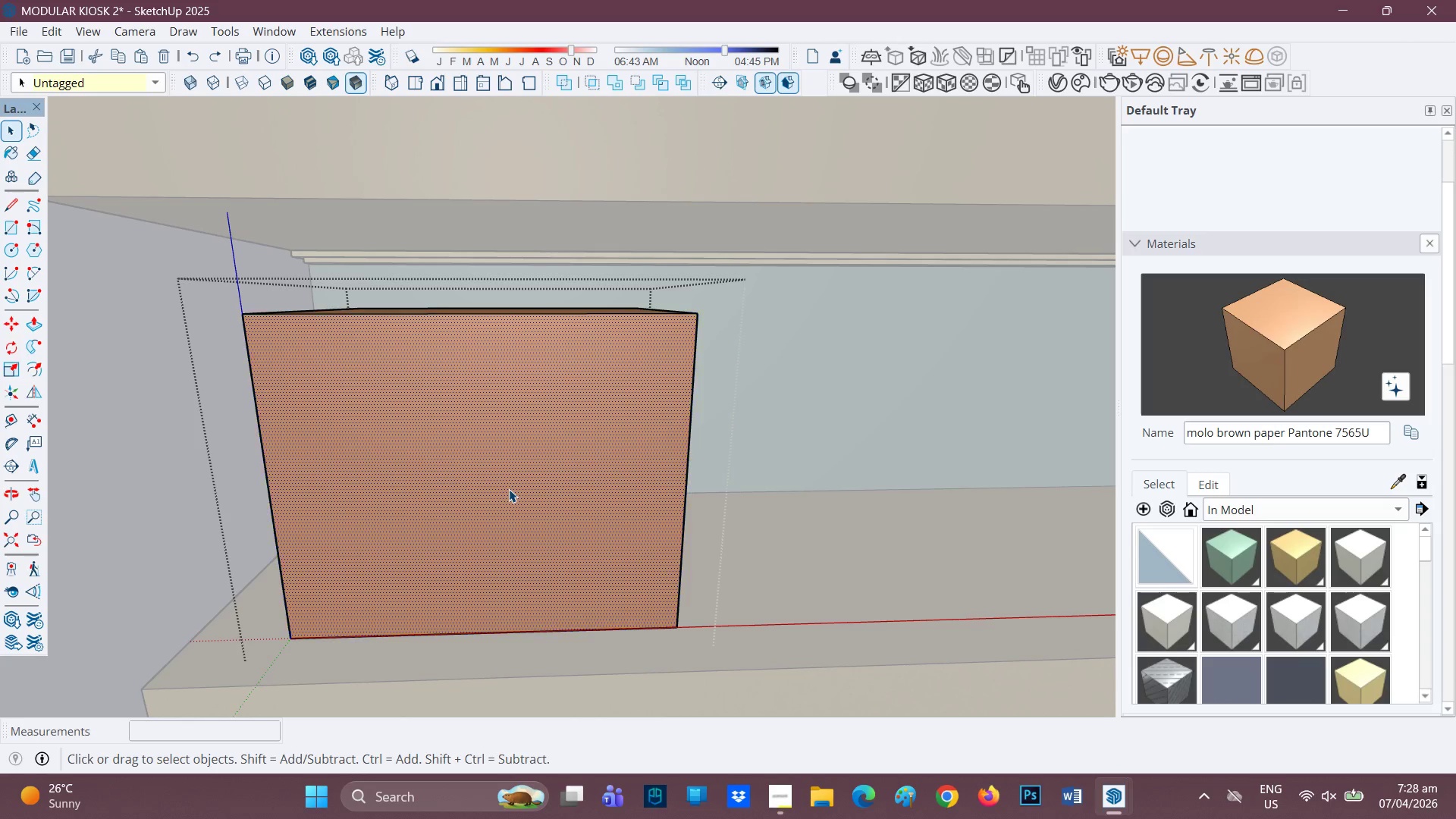 
double_click([509, 490])
 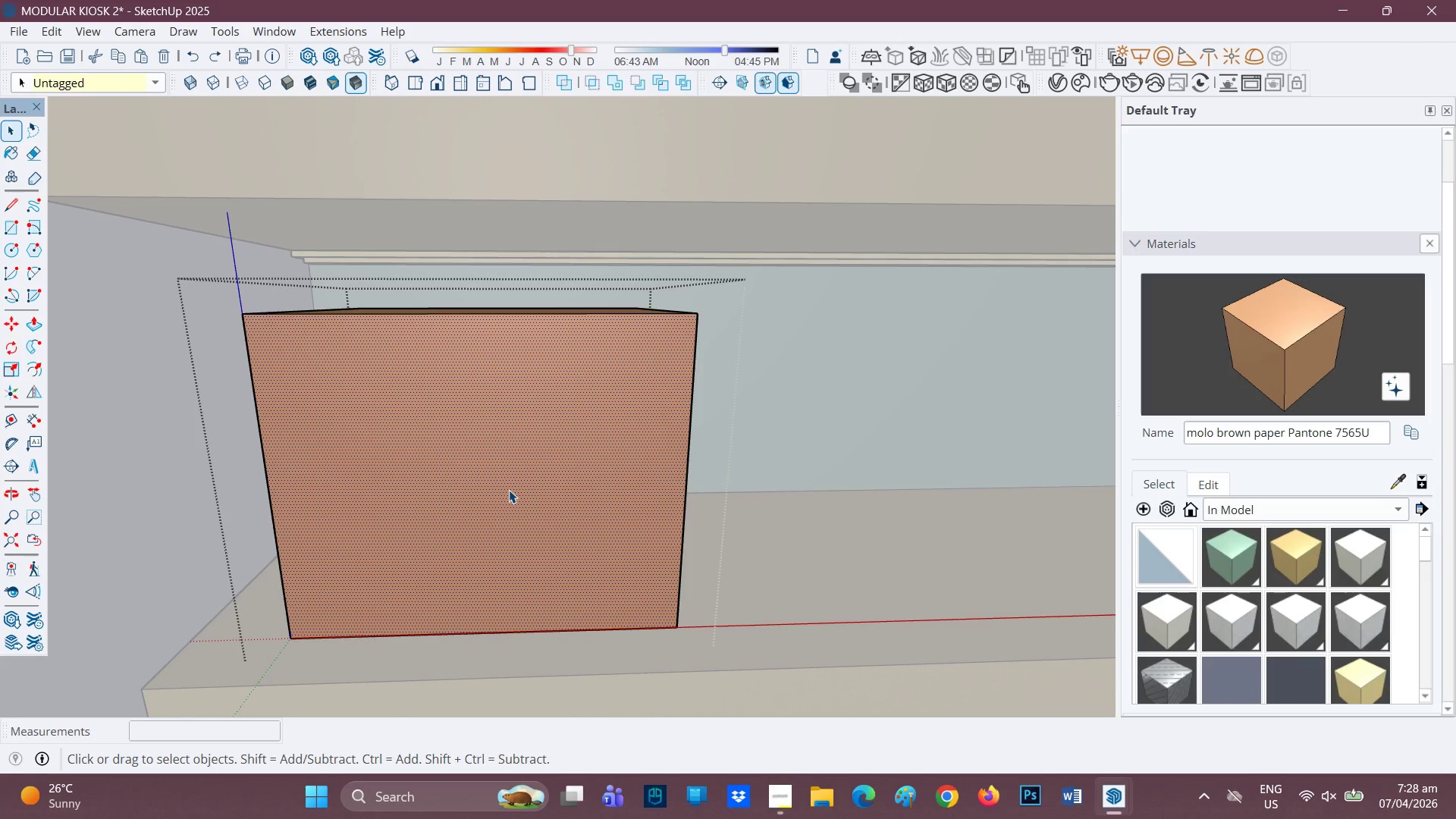 
triple_click([509, 490])
 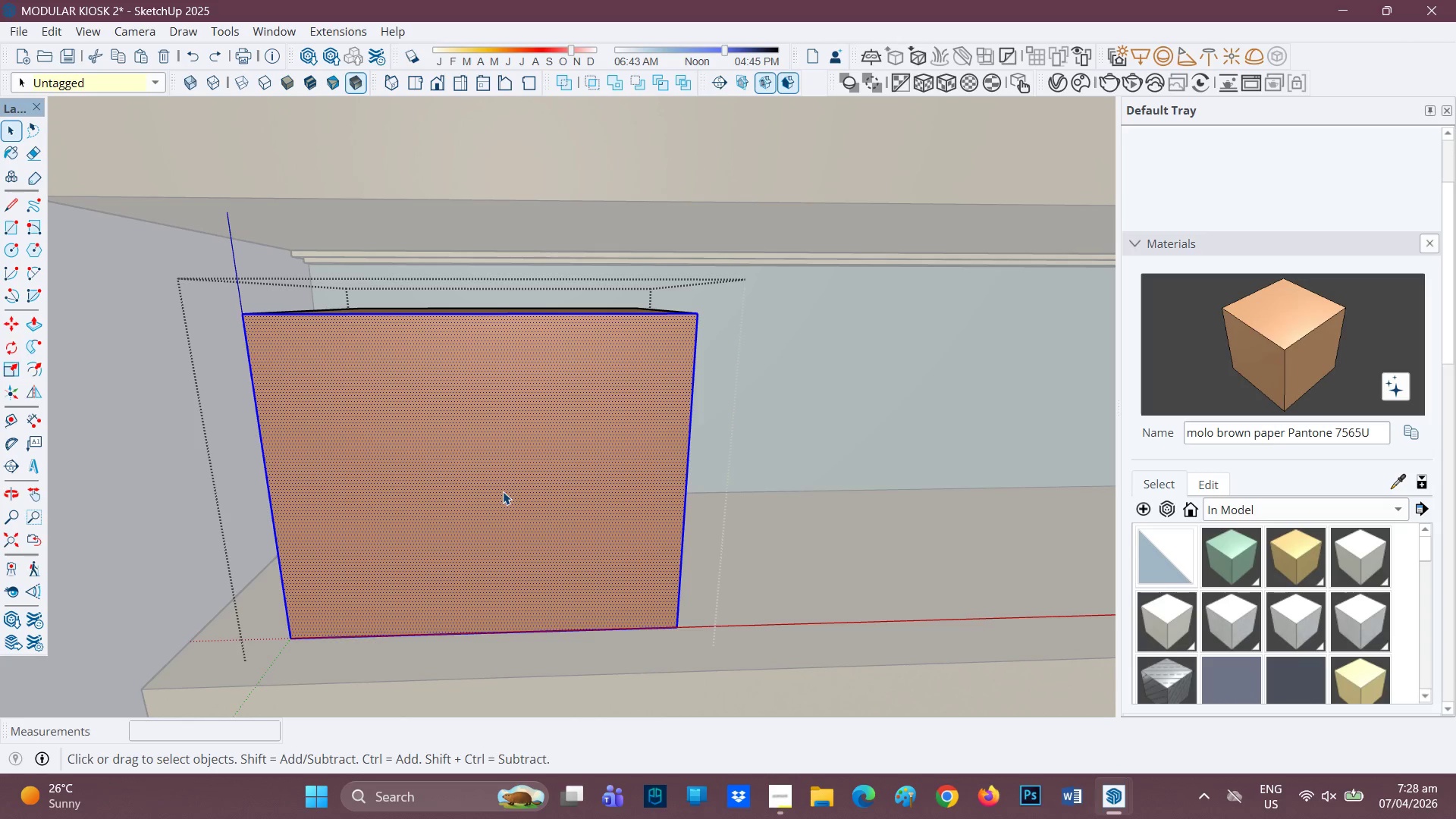 
key(F)
 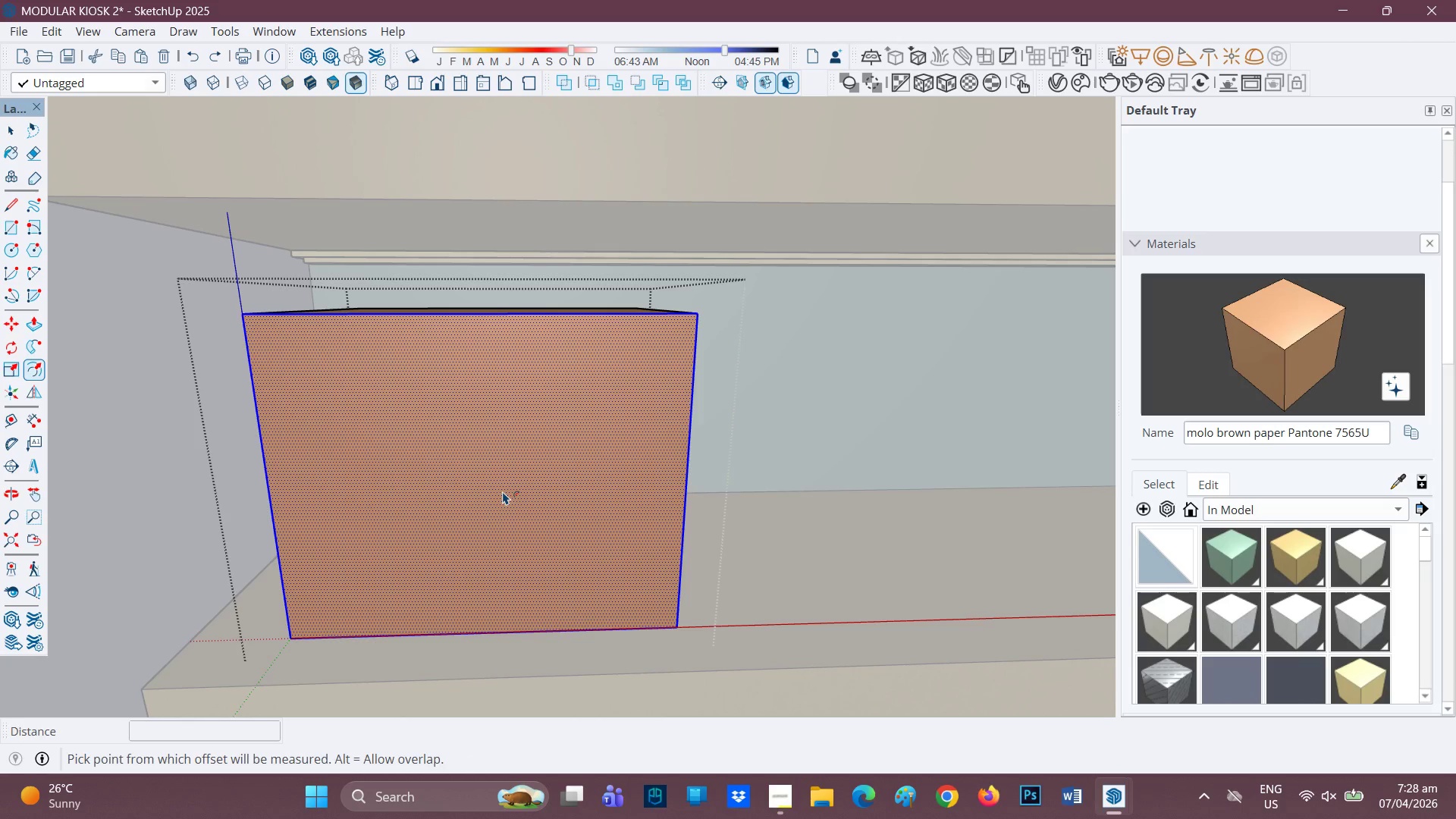 
left_click([503, 491])
 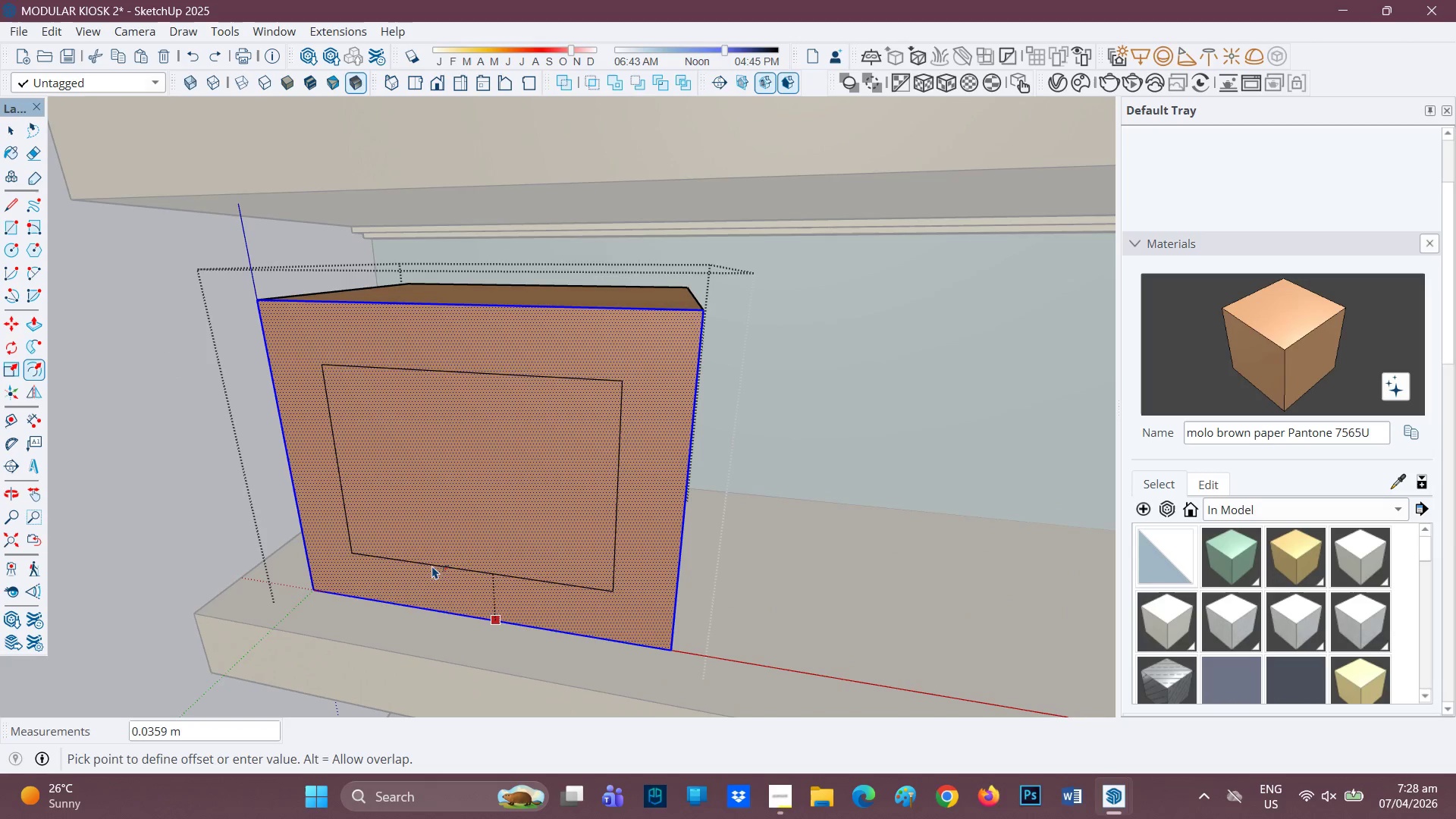 
wait(8.23)
 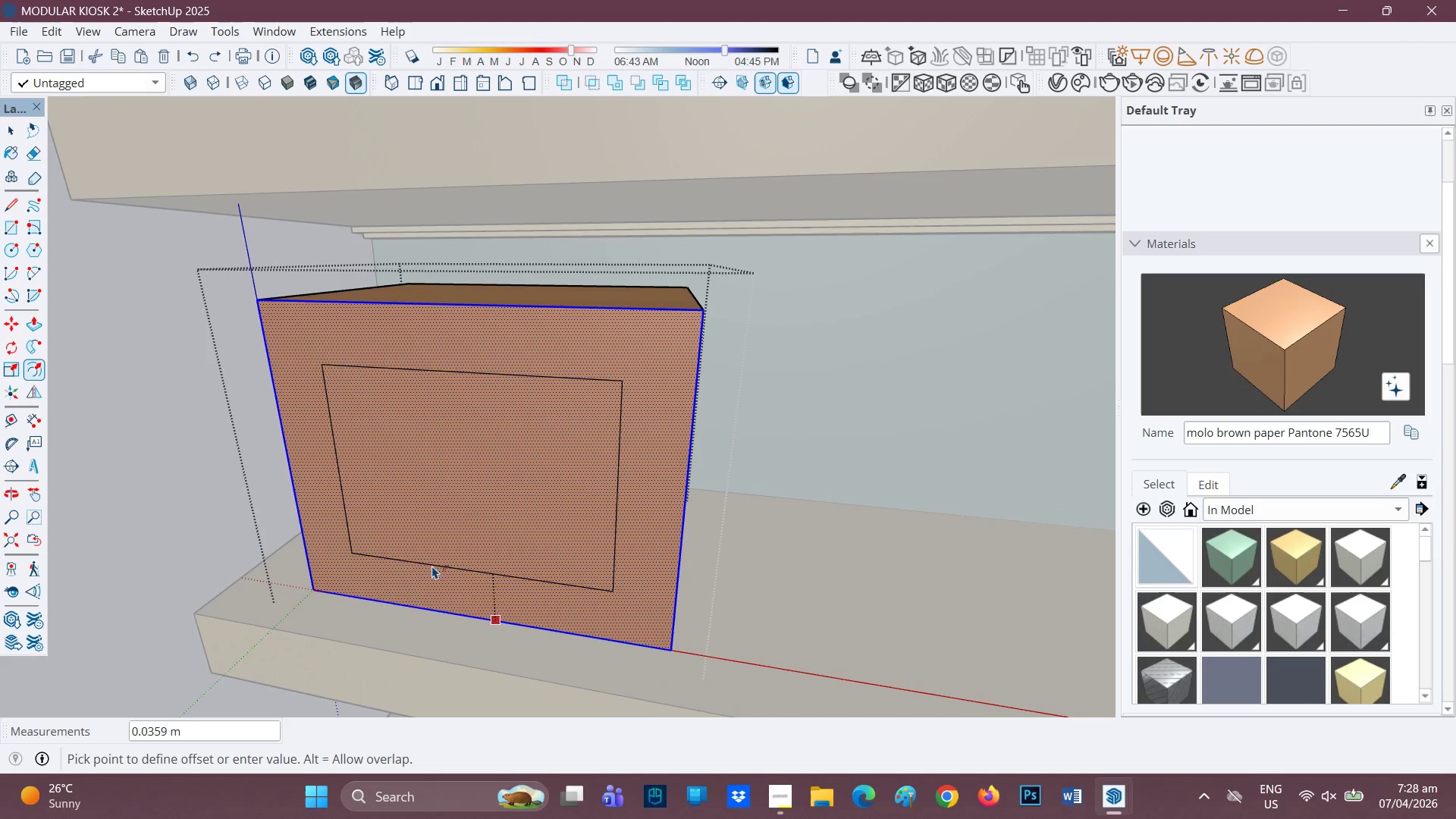 
left_click([467, 546])
 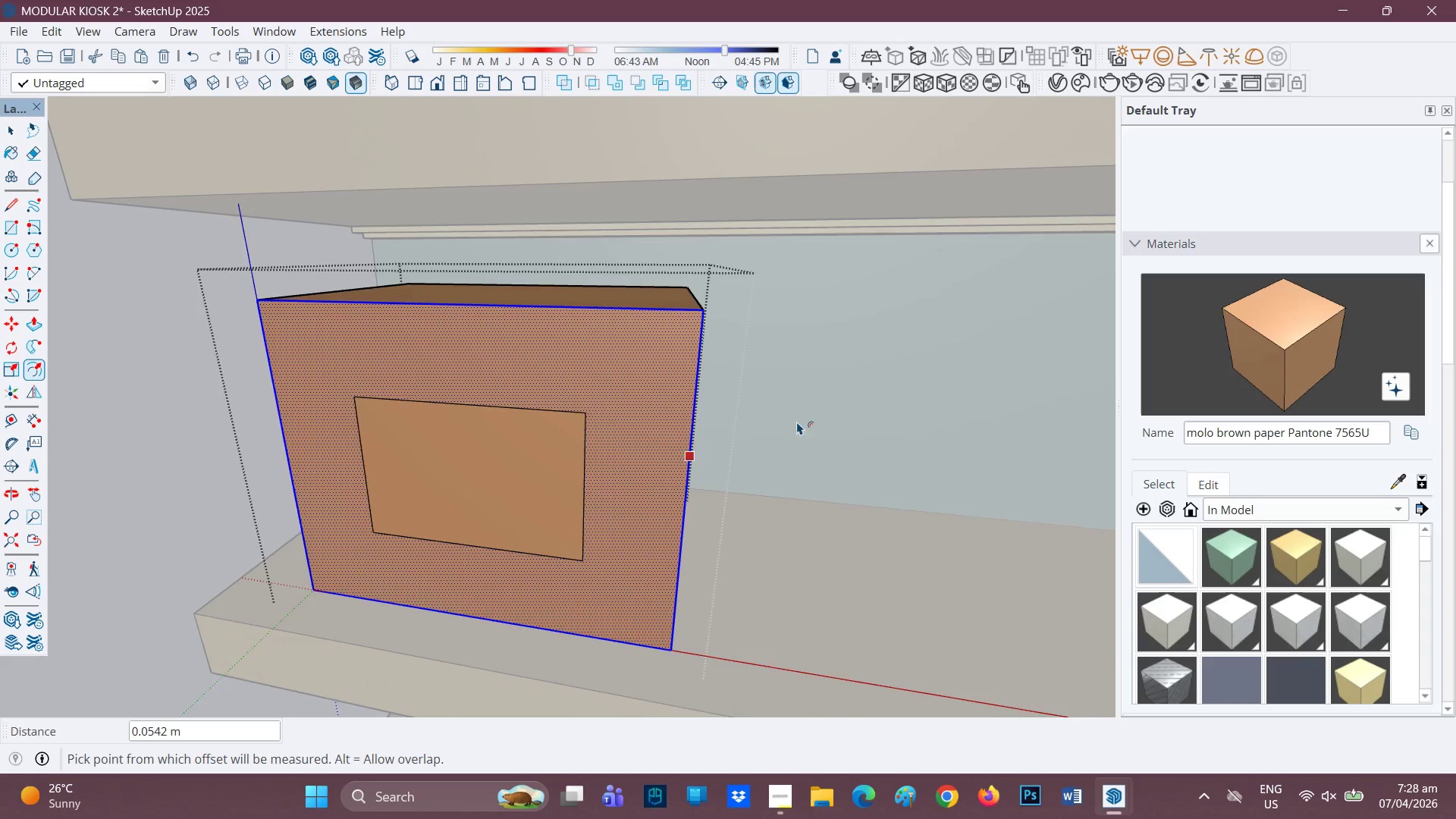 
scroll: coordinate [783, 401], scroll_direction: down, amount: 5.0
 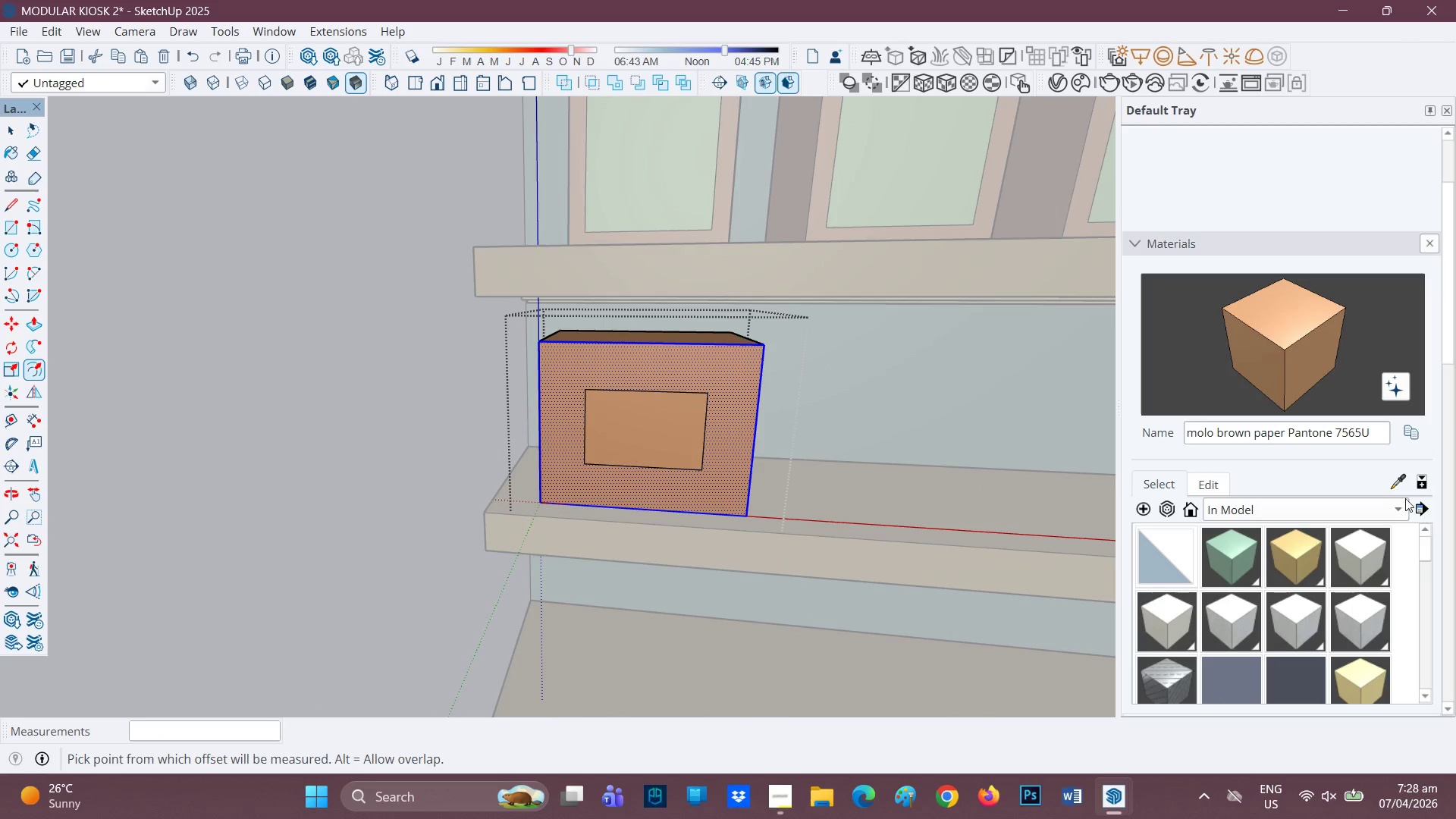 
left_click([1396, 479])
 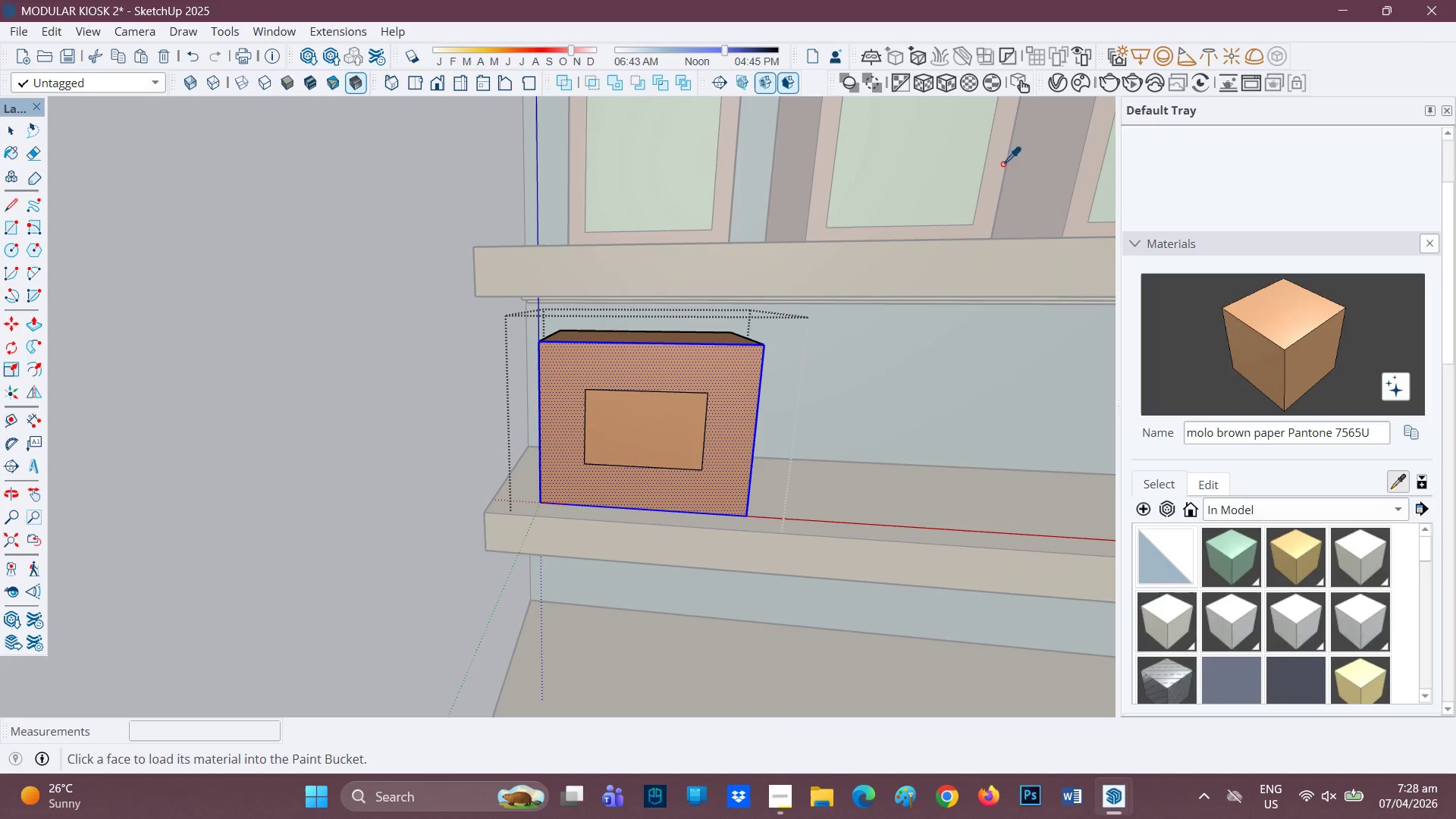 
left_click([896, 147])
 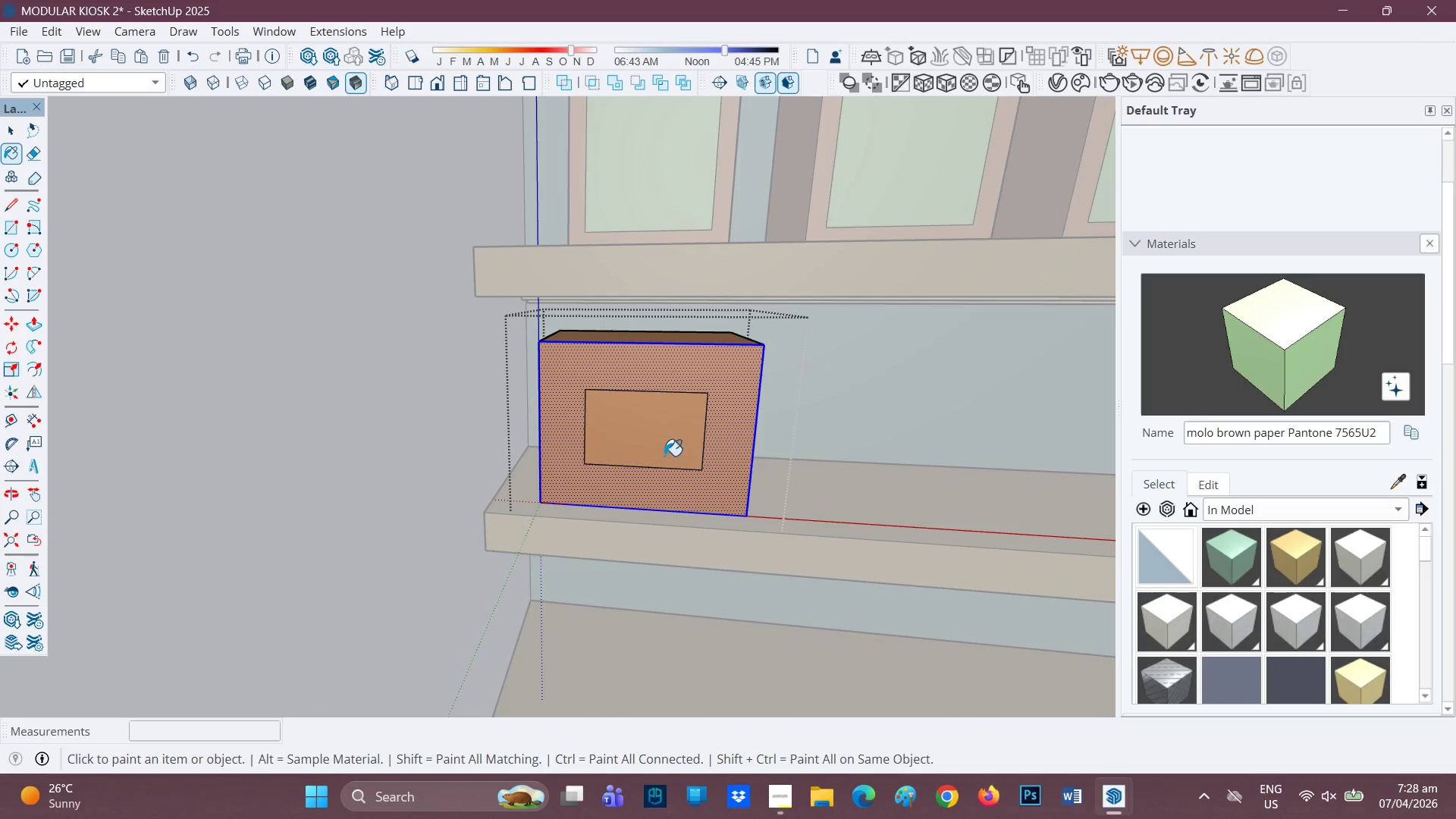 
left_click([666, 443])
 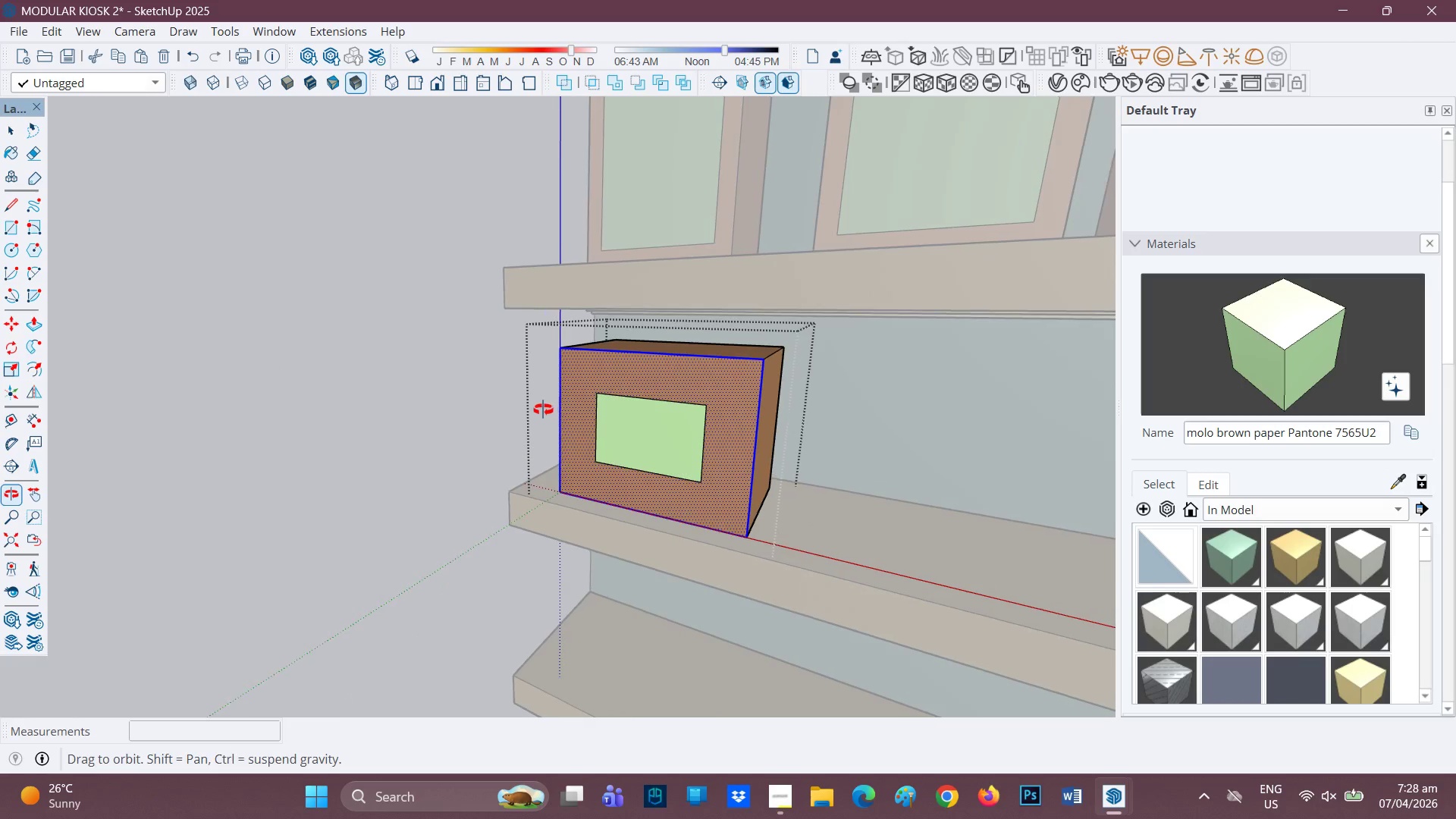 
key(Space)
 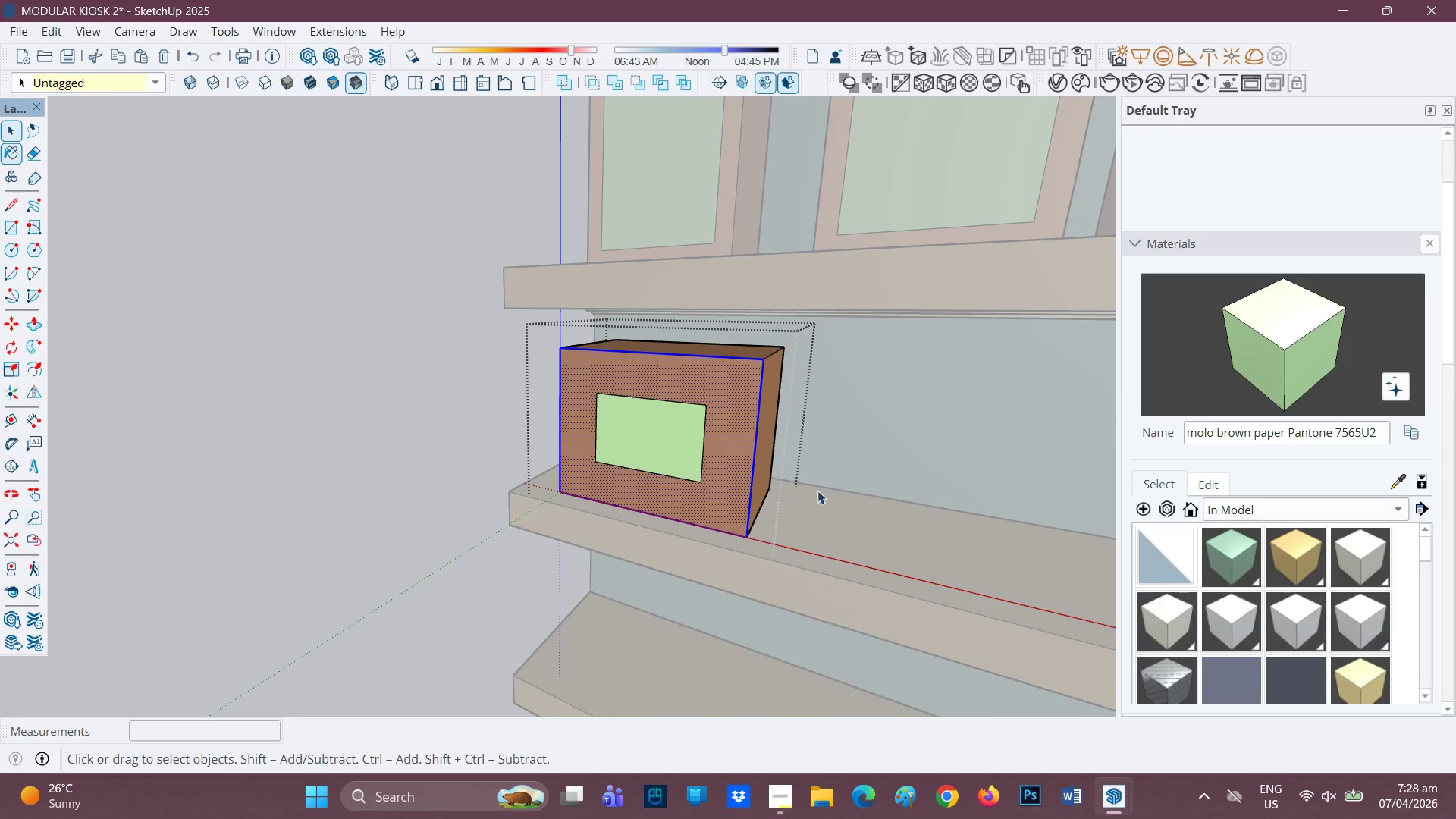 
scroll: coordinate [817, 473], scroll_direction: up, amount: 2.0
 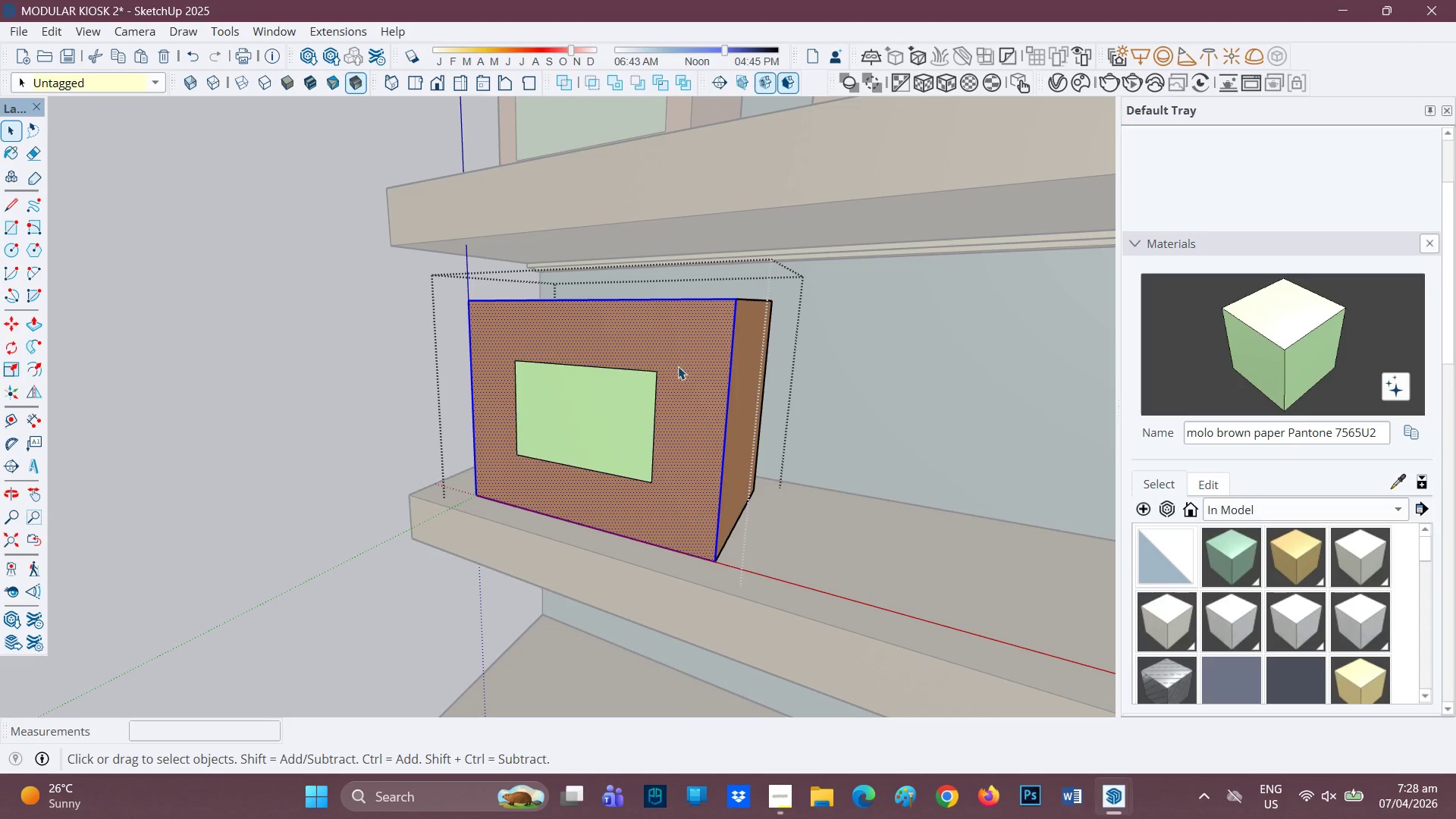 
key(Space)
 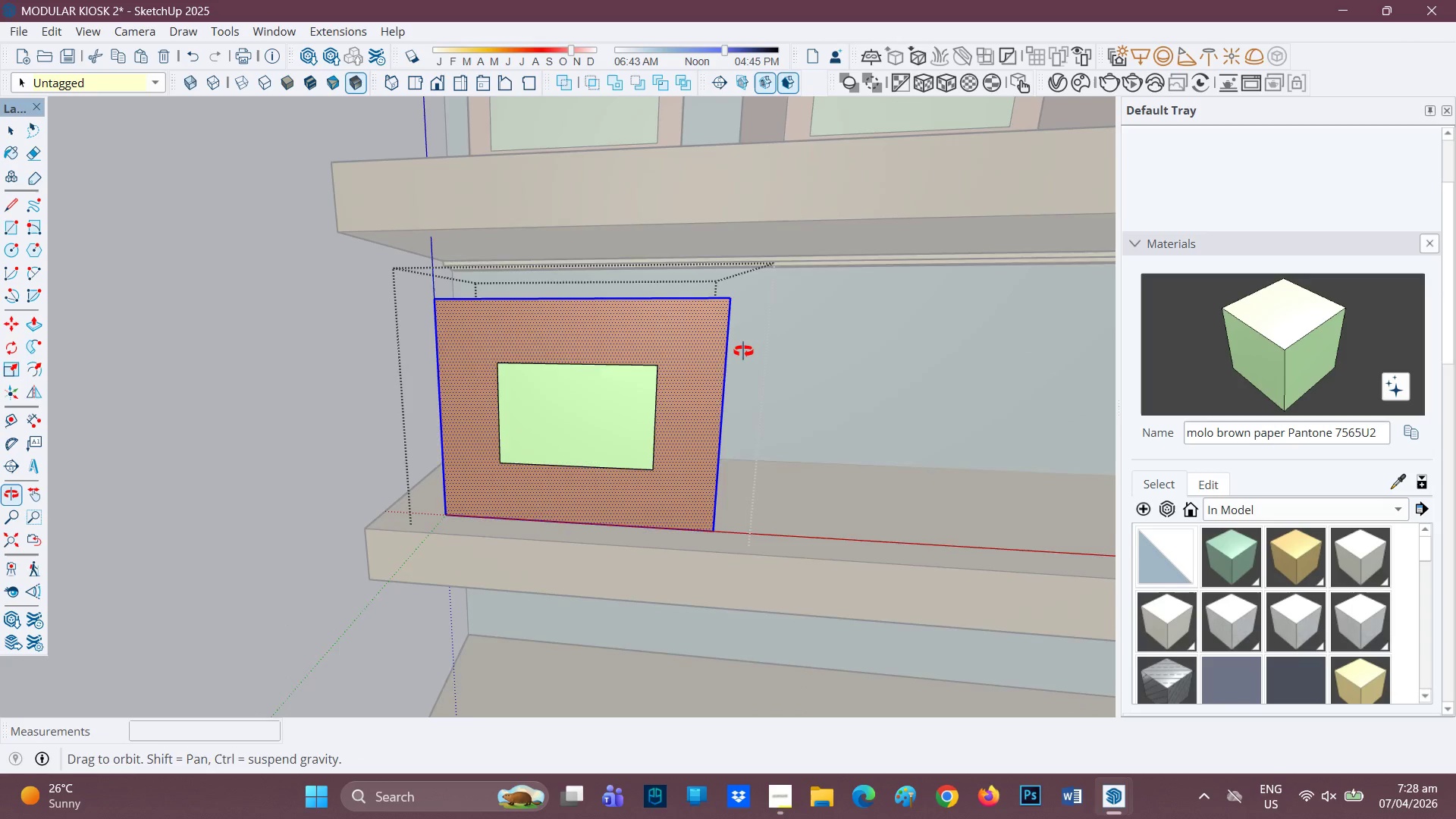 
scroll: coordinate [655, 354], scroll_direction: up, amount: 1.0
 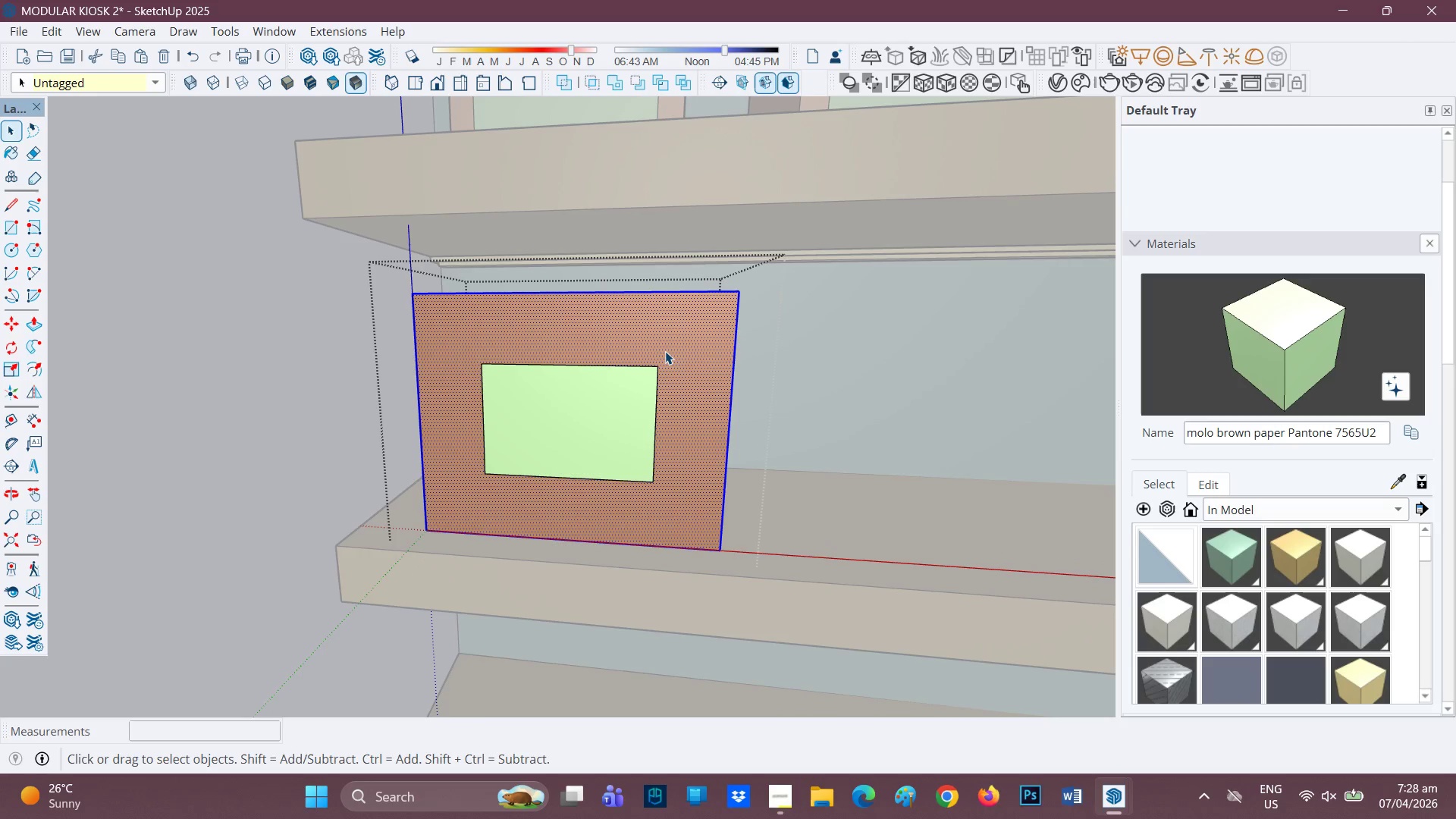 
key(F)
 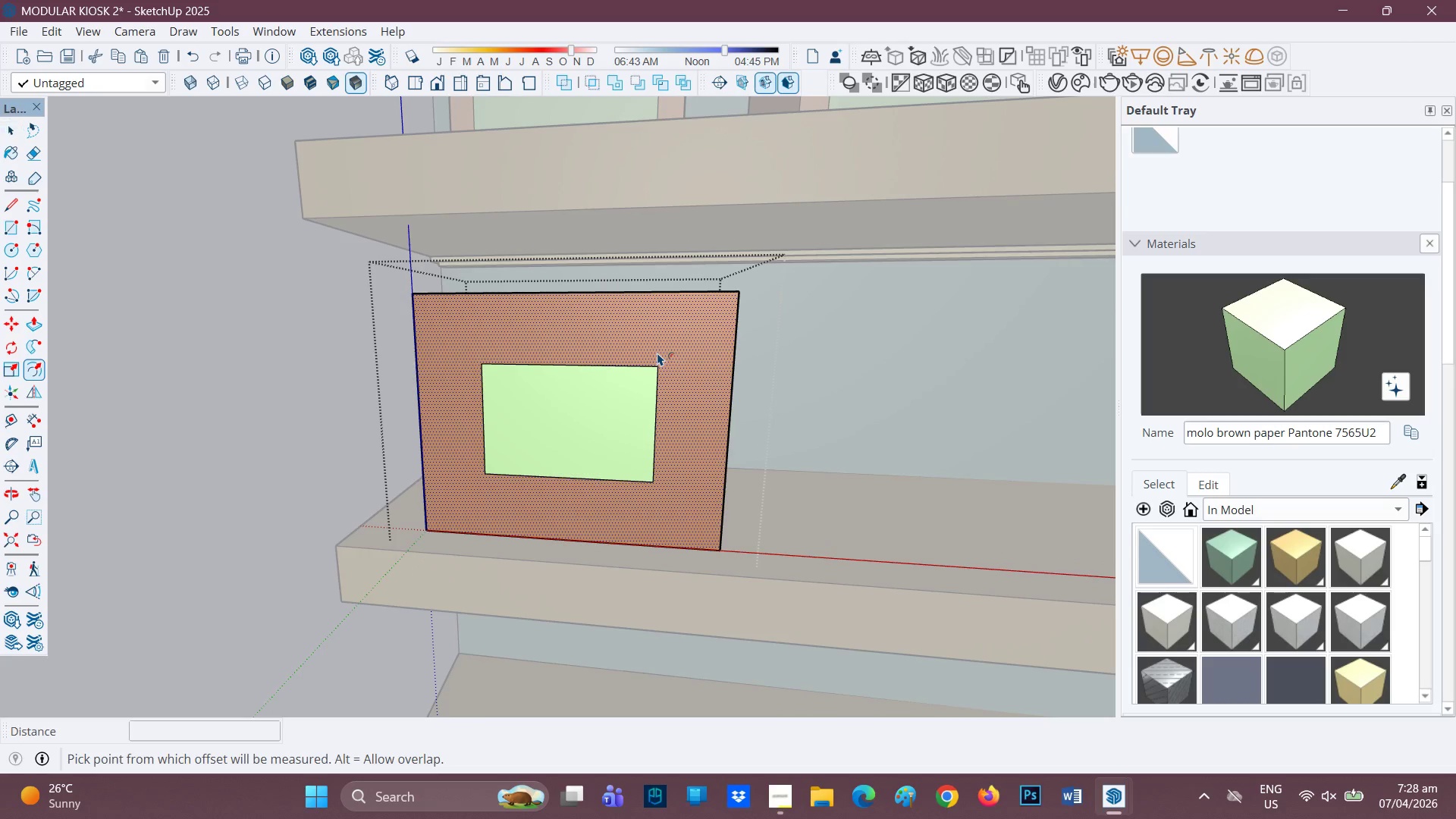 
left_click([657, 353])
 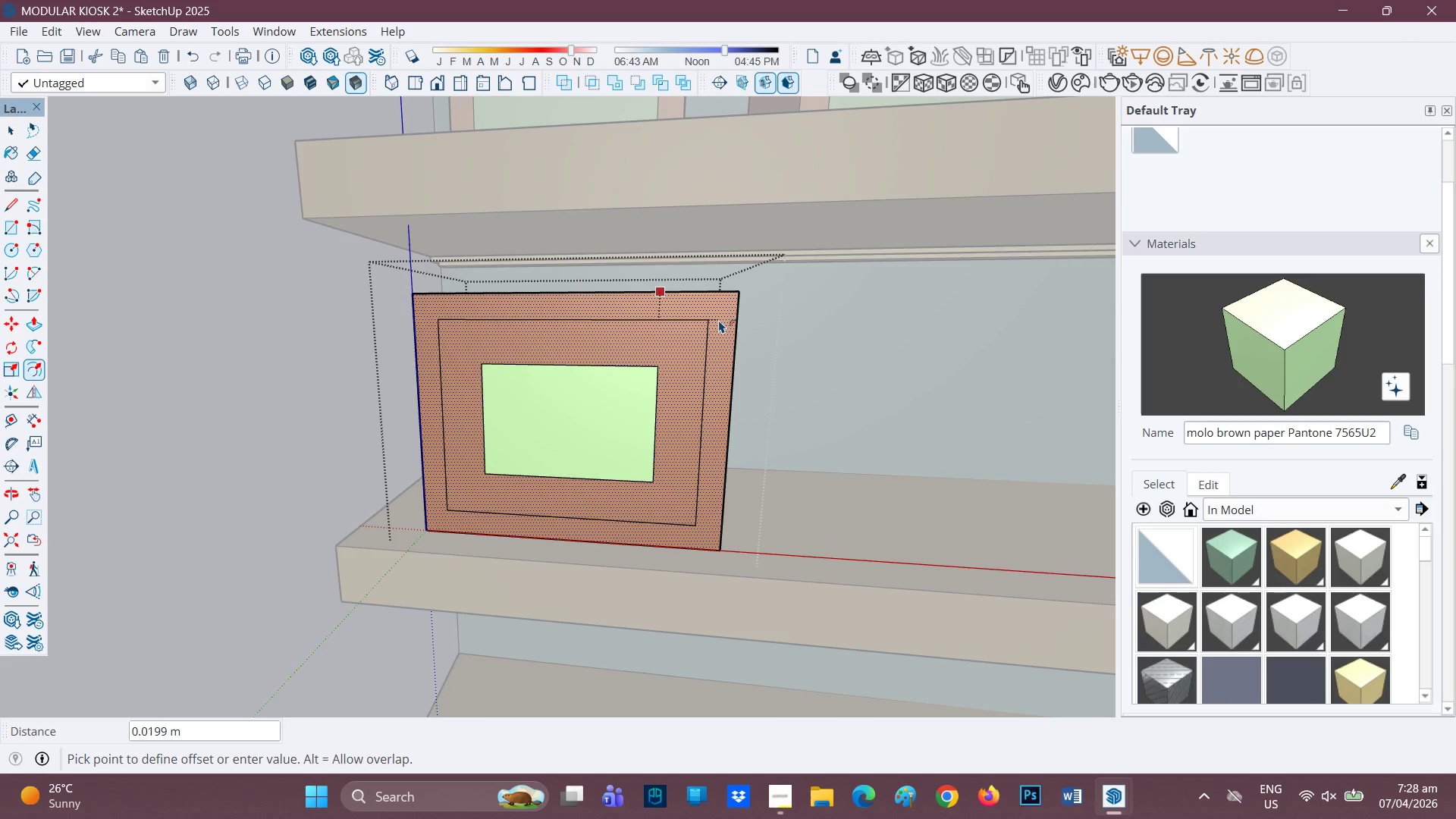 
left_click([726, 316])
 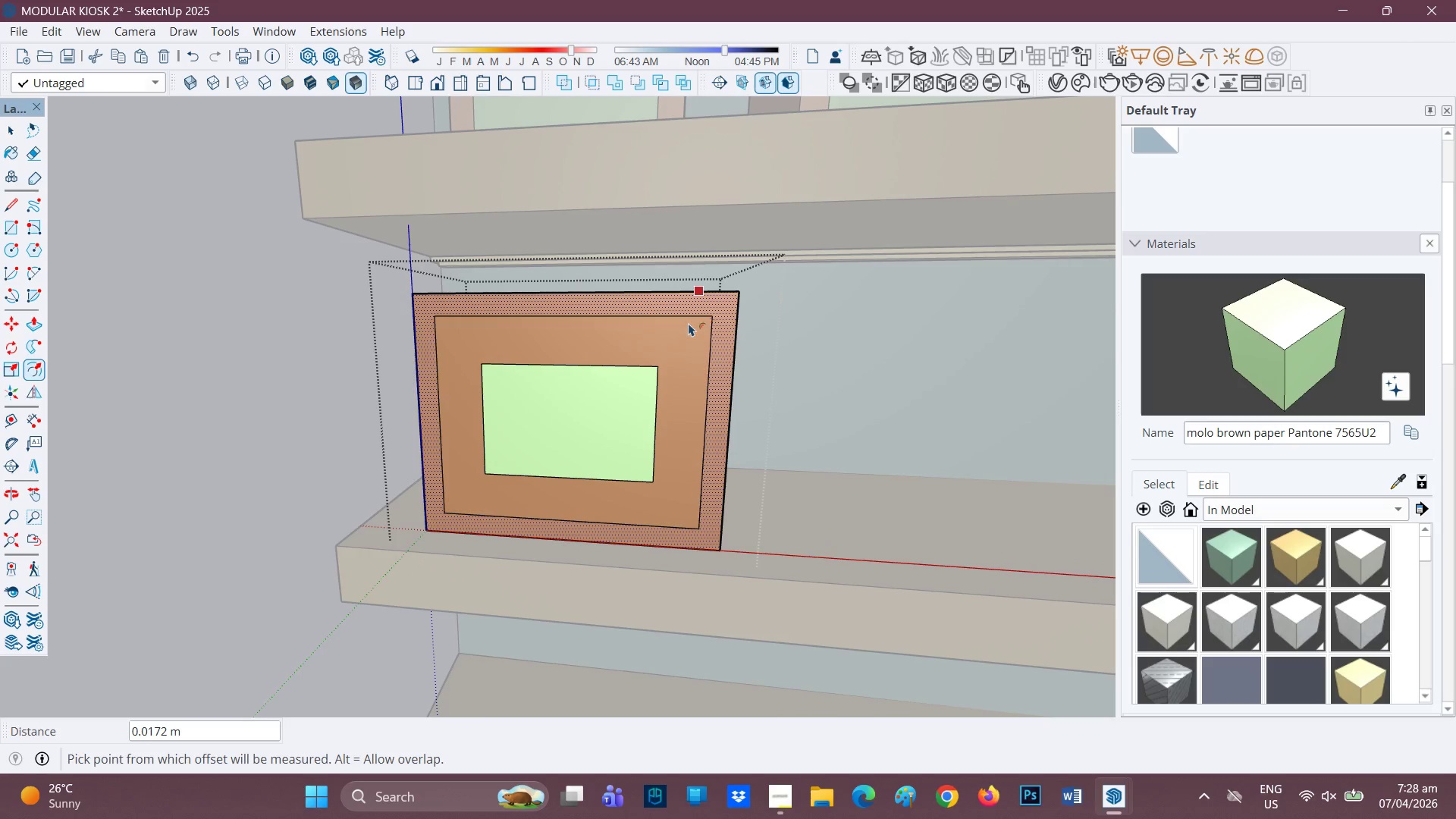 
key(Space)
 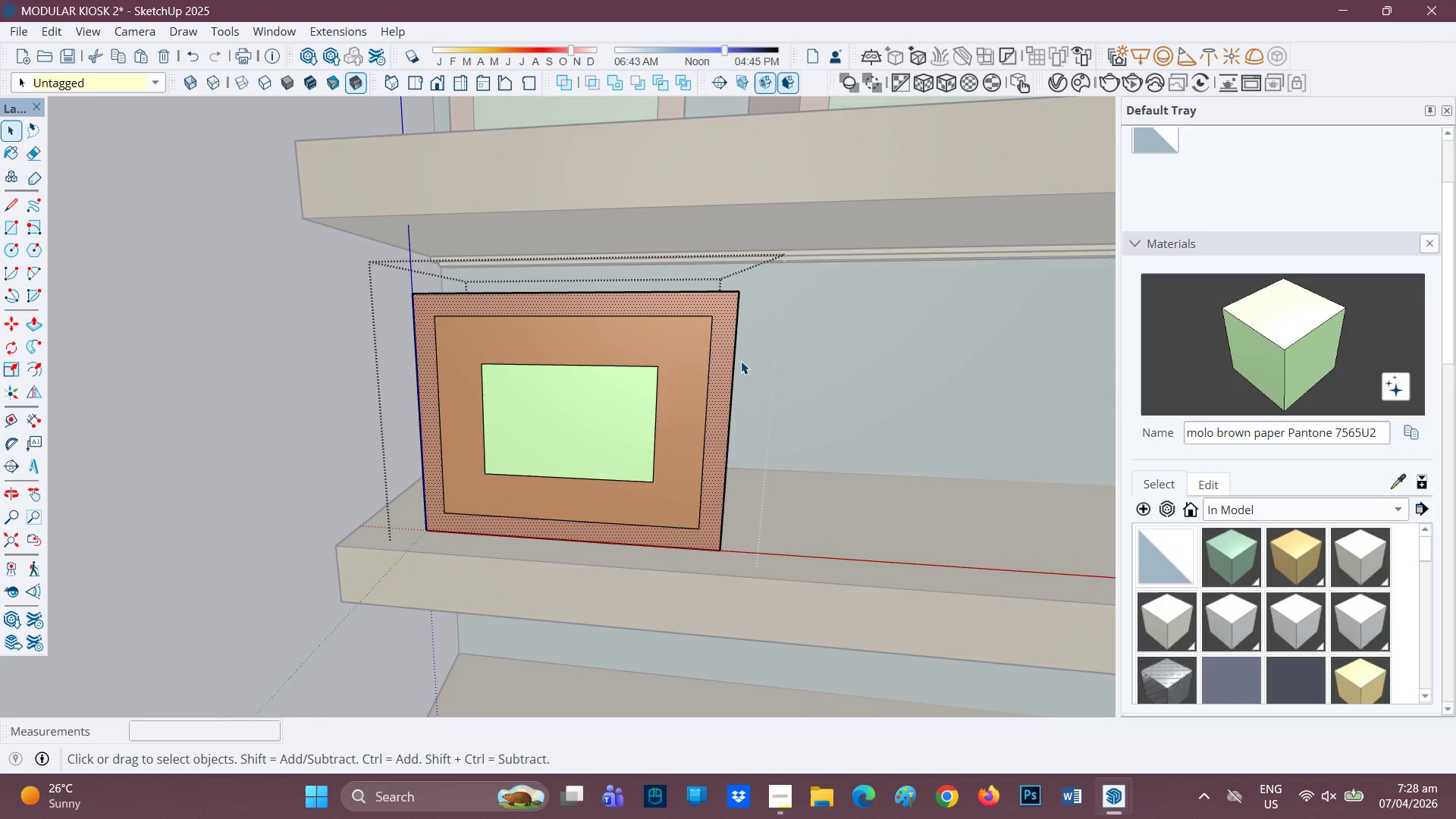 
scroll: coordinate [745, 351], scroll_direction: up, amount: 1.0
 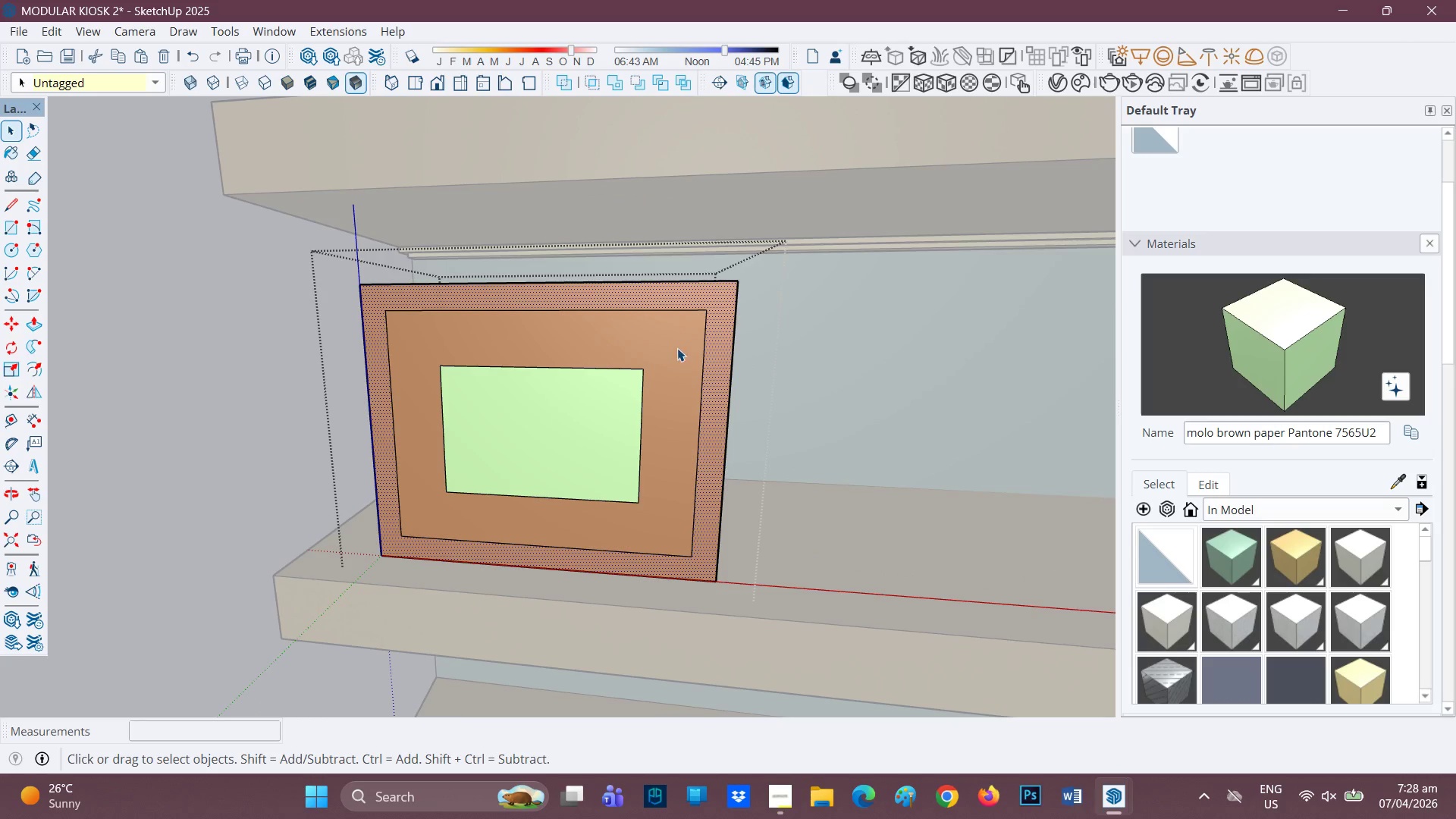 
key(P)
 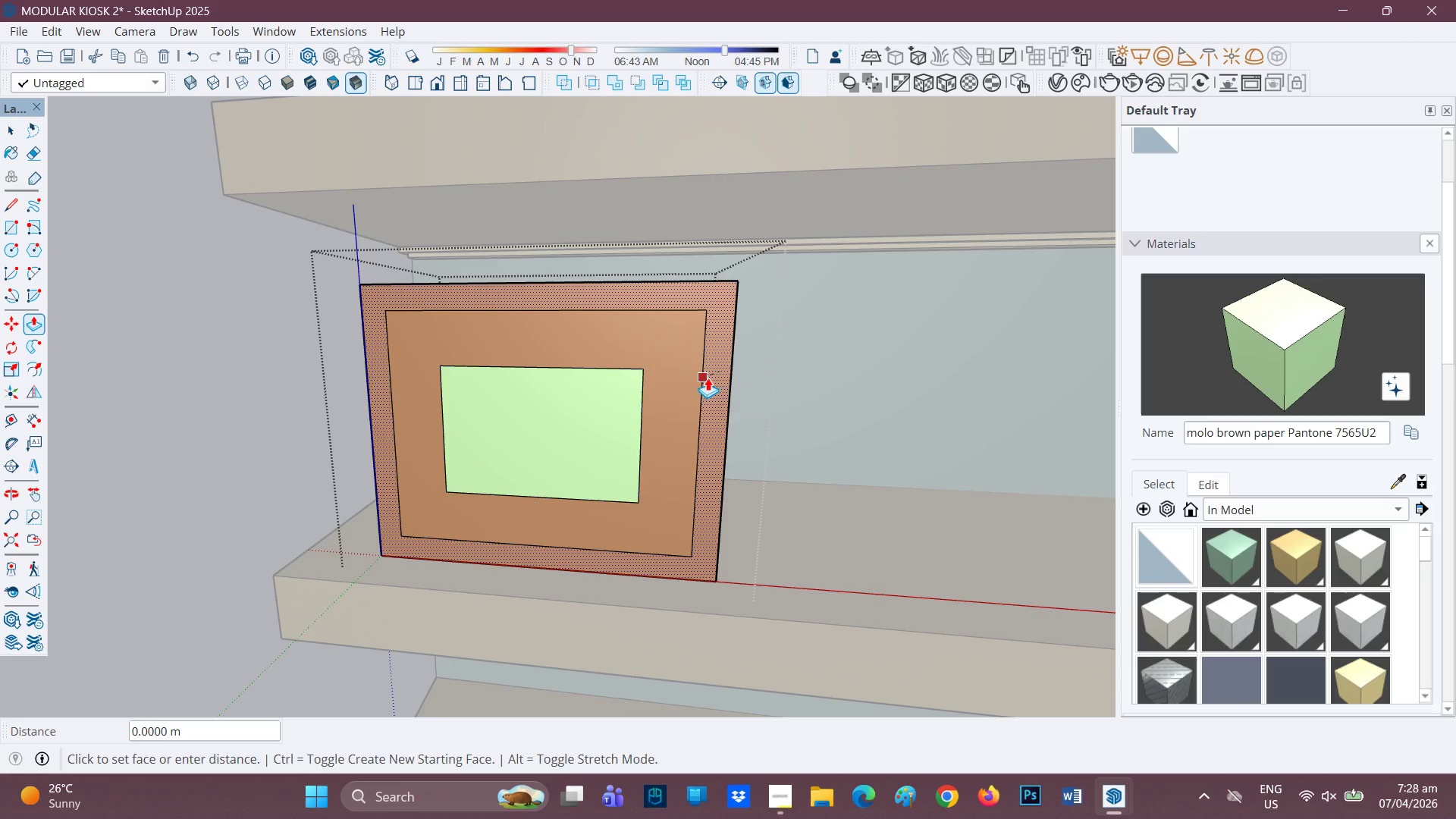 
wait(8.06)
 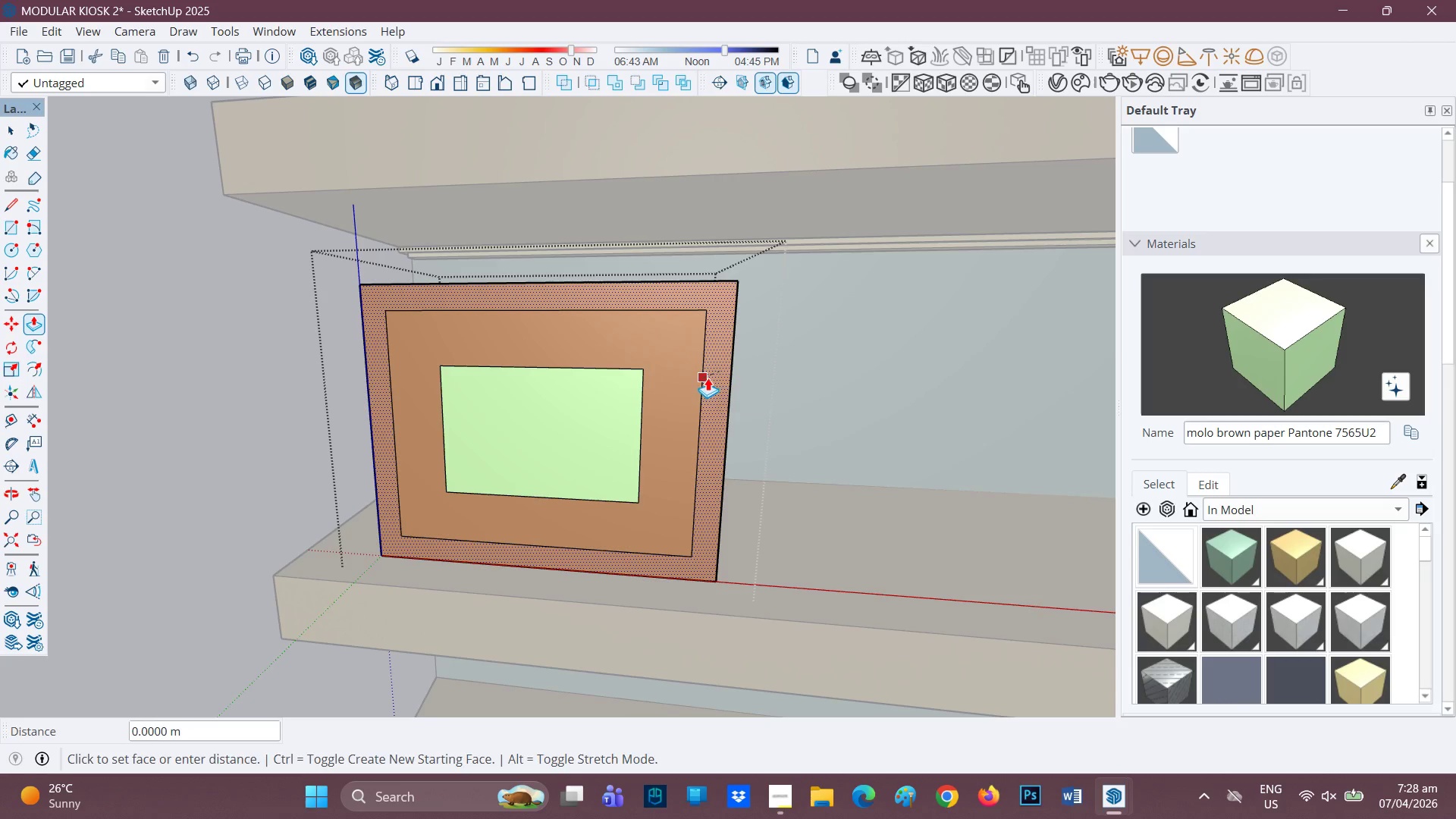 
left_click([727, 427])
 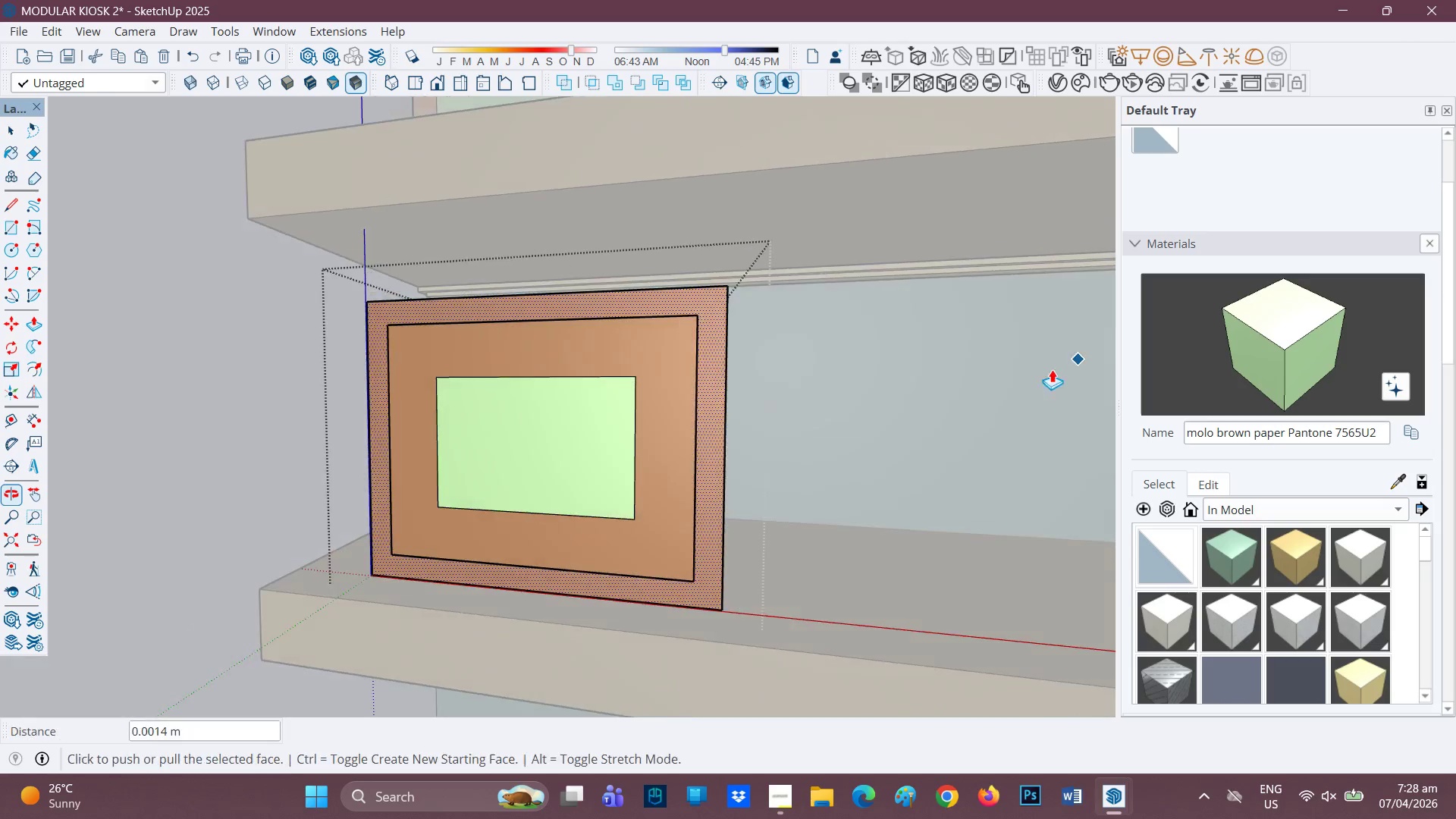 
scroll: coordinate [701, 281], scroll_direction: up, amount: 2.0
 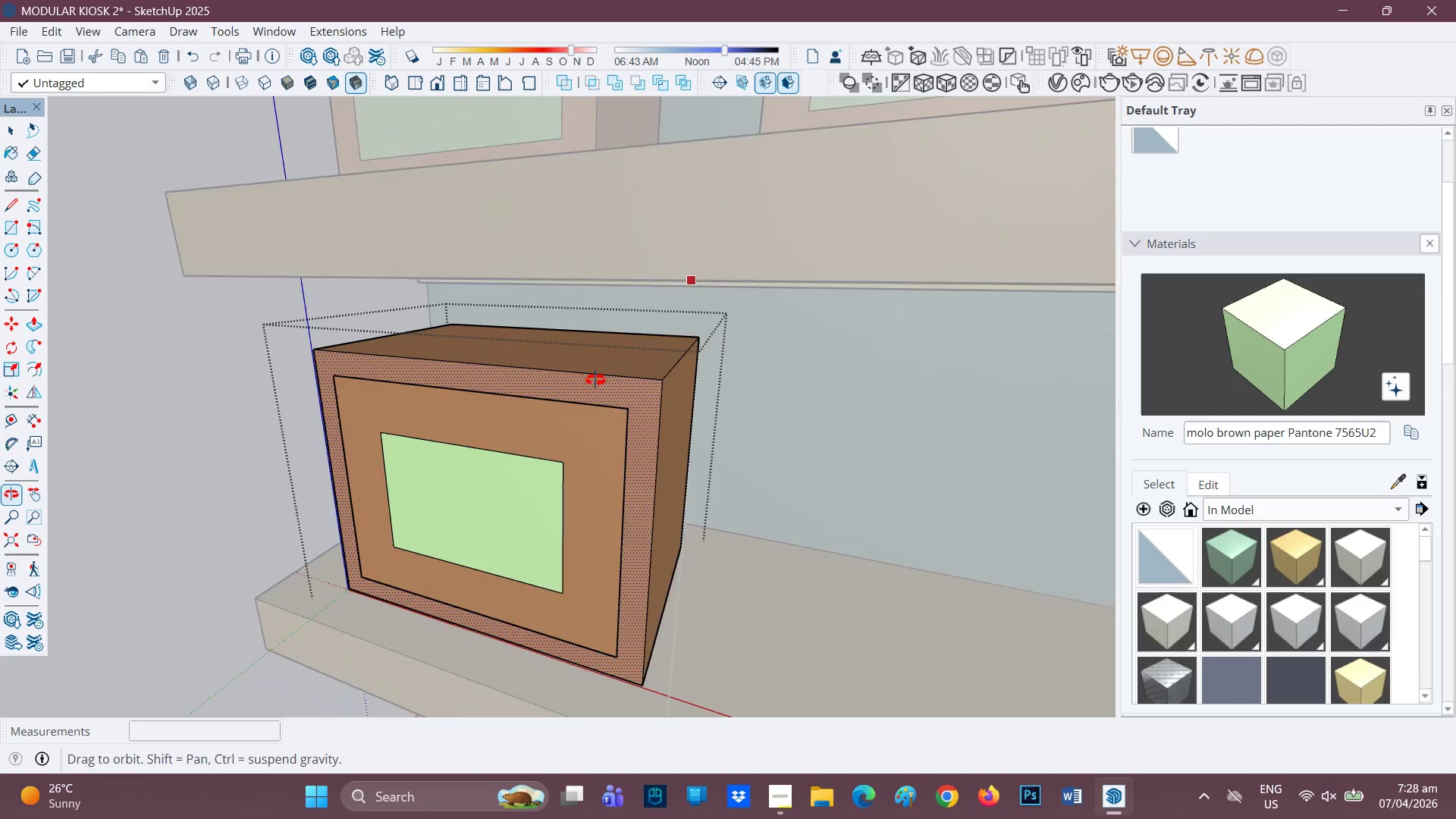 
key(Space)
 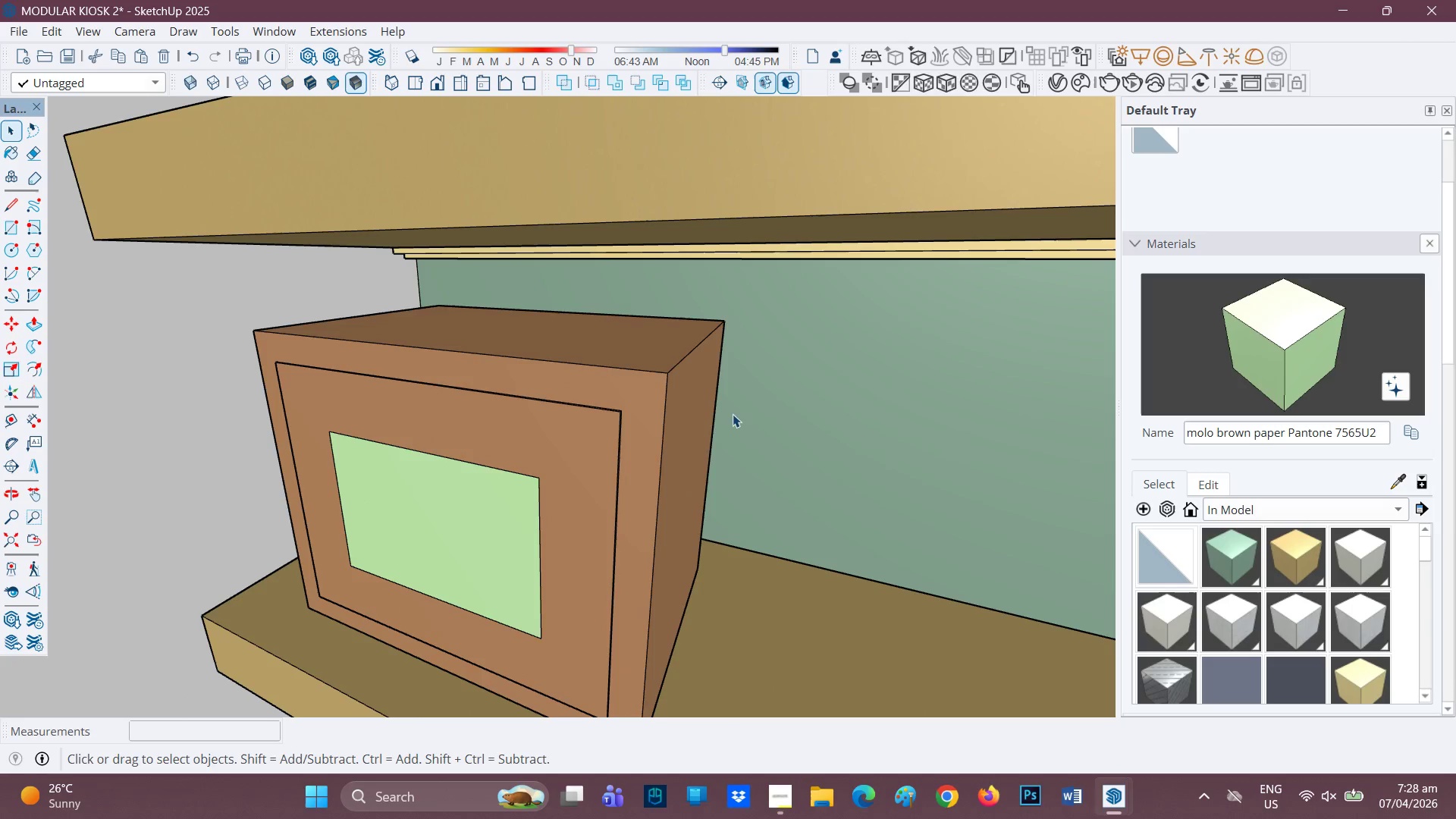 
scroll: coordinate [598, 425], scroll_direction: up, amount: 3.0
 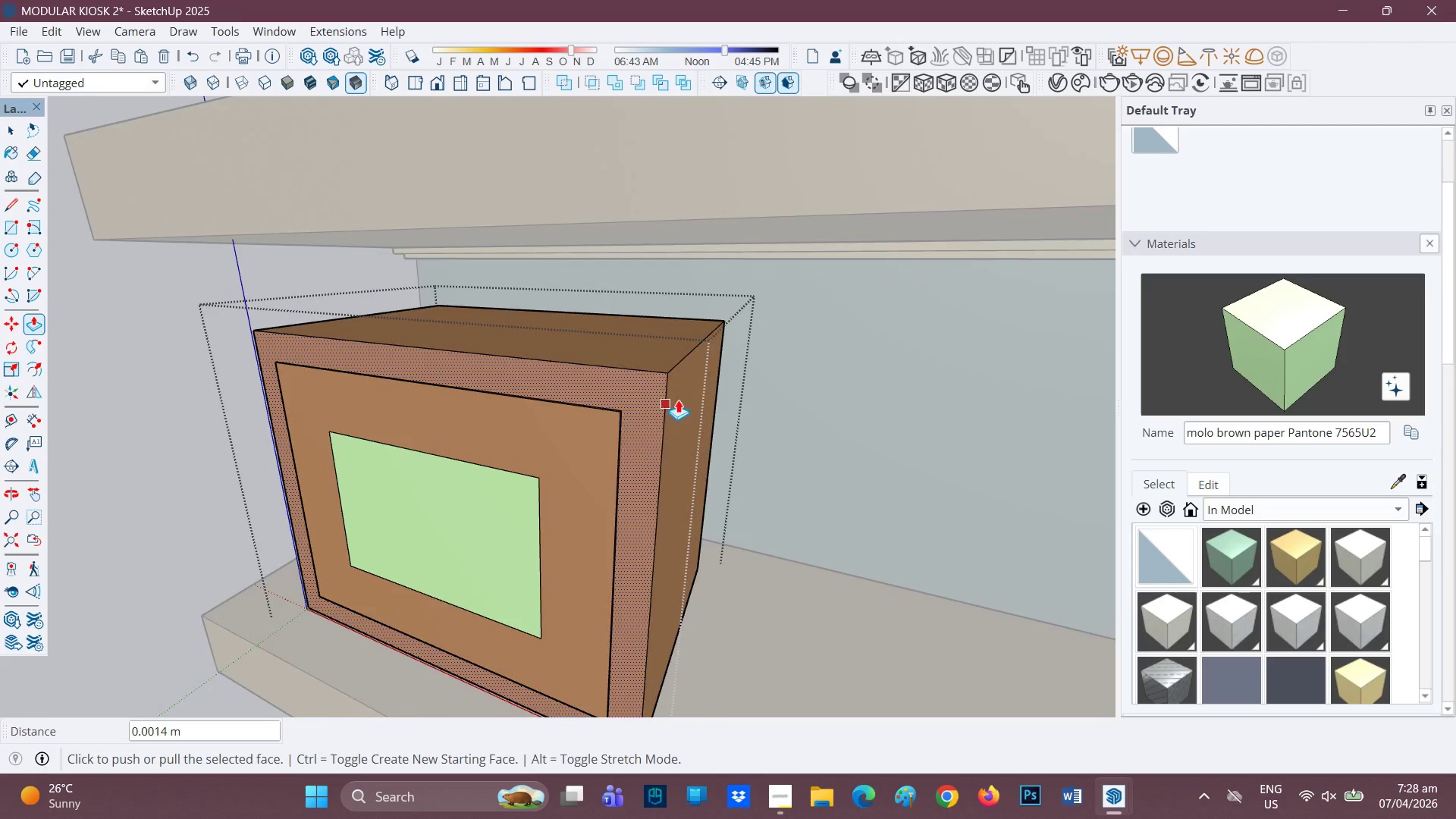 
scroll: coordinate [770, 463], scroll_direction: down, amount: 7.0
 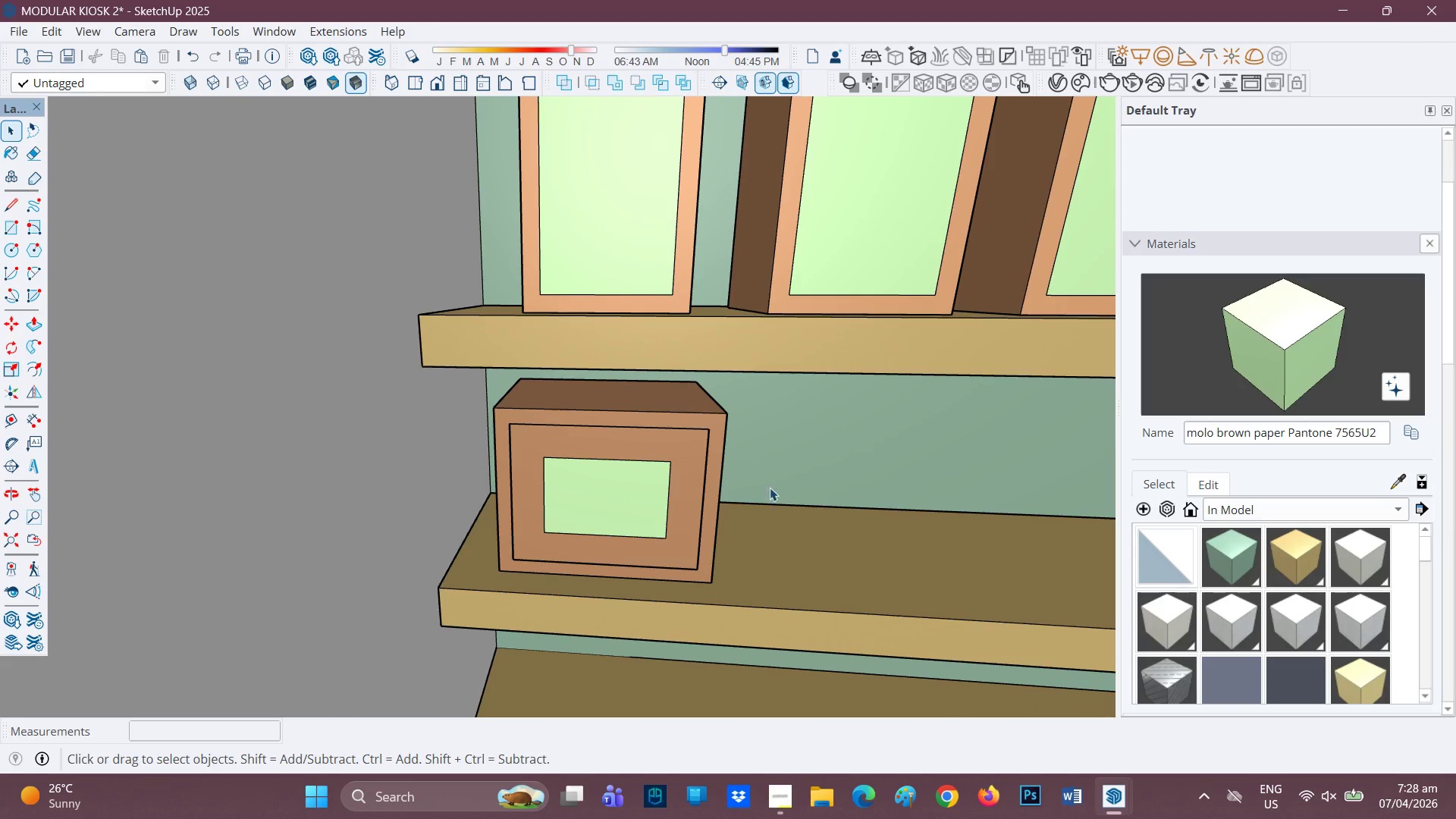 
key(H)
 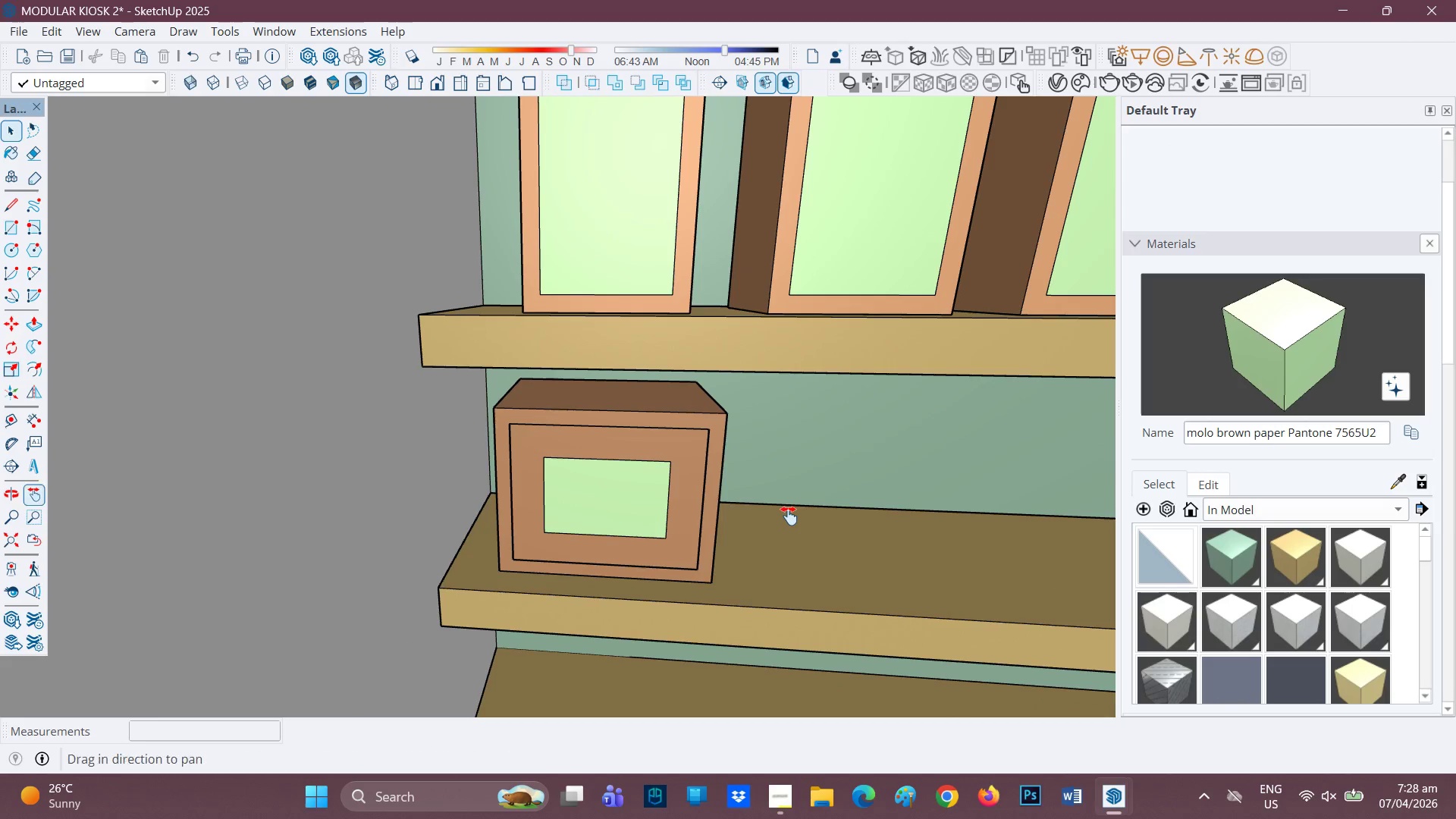 
left_click_drag(start_coordinate=[789, 515], to_coordinate=[609, 496])
 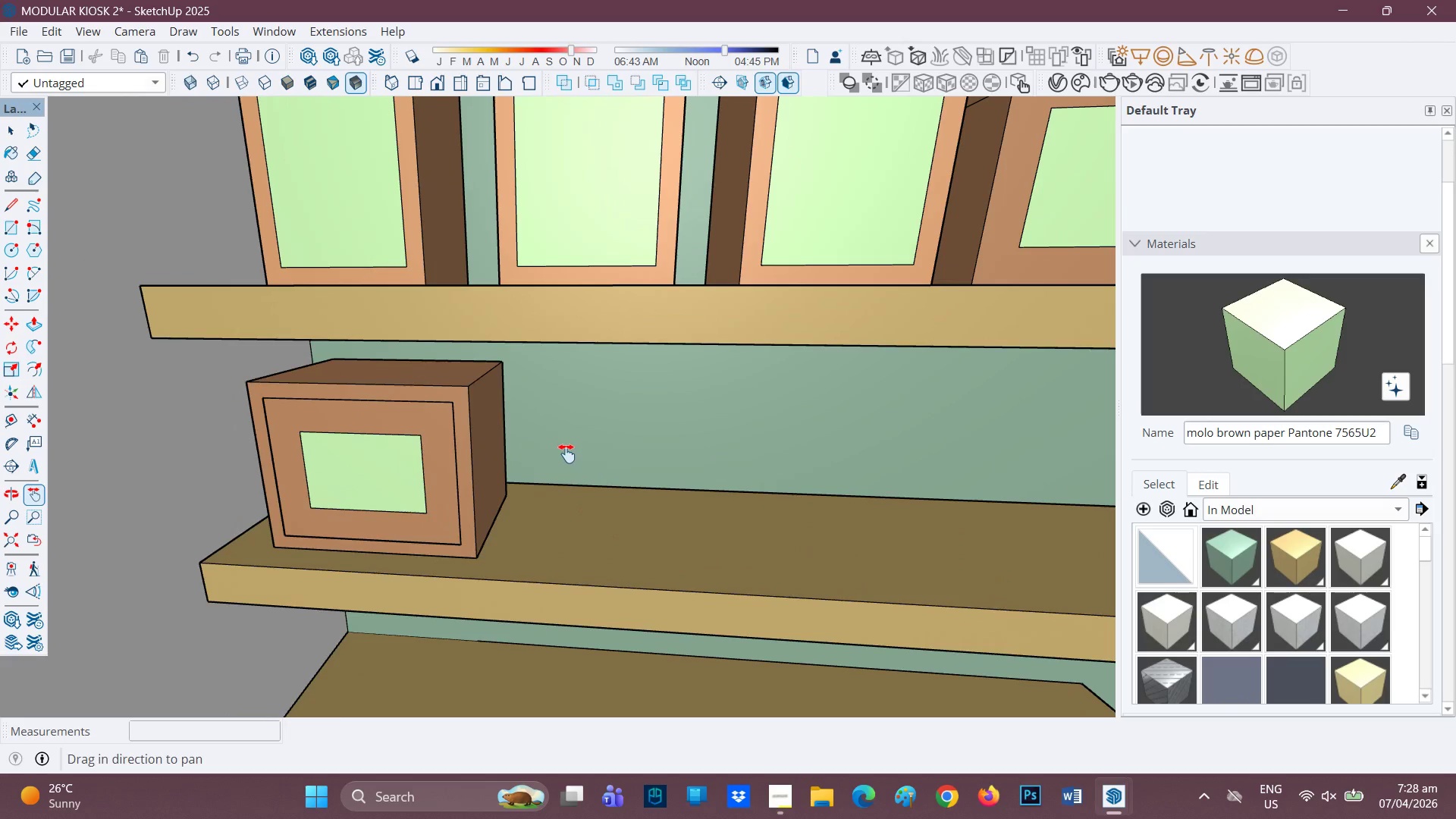 
scroll: coordinate [548, 442], scroll_direction: down, amount: 3.0
 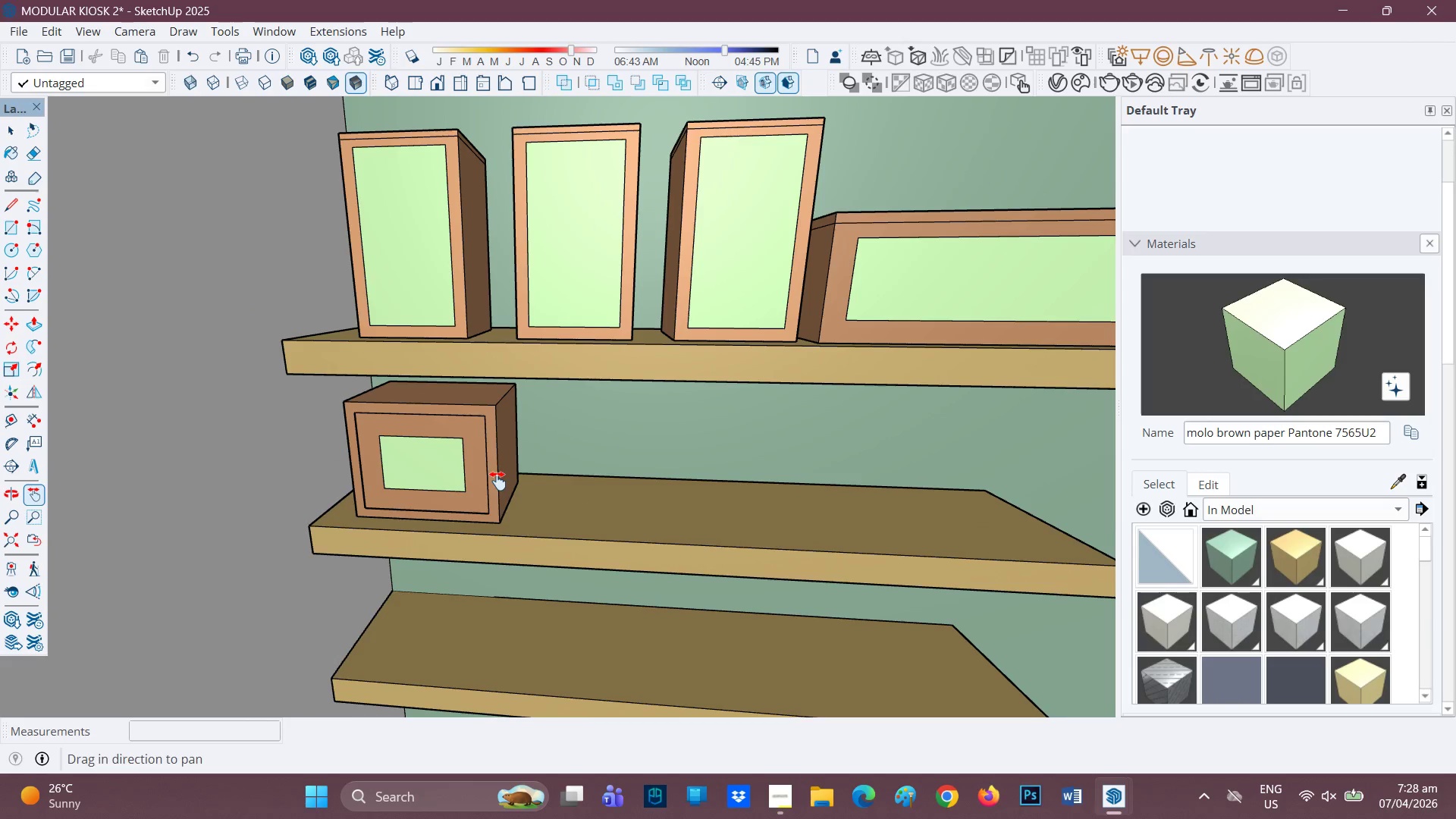 
key(Space)
 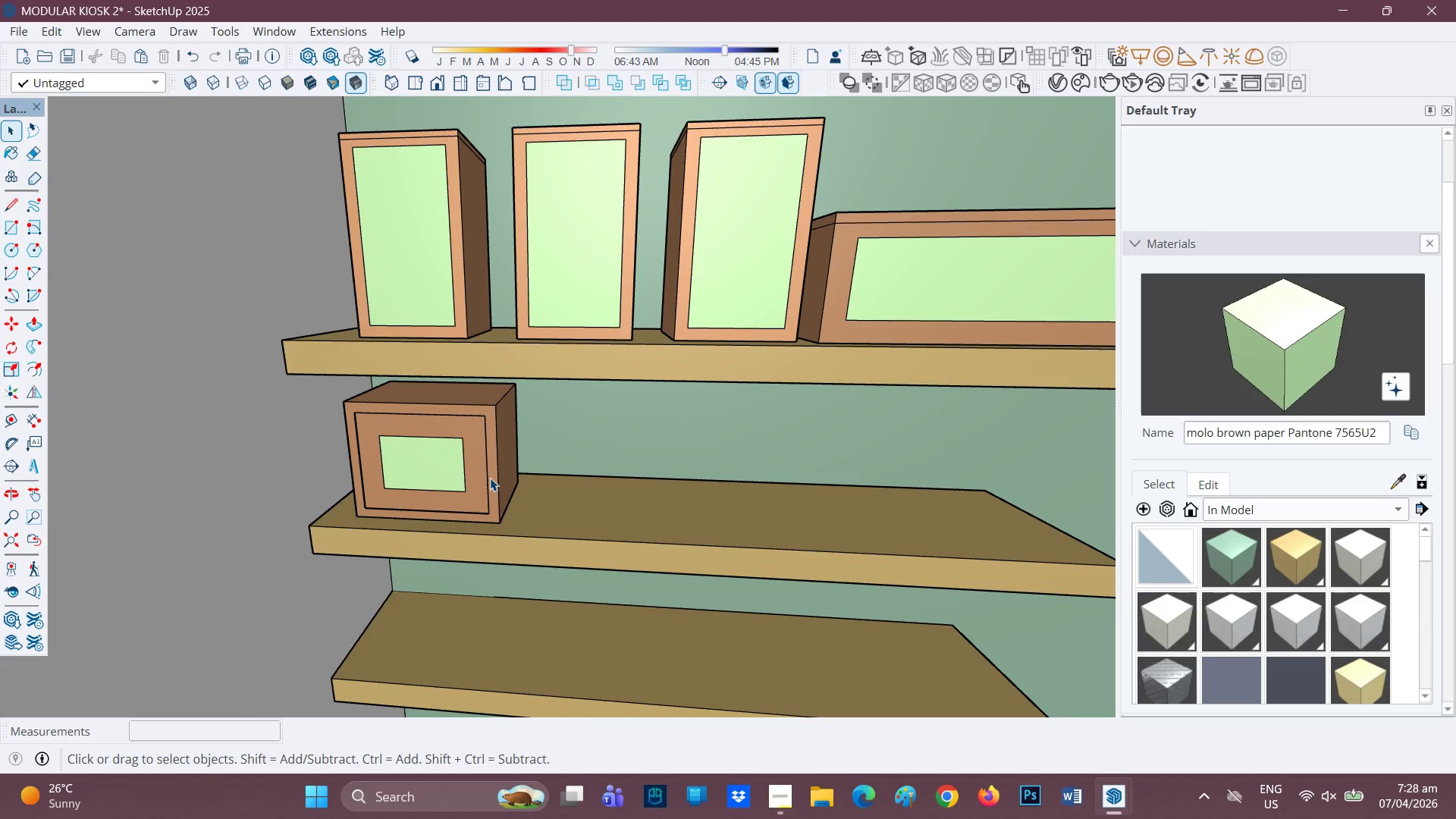 
left_click([490, 478])
 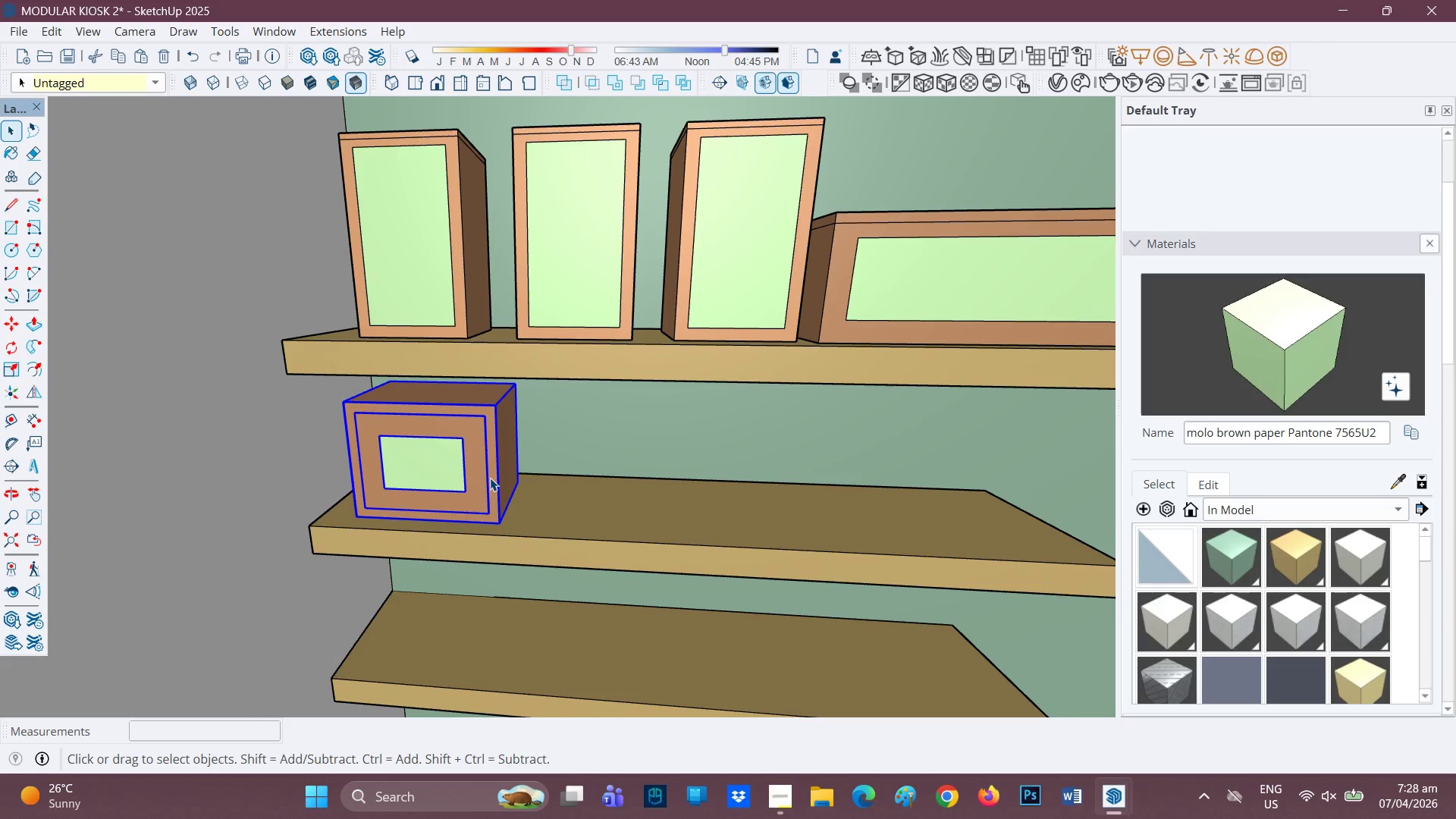 
key(Control+C)
 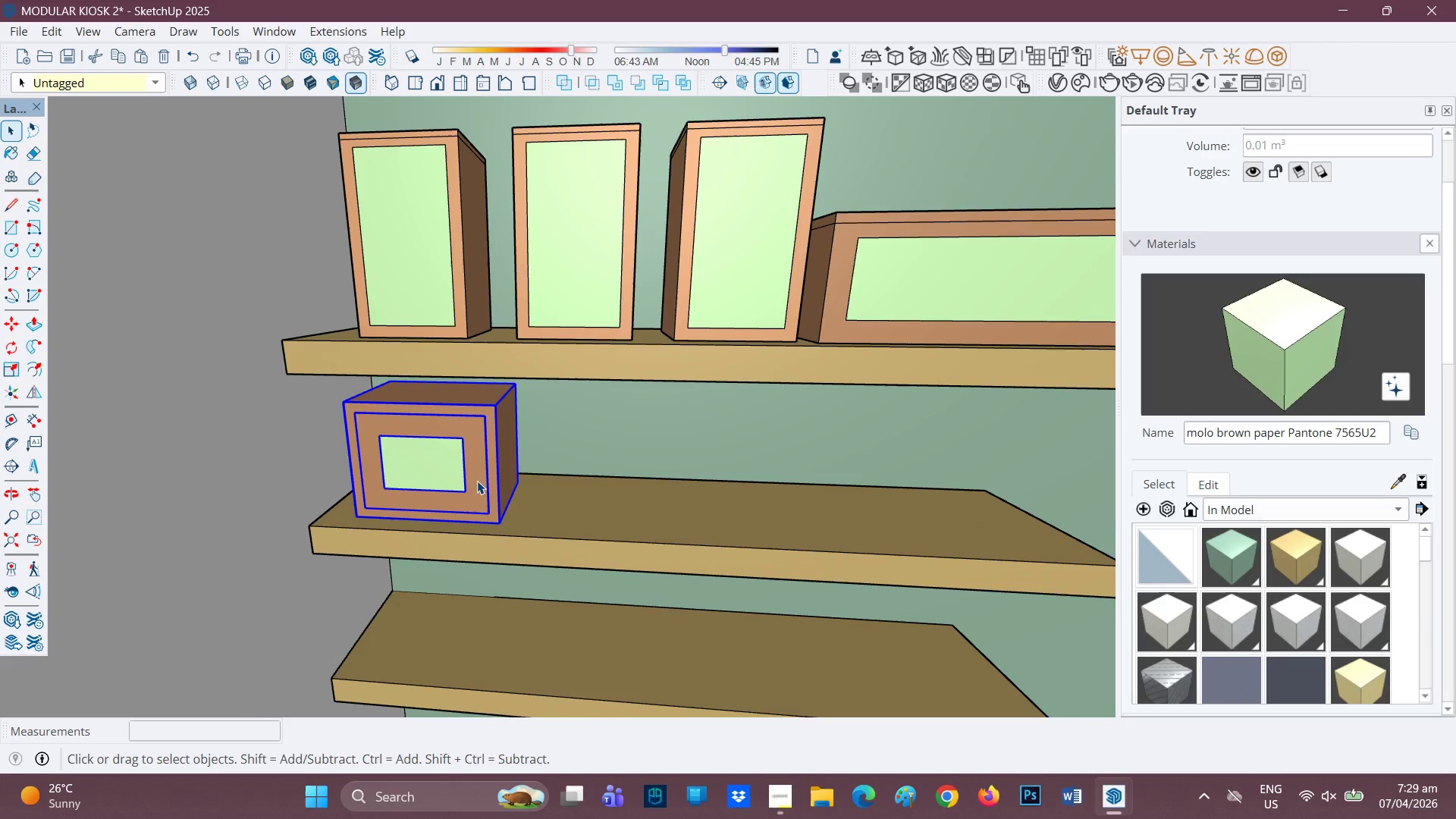 
hold_key(key=ControlLeft, duration=0.58)
 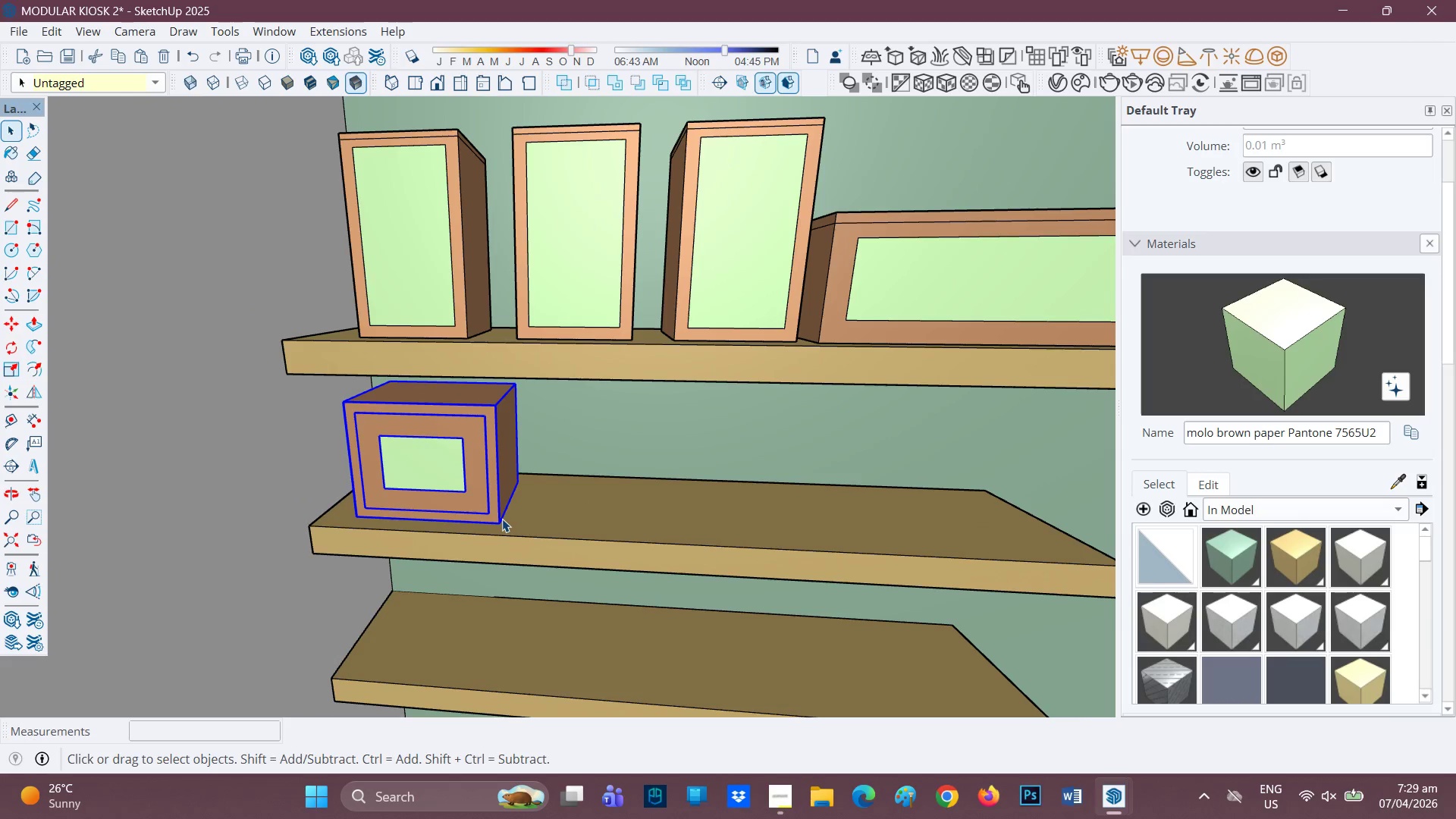 
key(M)
 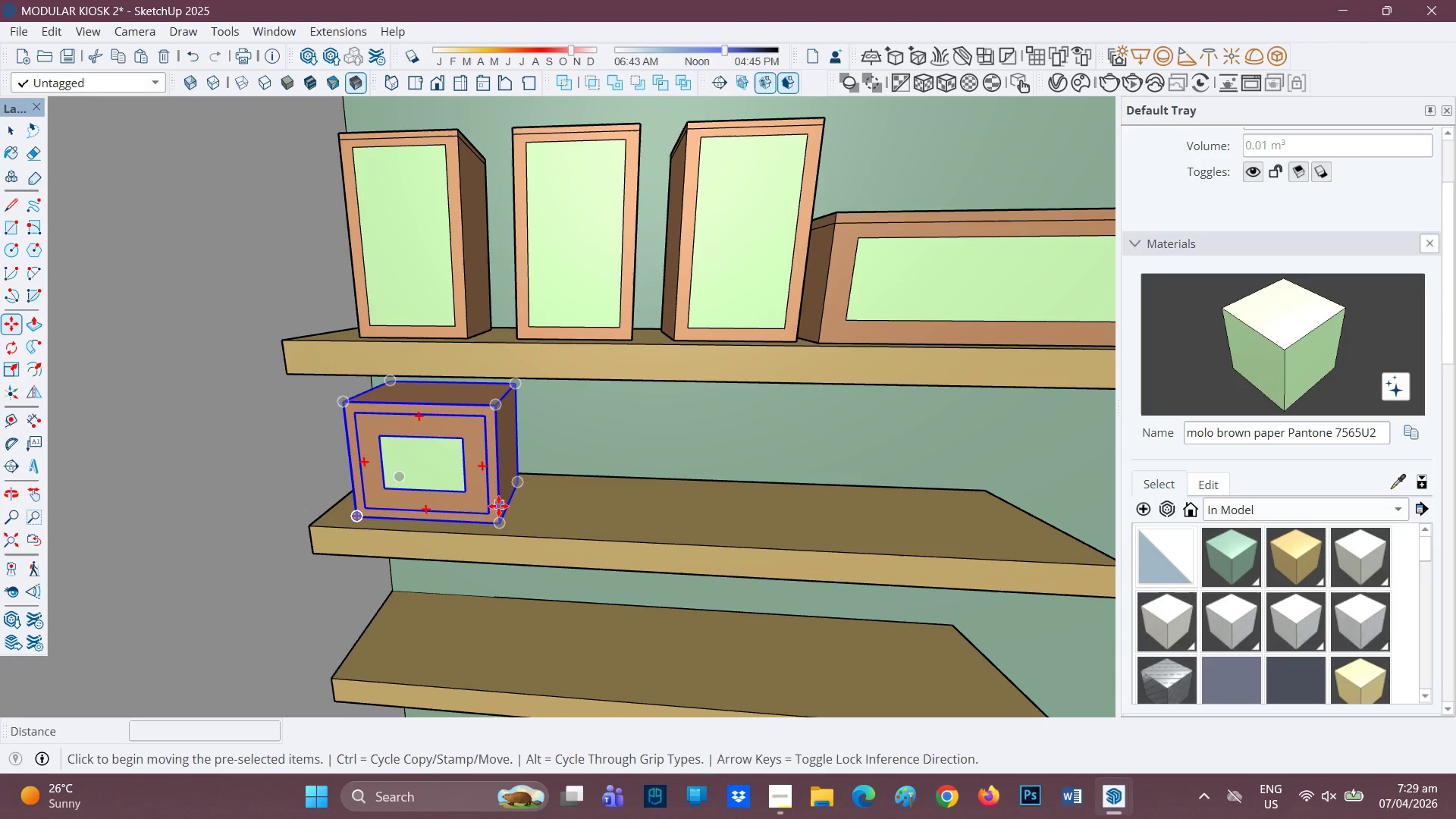 
key(Control+ControlRight)
 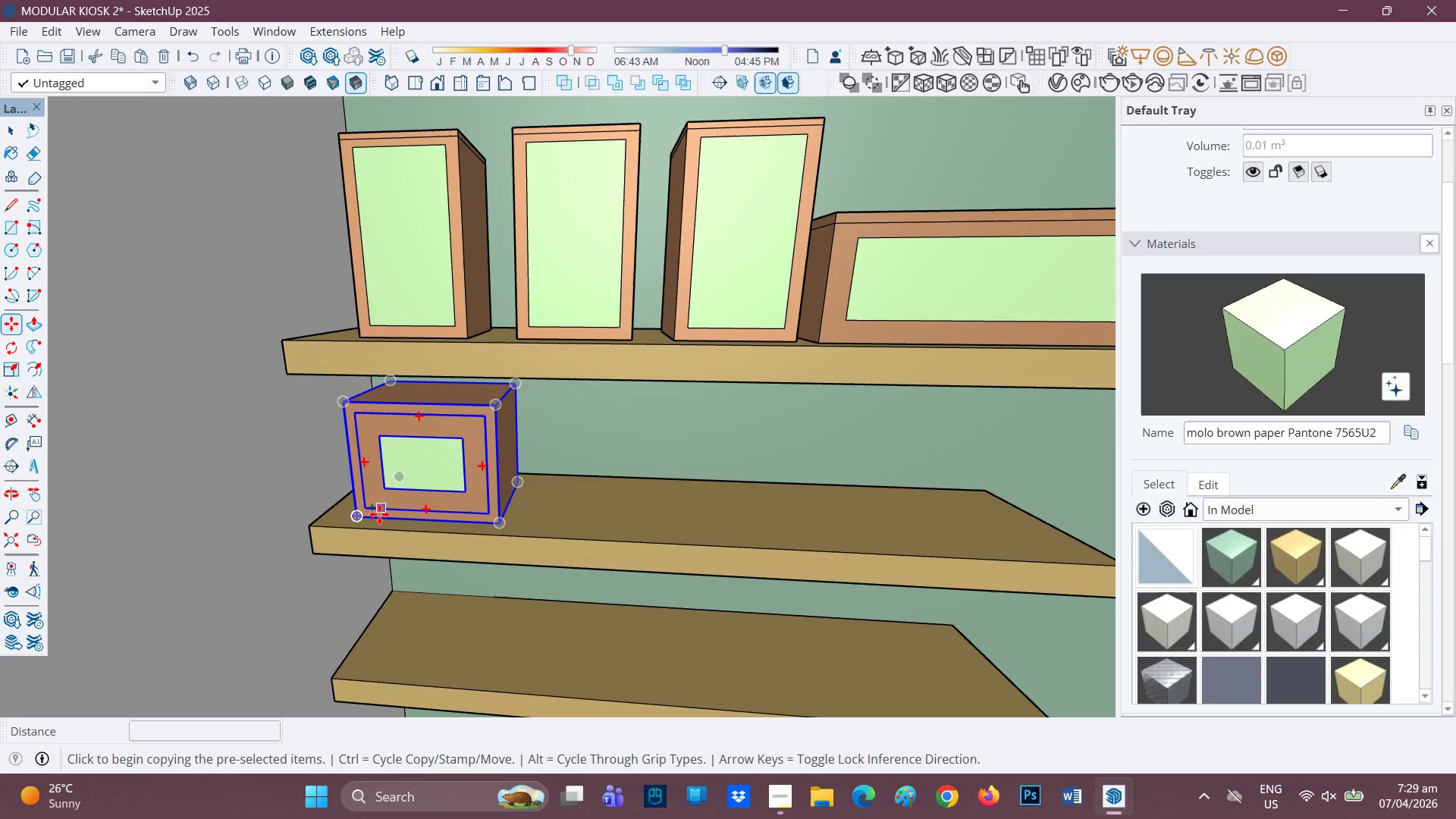 
mouse_move([387, 519])
 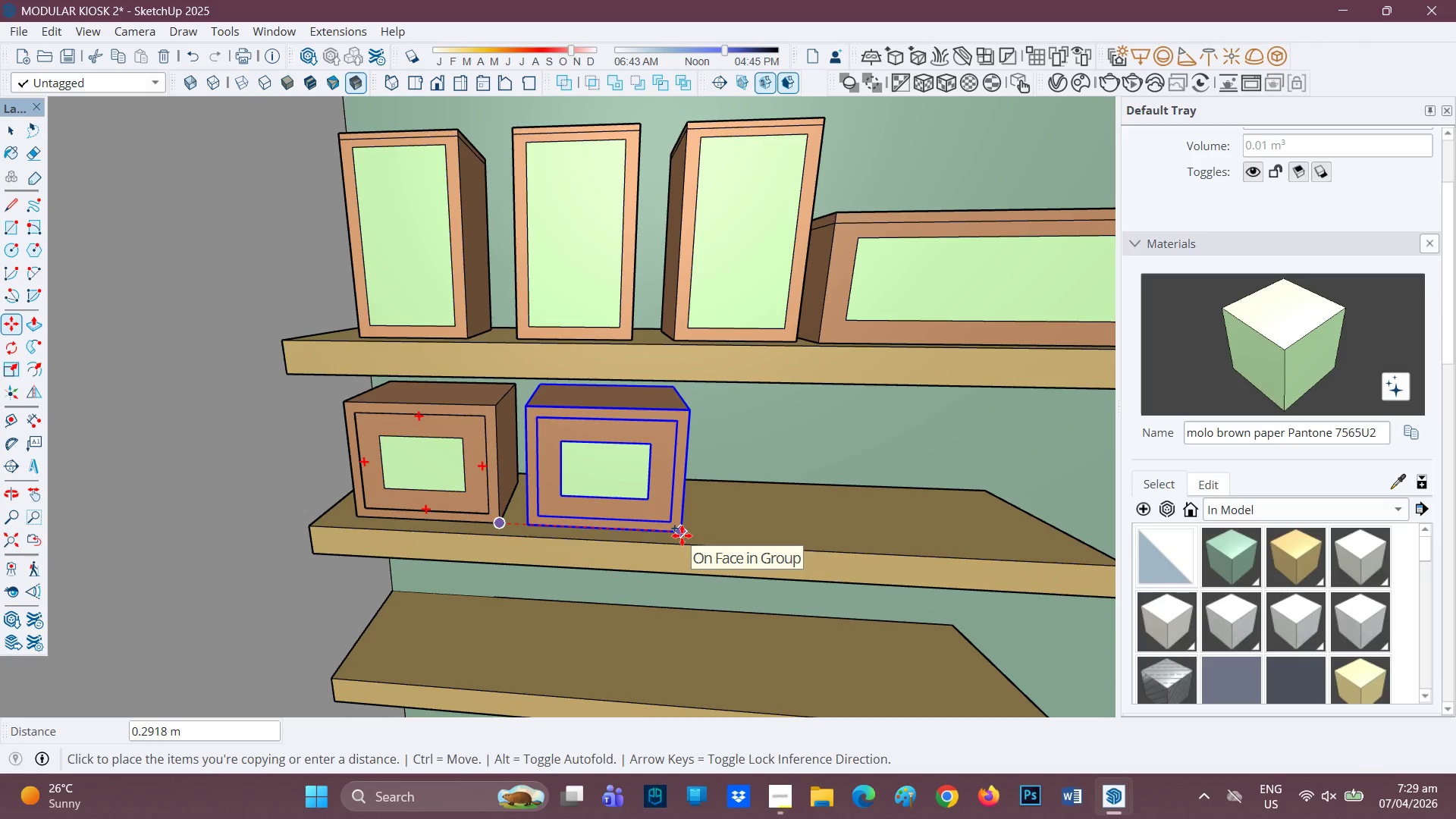 
left_click([682, 535])
 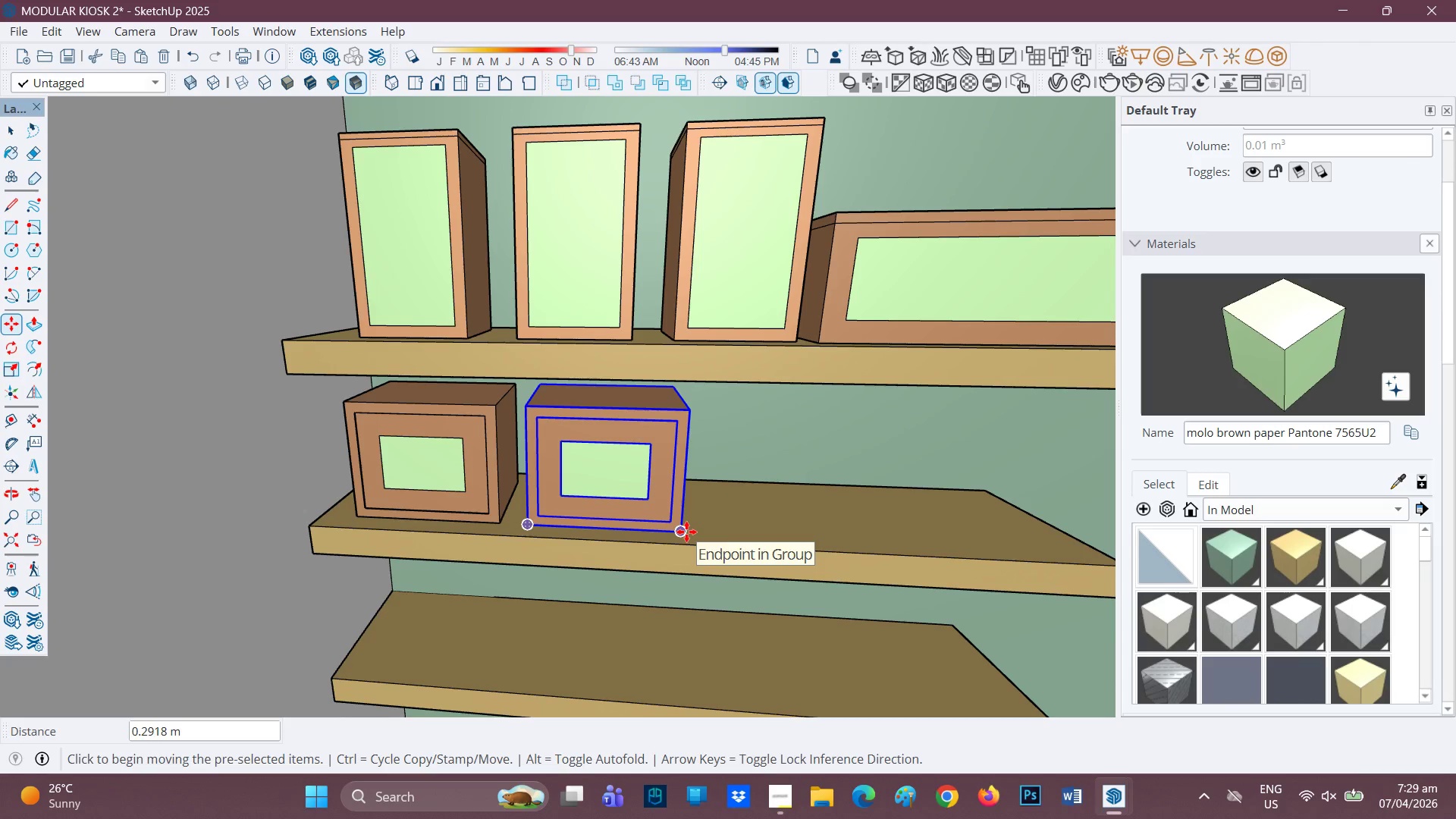 
key(M)
 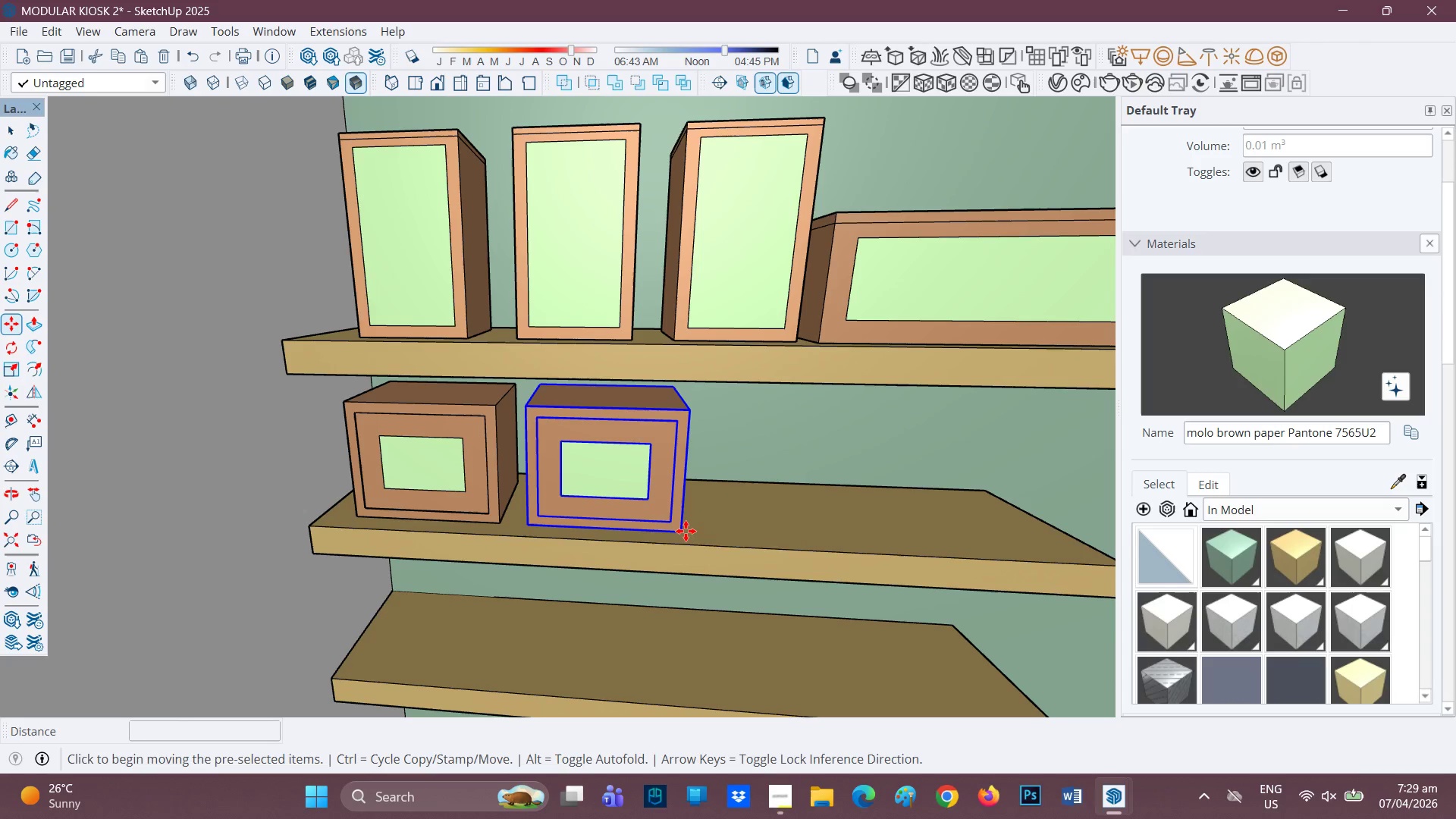 
key(Control+ControlRight)
 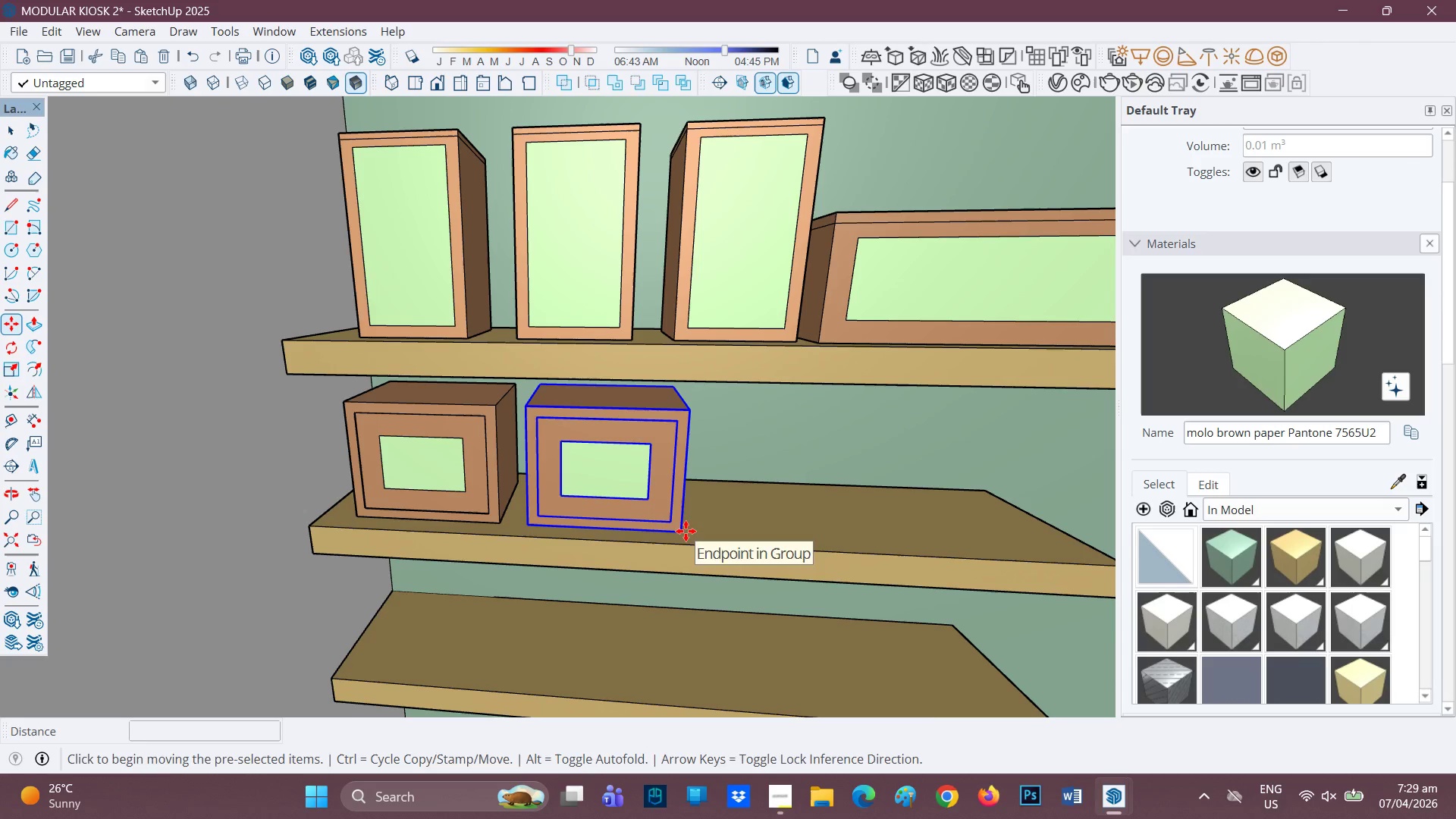 
left_click([686, 531])
 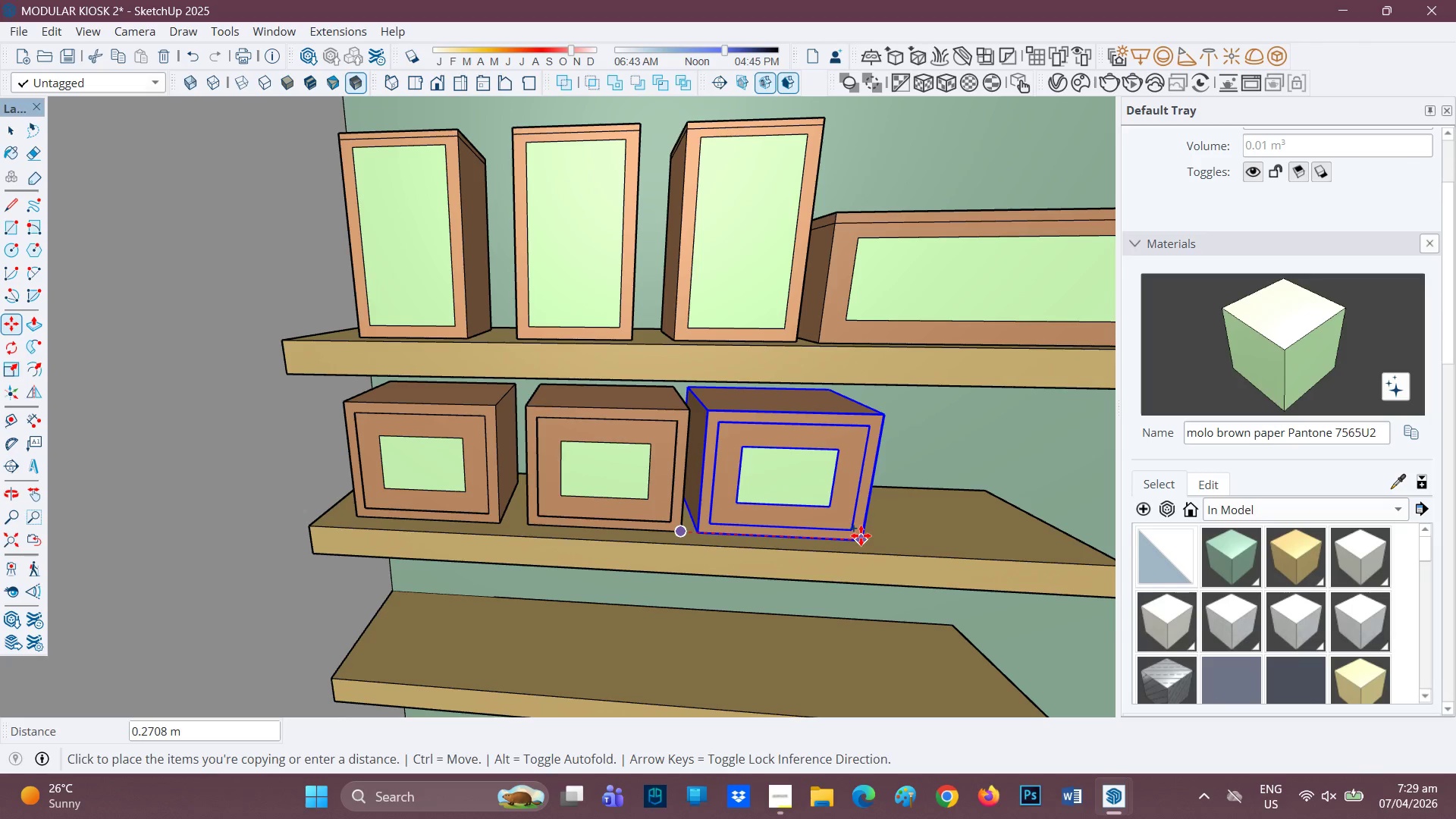 
wait(6.55)
 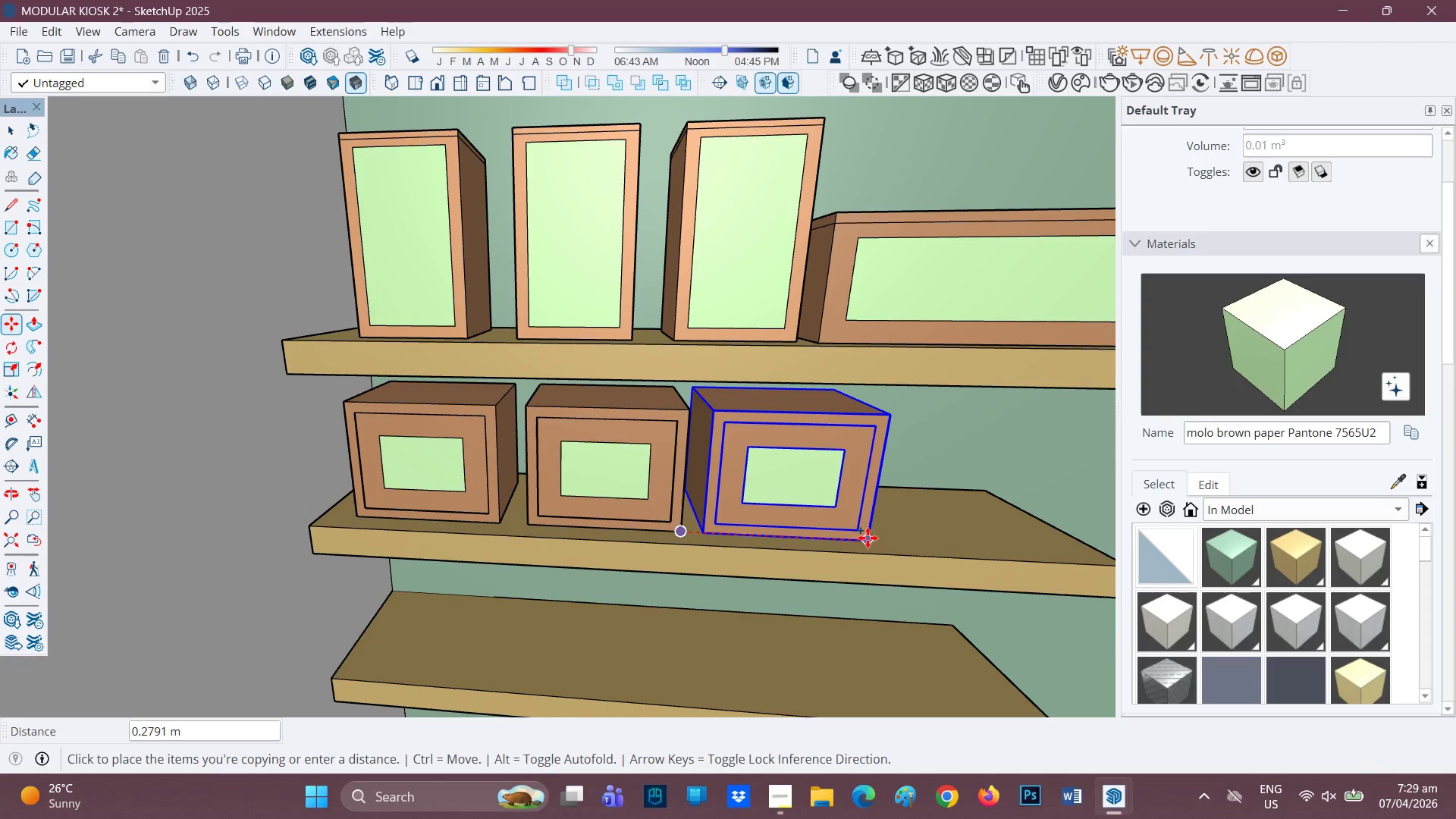 
left_click([864, 536])
 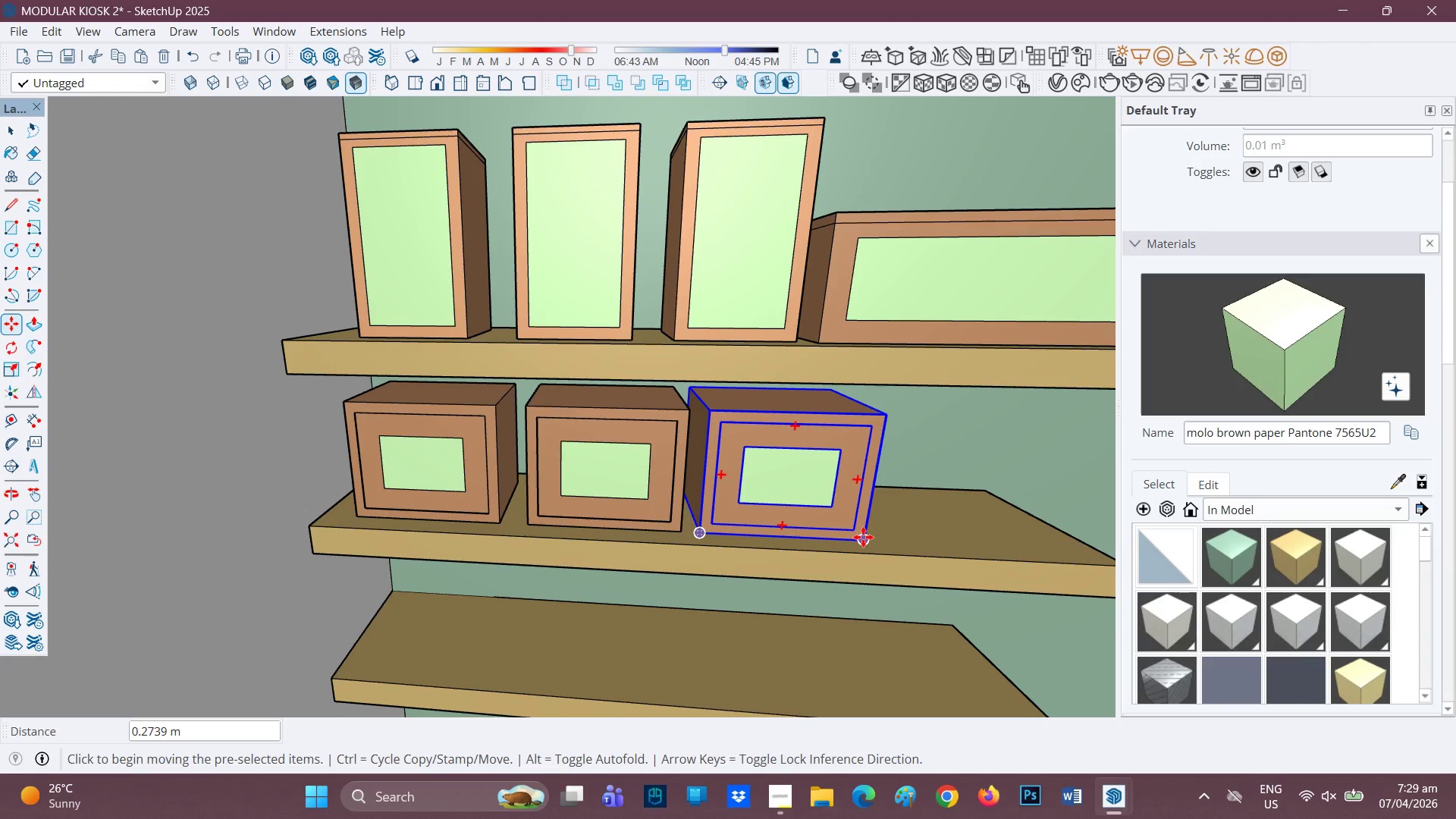 
key(H)
 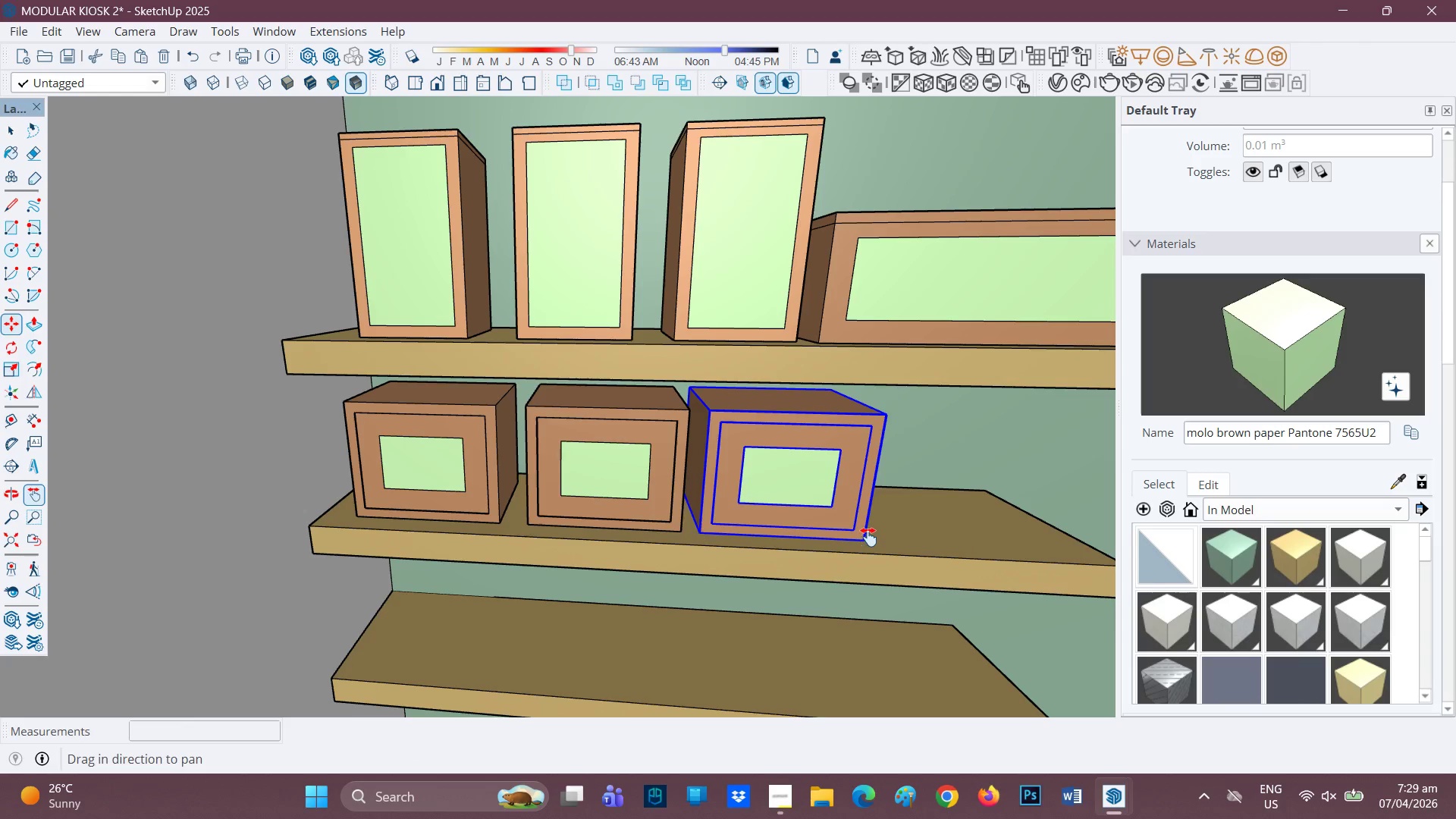 
left_click_drag(start_coordinate=[868, 537], to_coordinate=[763, 499])
 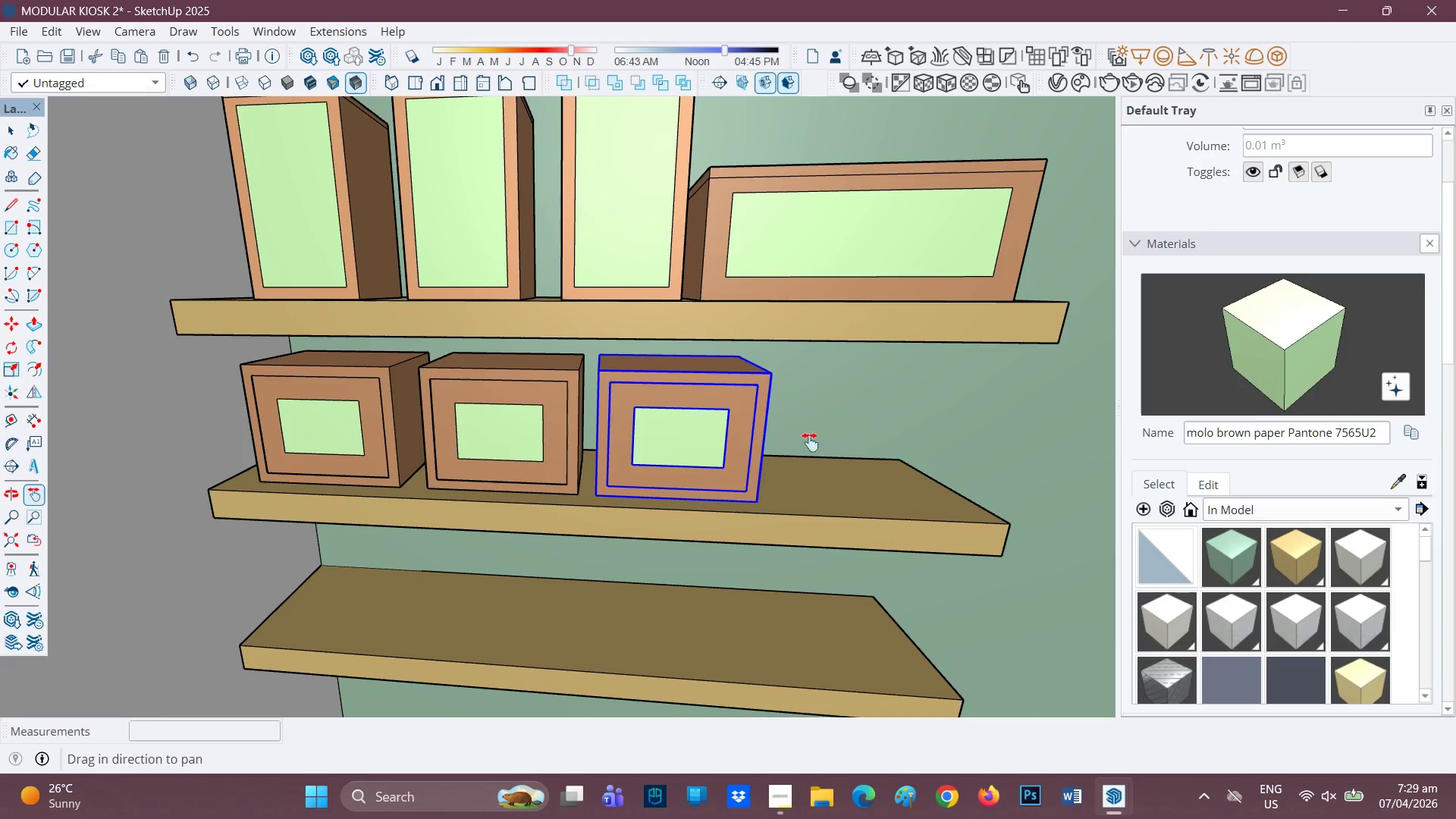 
scroll: coordinate [817, 450], scroll_direction: down, amount: 4.0
 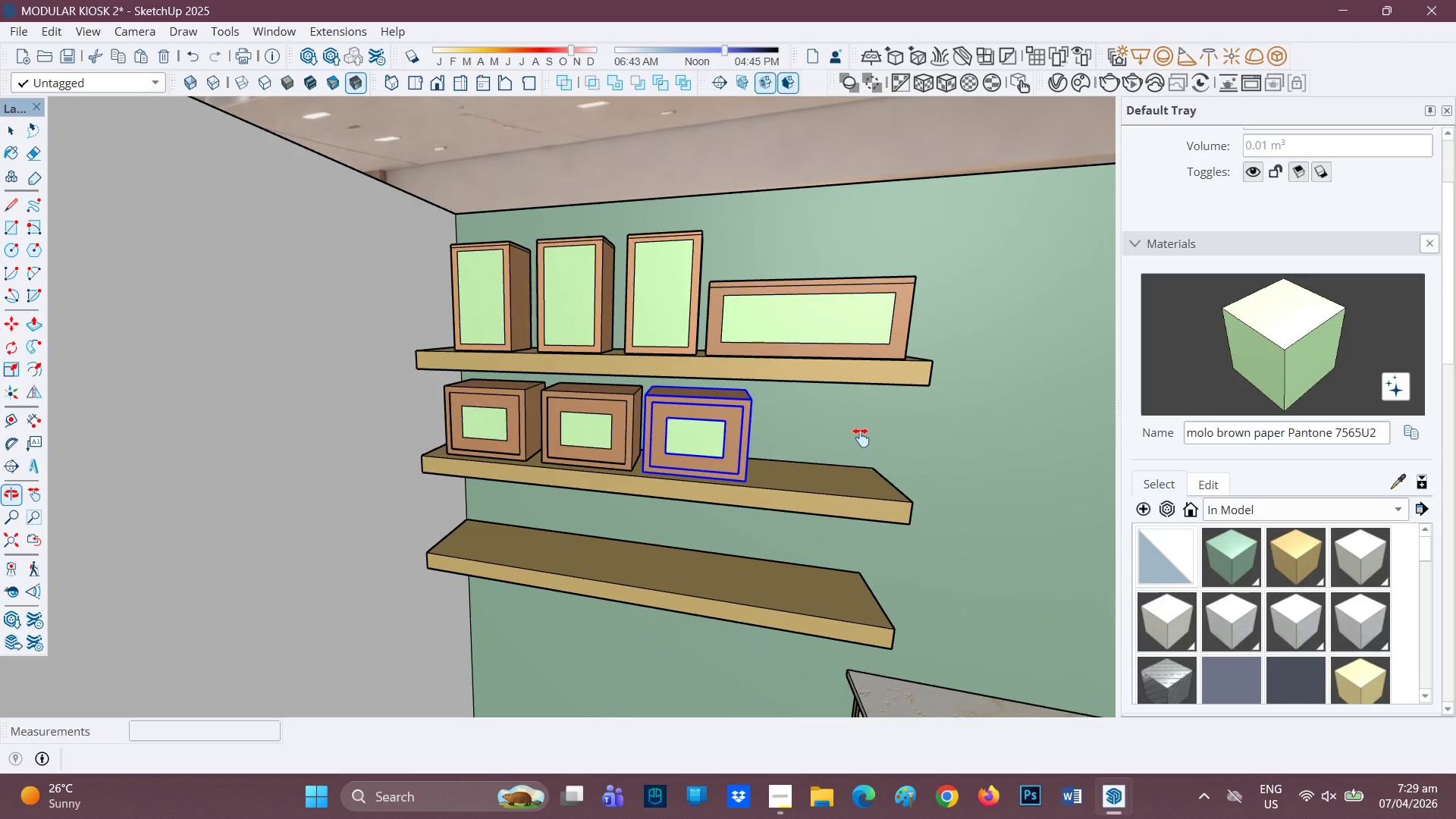 
scroll: coordinate [727, 460], scroll_direction: none, amount: 0.0
 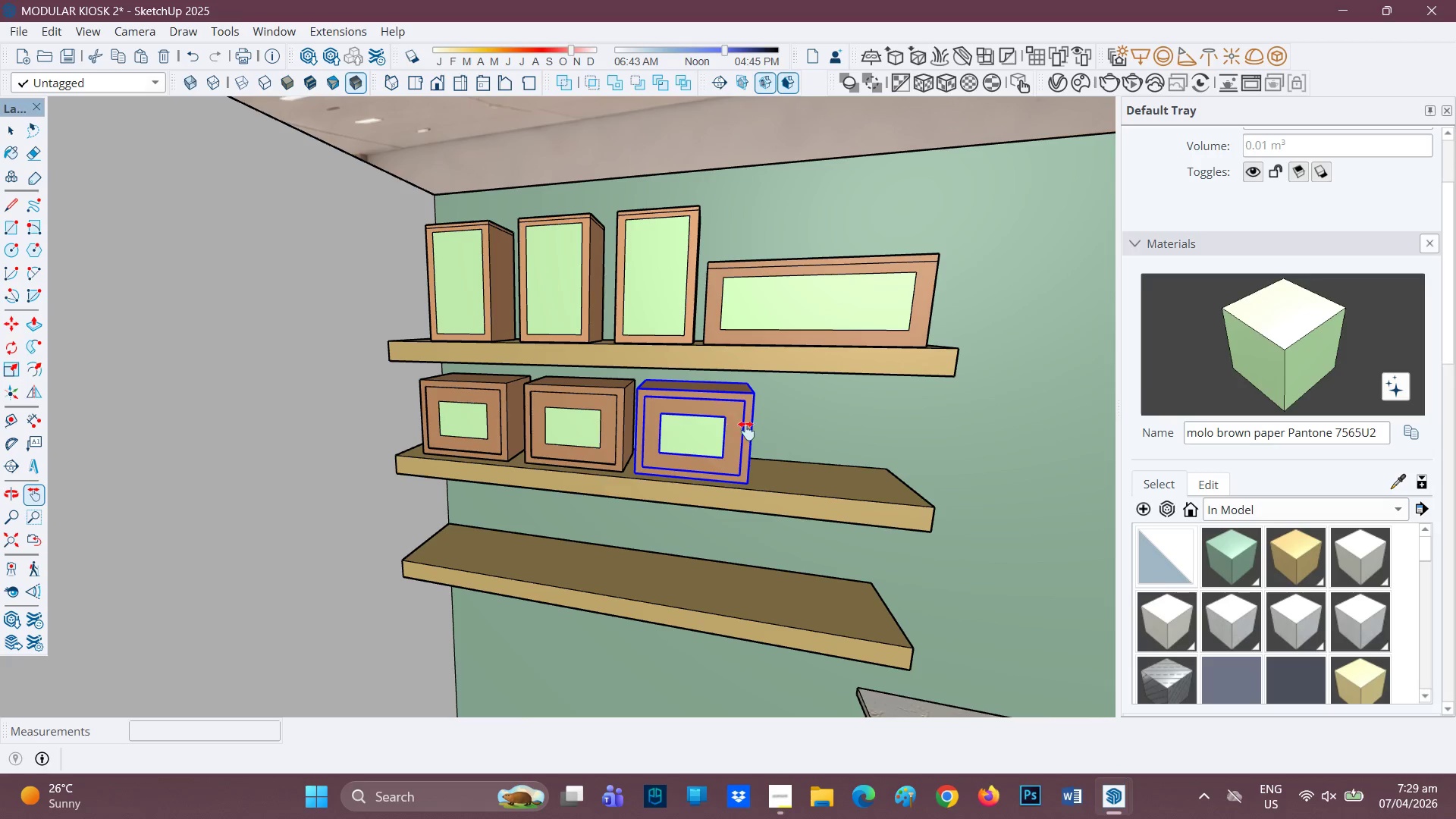 
key(V)
 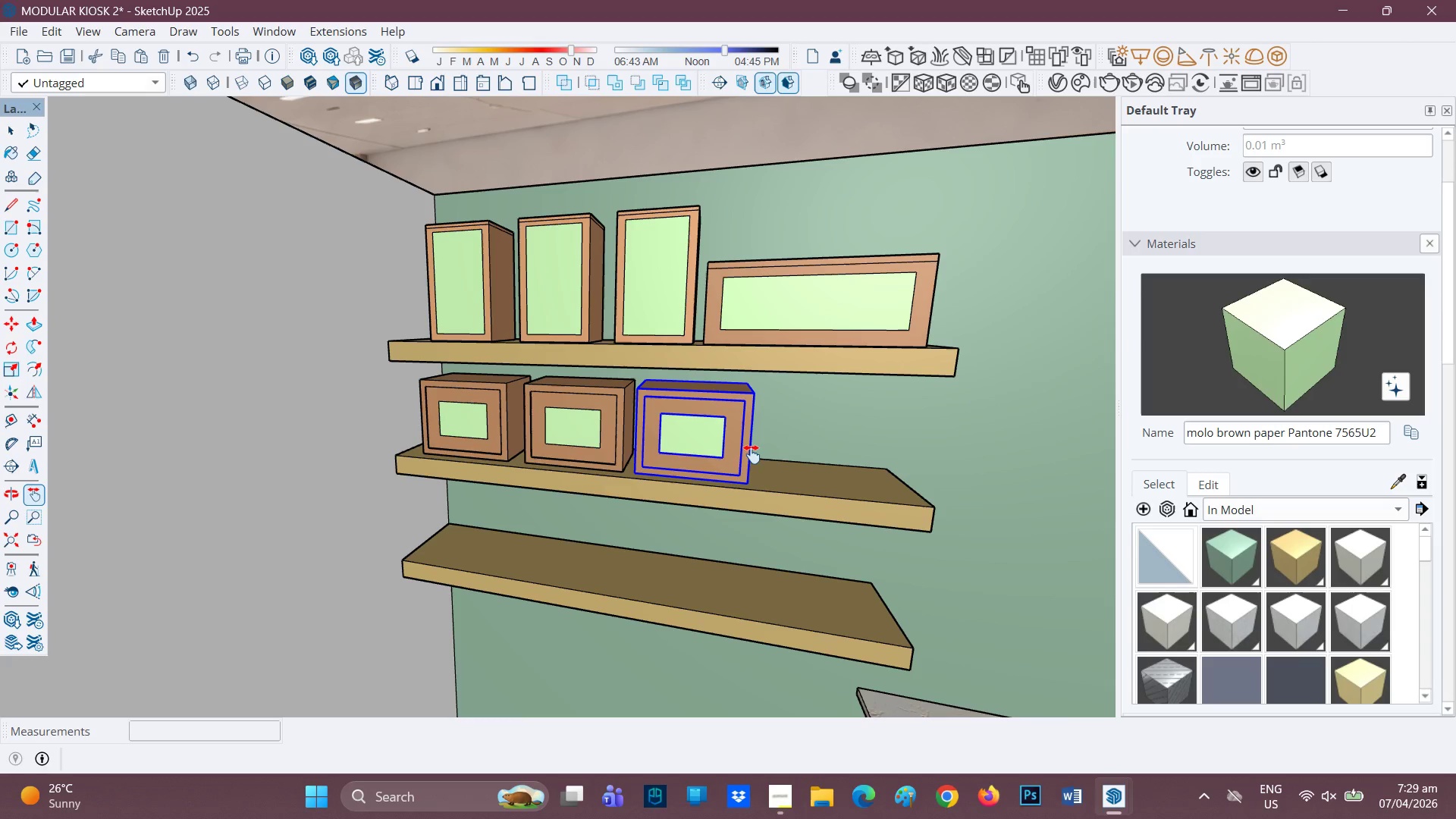 
key(Space)
 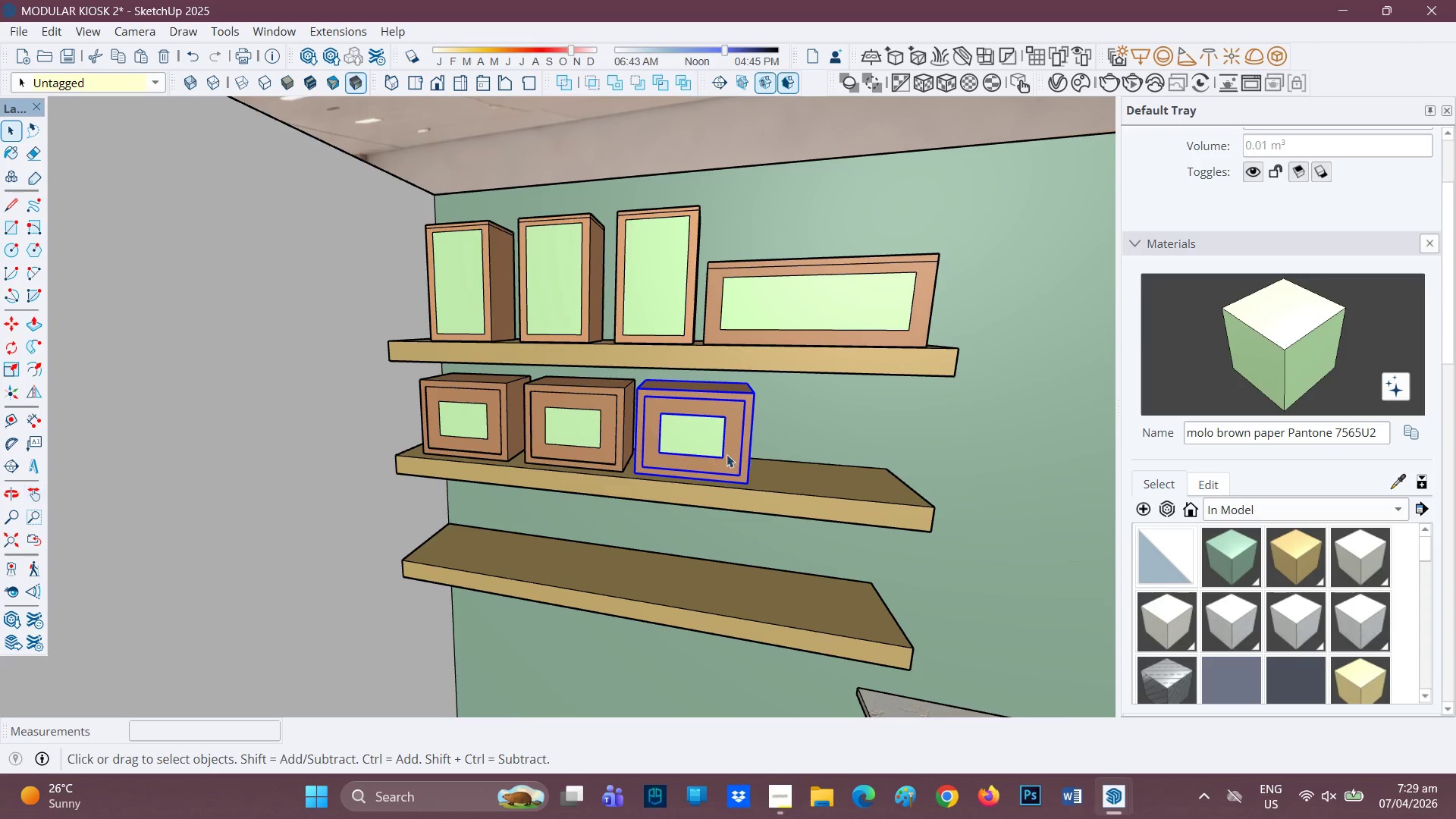 
scroll: coordinate [741, 453], scroll_direction: down, amount: 5.0
 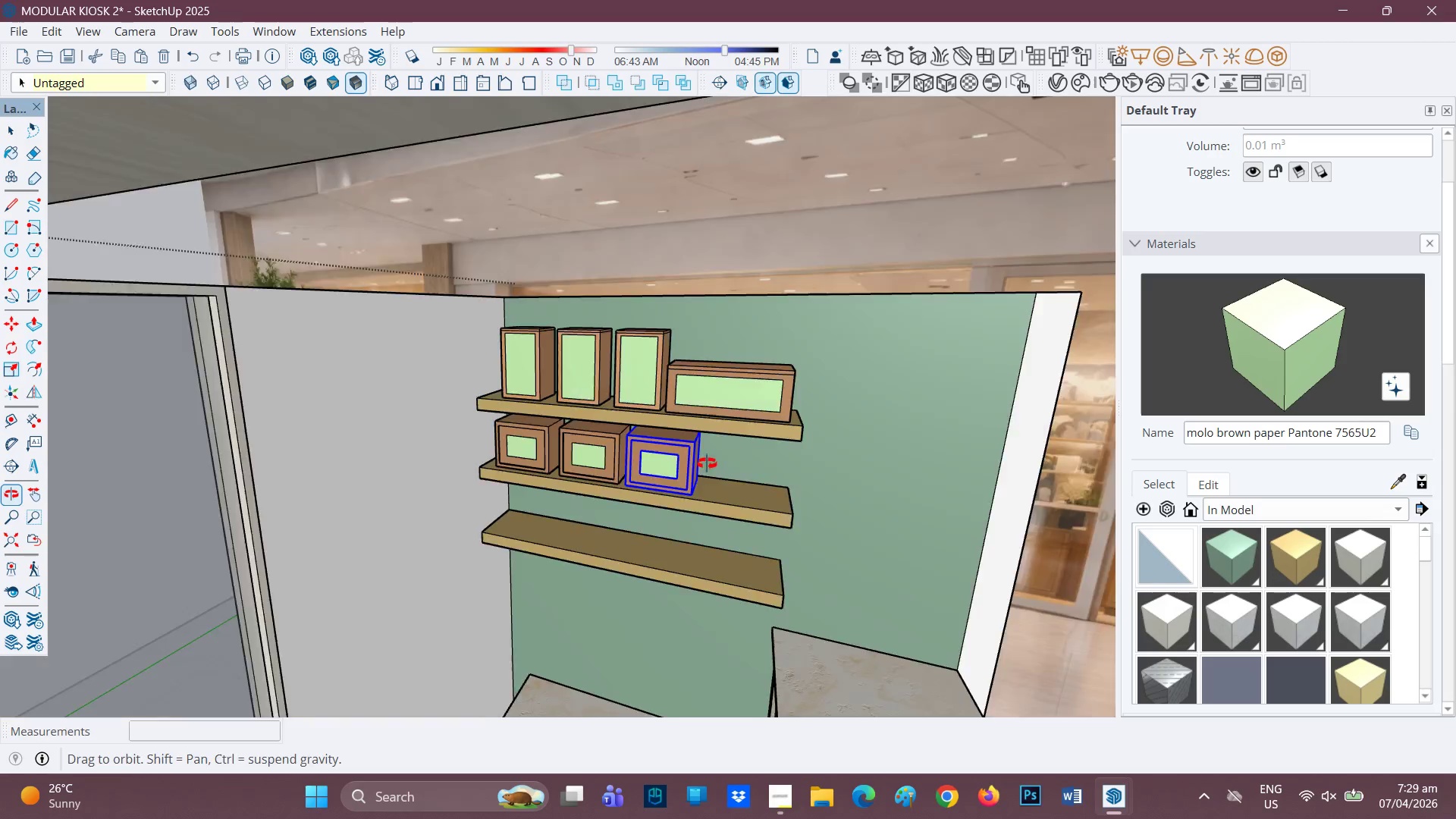 
key(Space)
 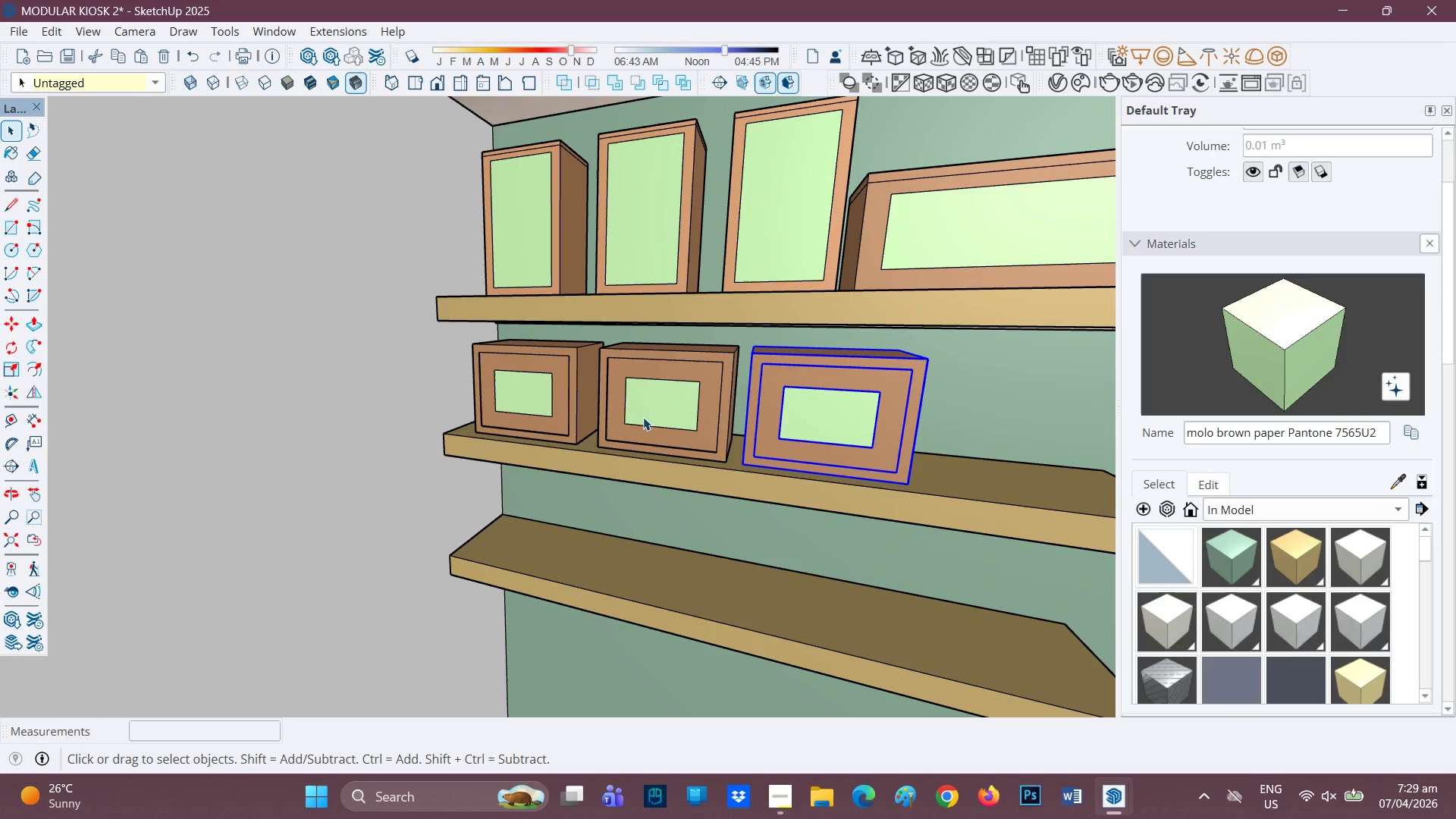 
scroll: coordinate [570, 497], scroll_direction: up, amount: 5.0
 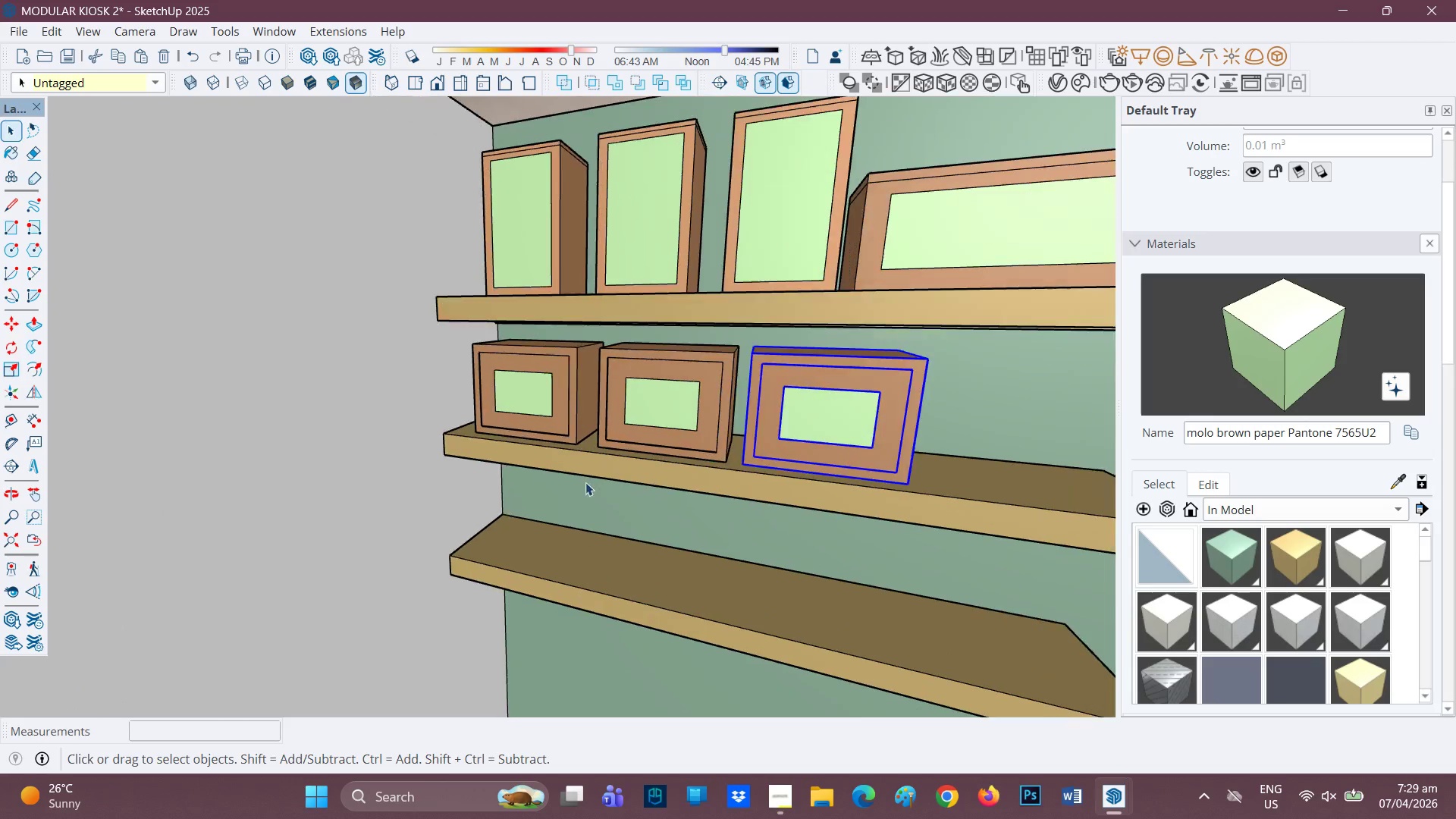 
left_click([643, 413])
 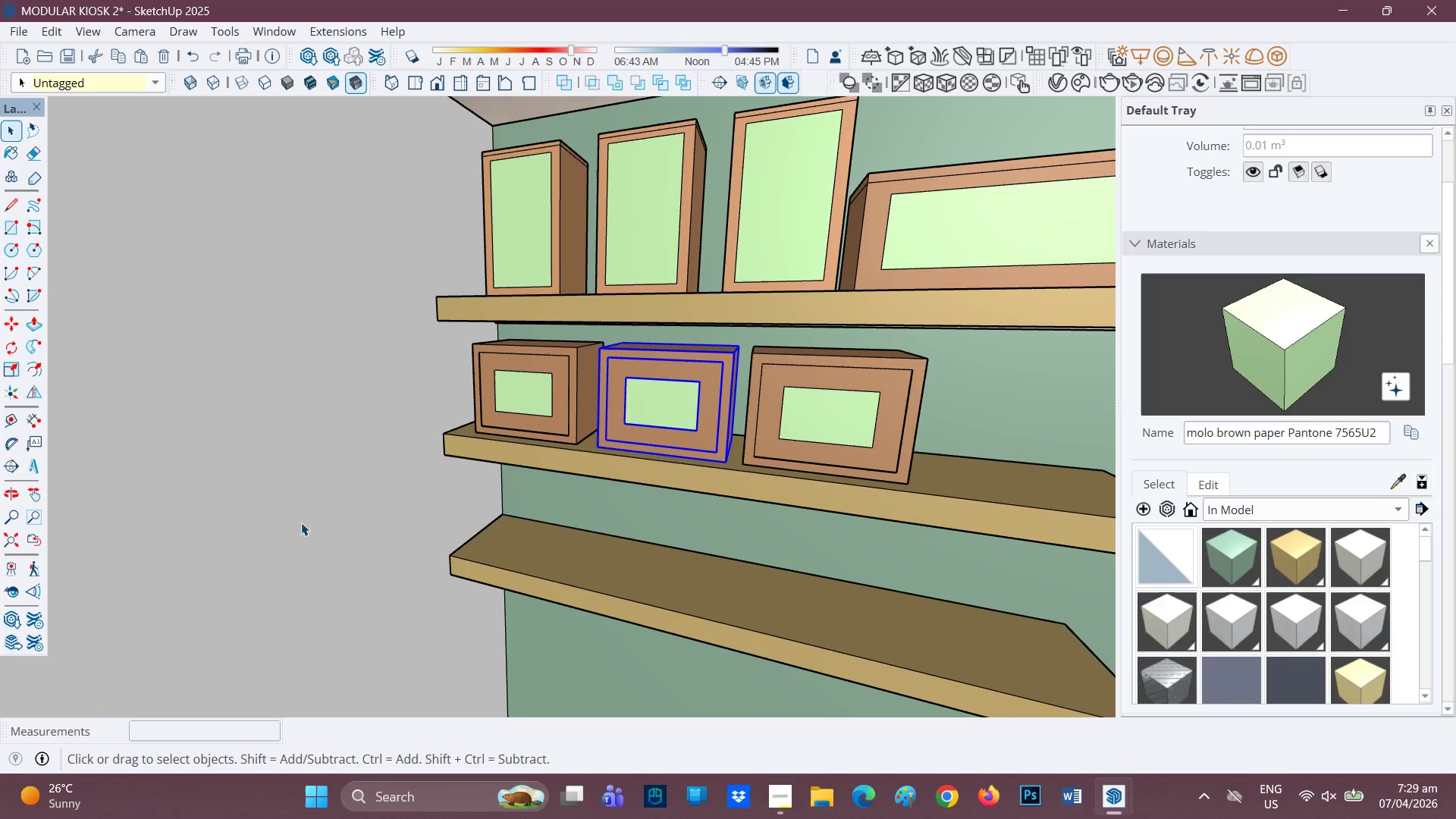 
key(Space)
 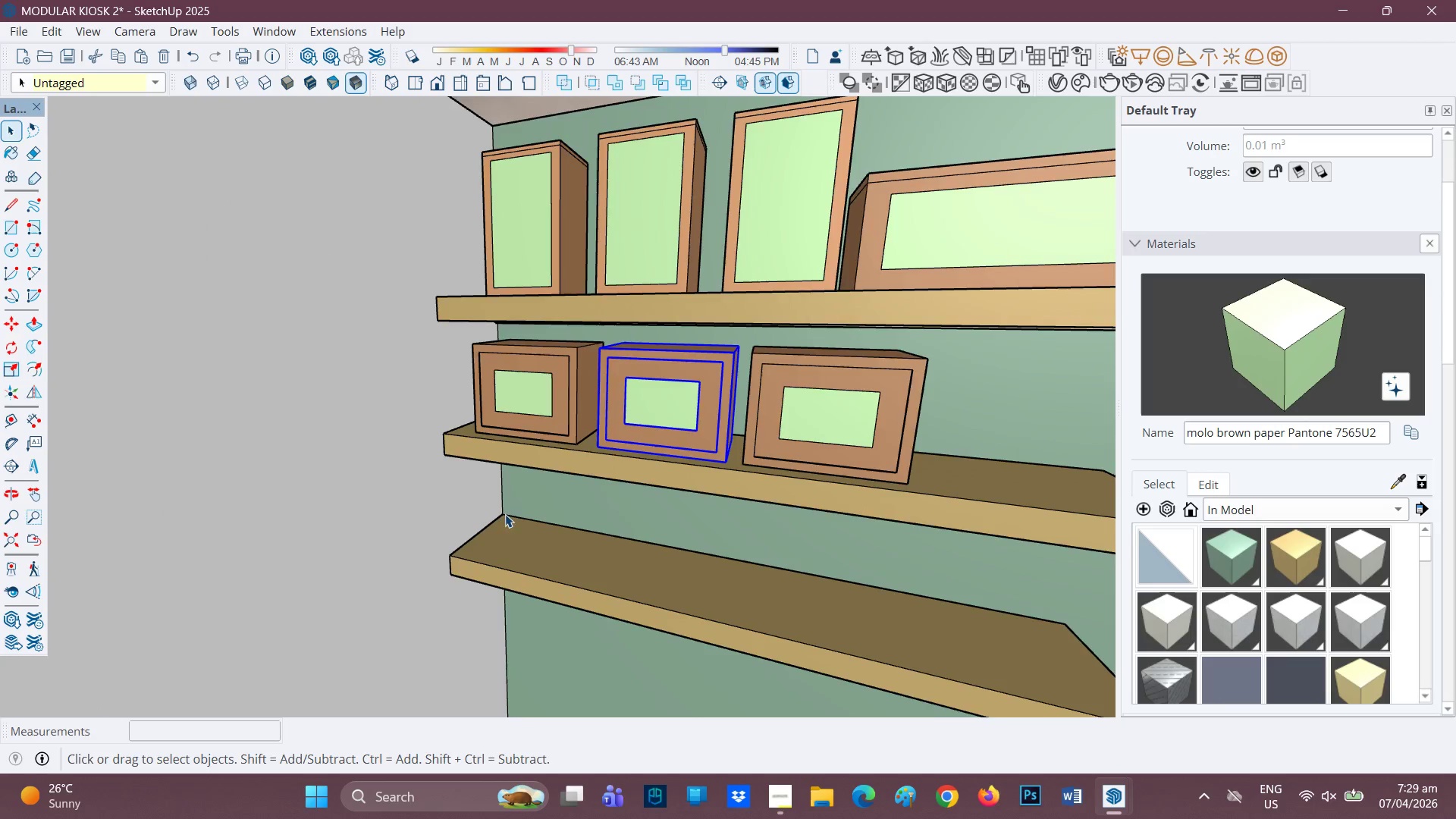 
scroll: coordinate [512, 563], scroll_direction: up, amount: 4.0
 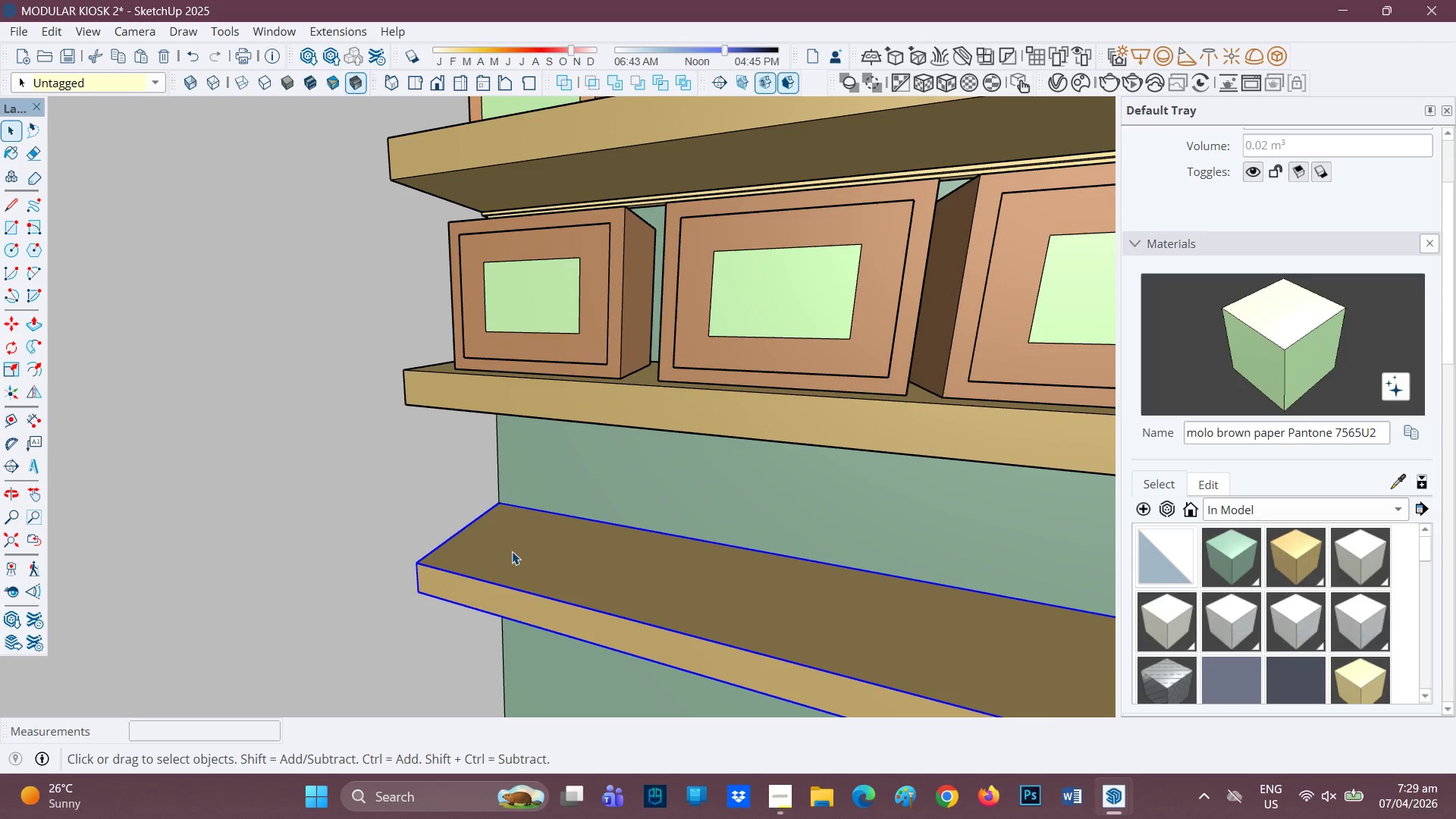 
key(R)
 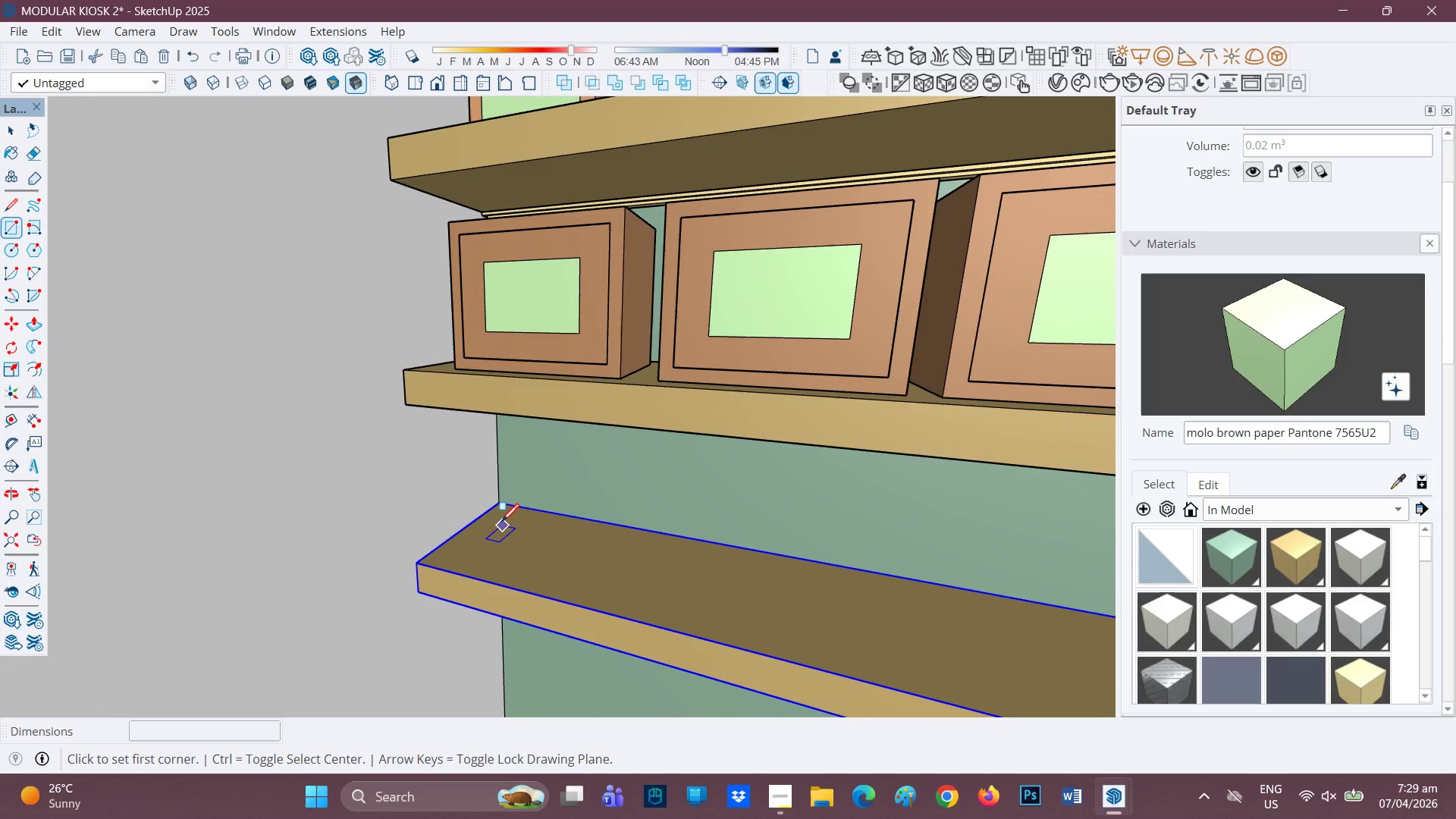 
left_click([500, 522])
 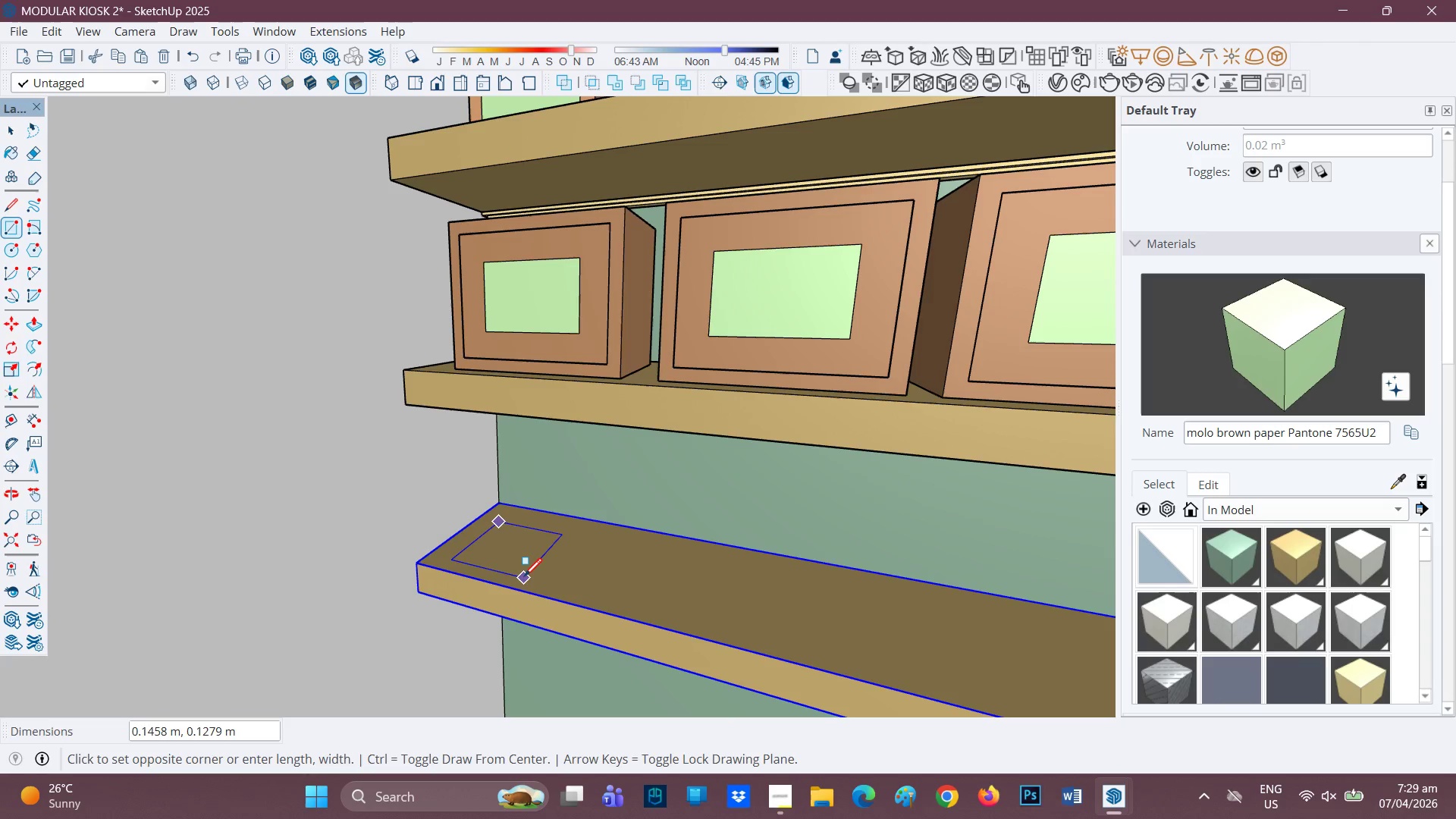 
wait(5.53)
 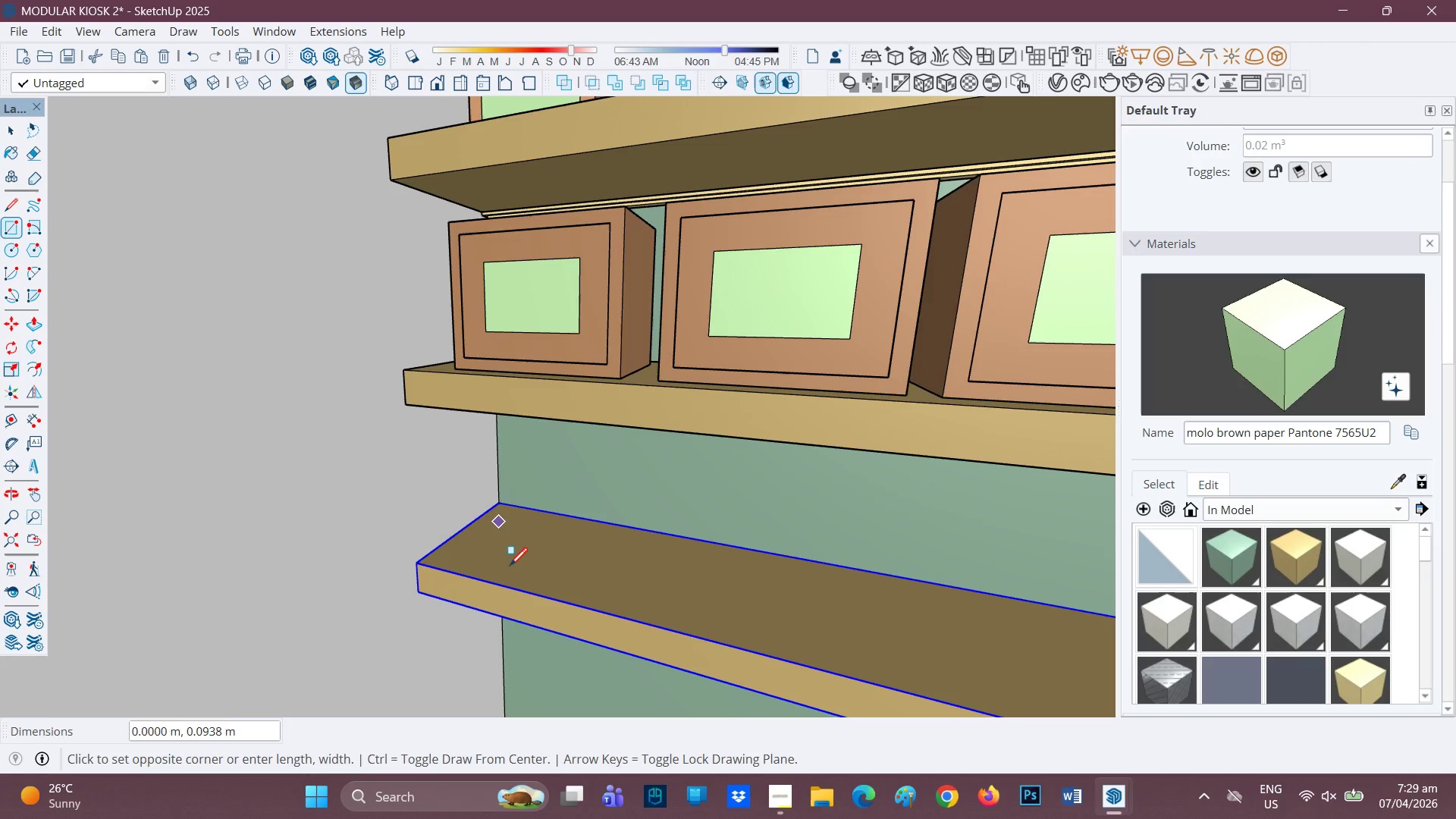 
scroll: coordinate [527, 567], scroll_direction: up, amount: 3.0
 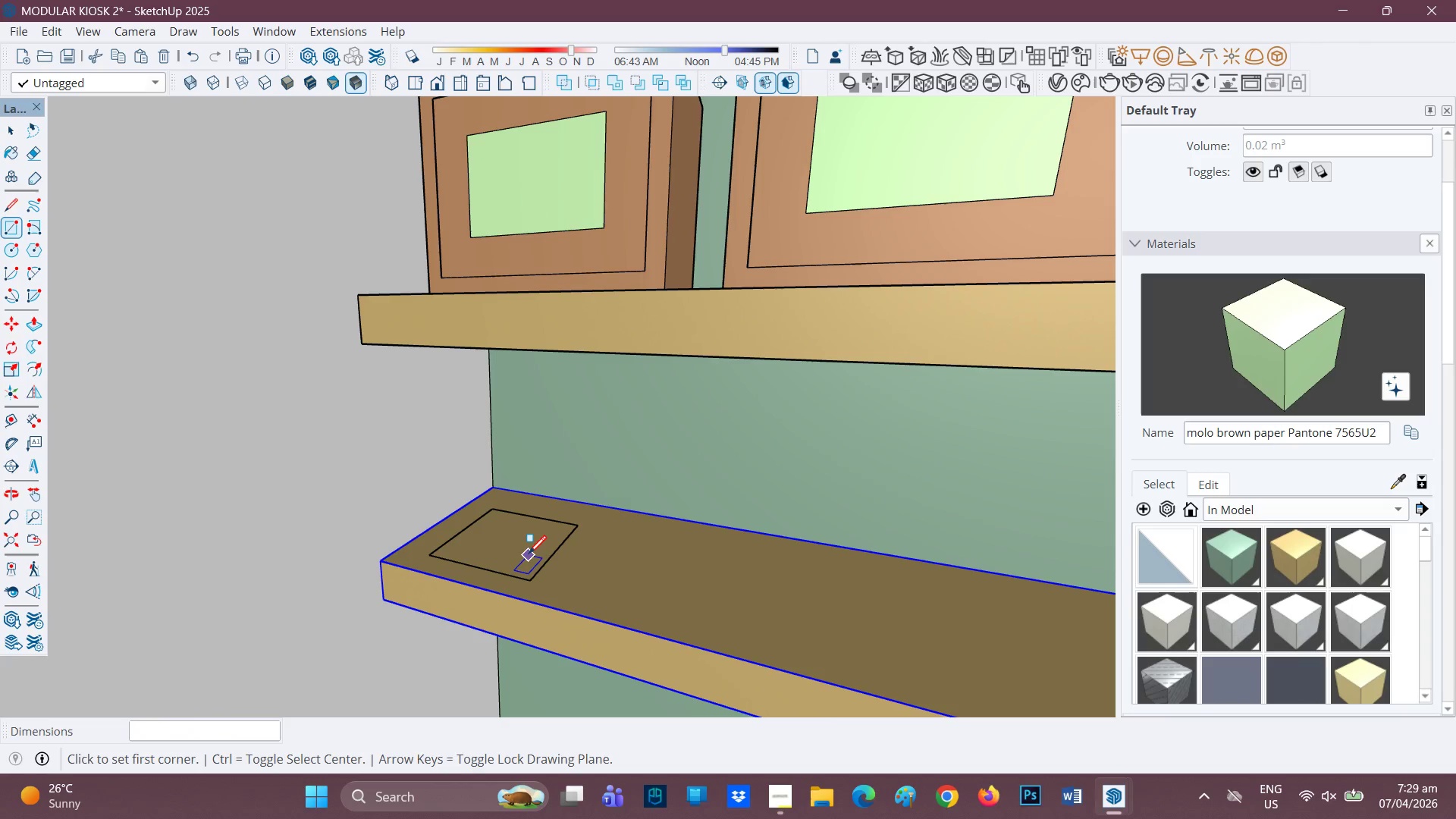 
key(P)
 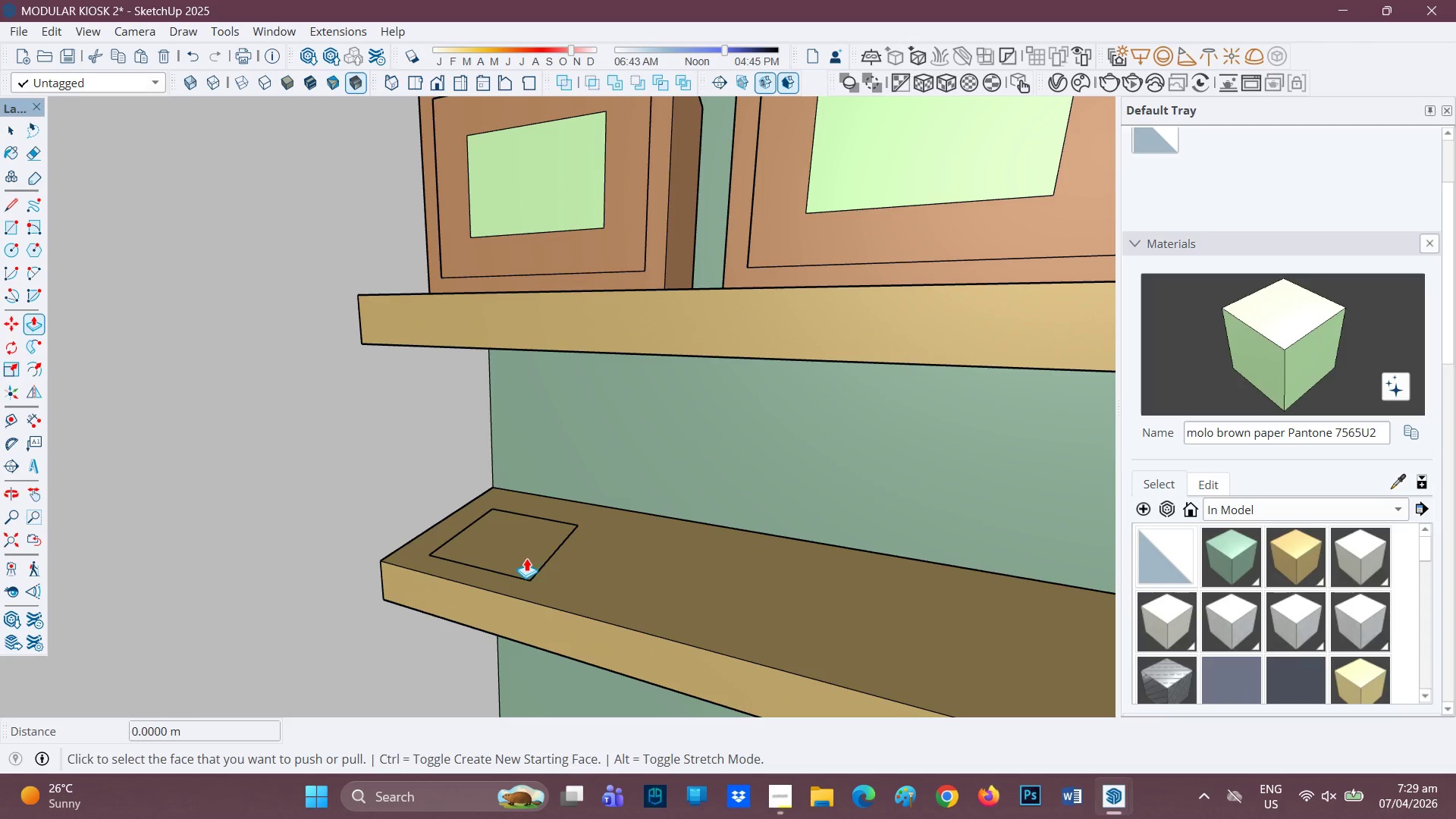 
key(Space)
 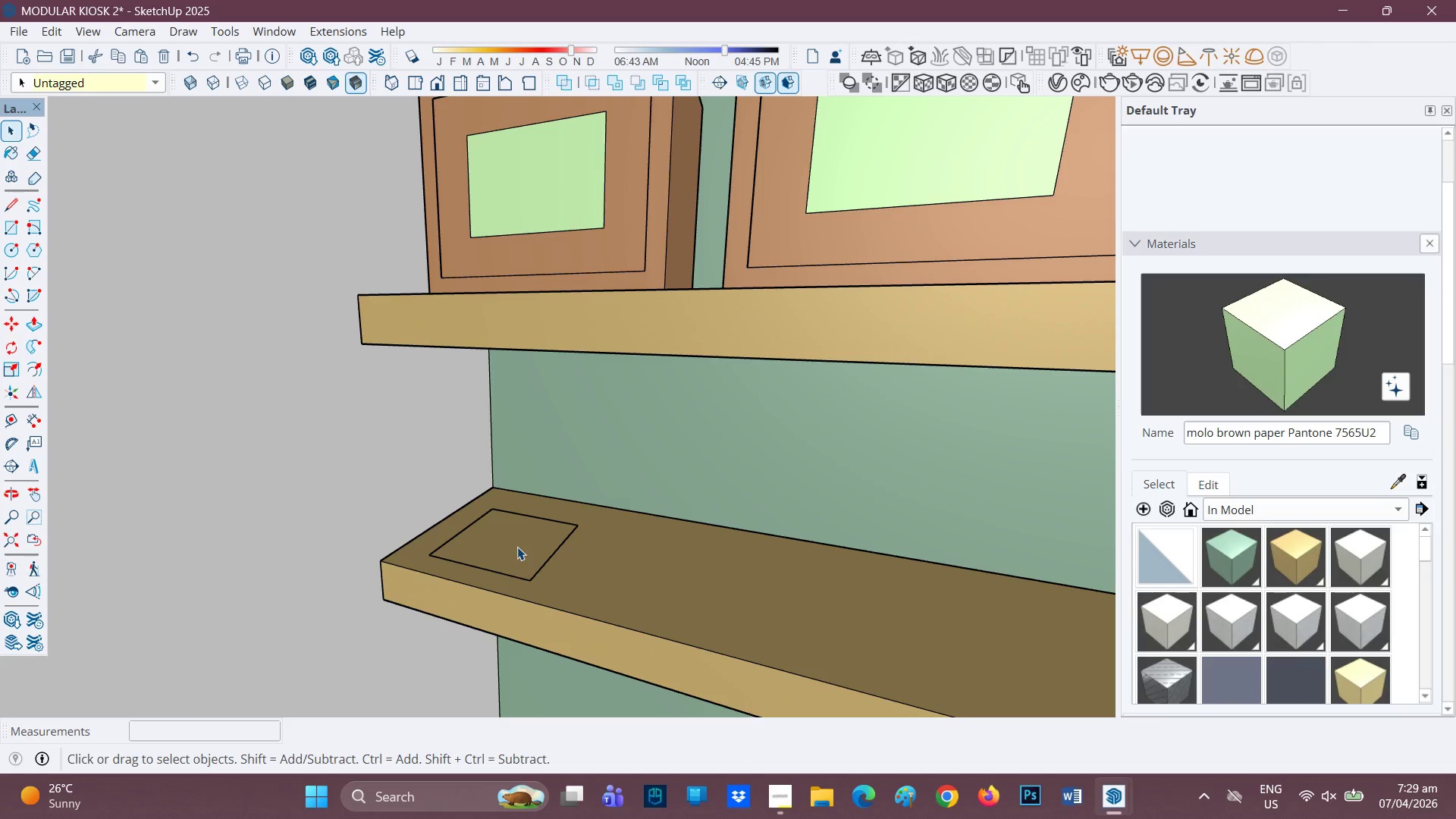 
left_click([527, 556])
 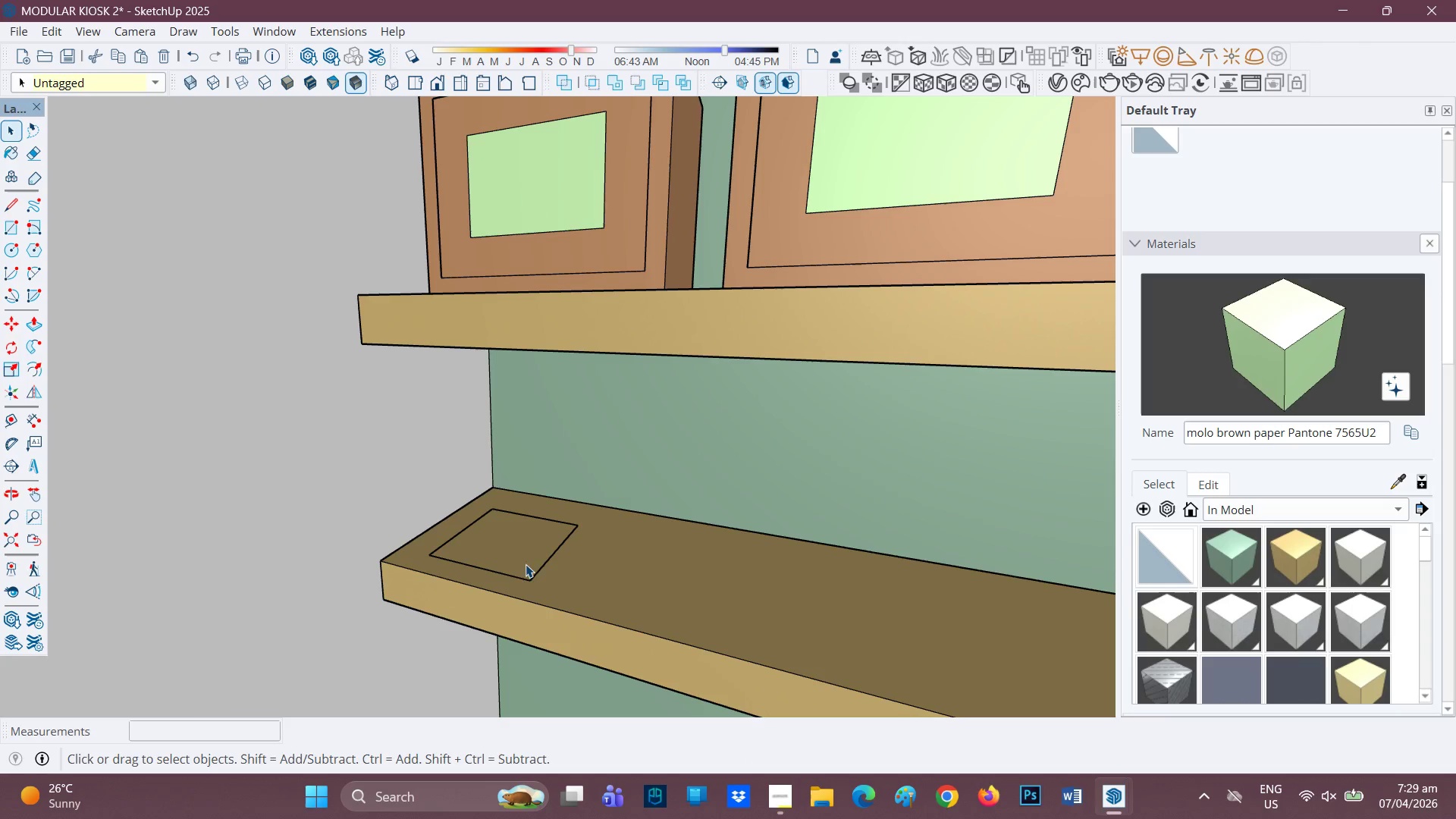 
scroll: coordinate [536, 548], scroll_direction: down, amount: 1.0
 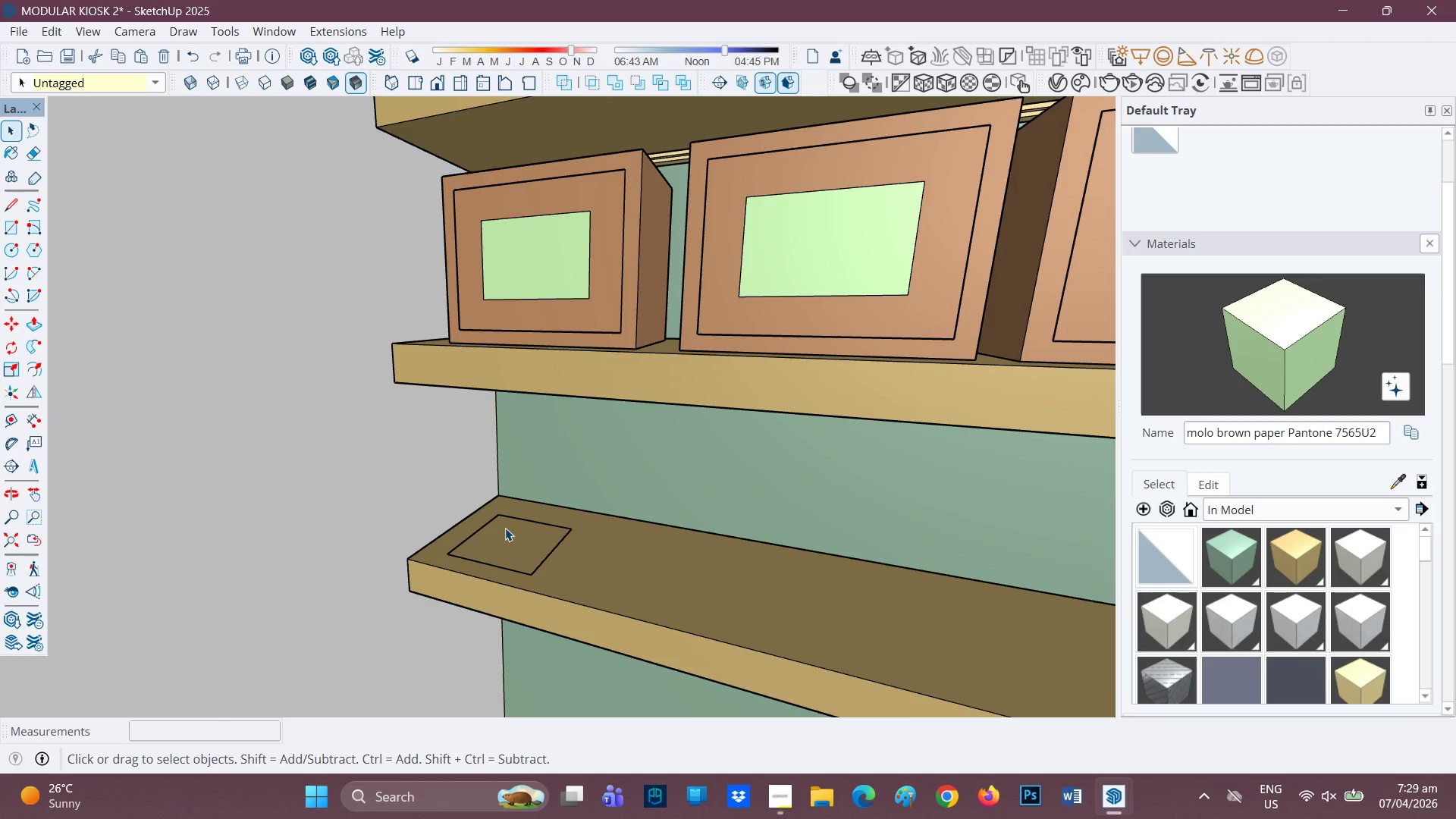 
key(Control+Z)
 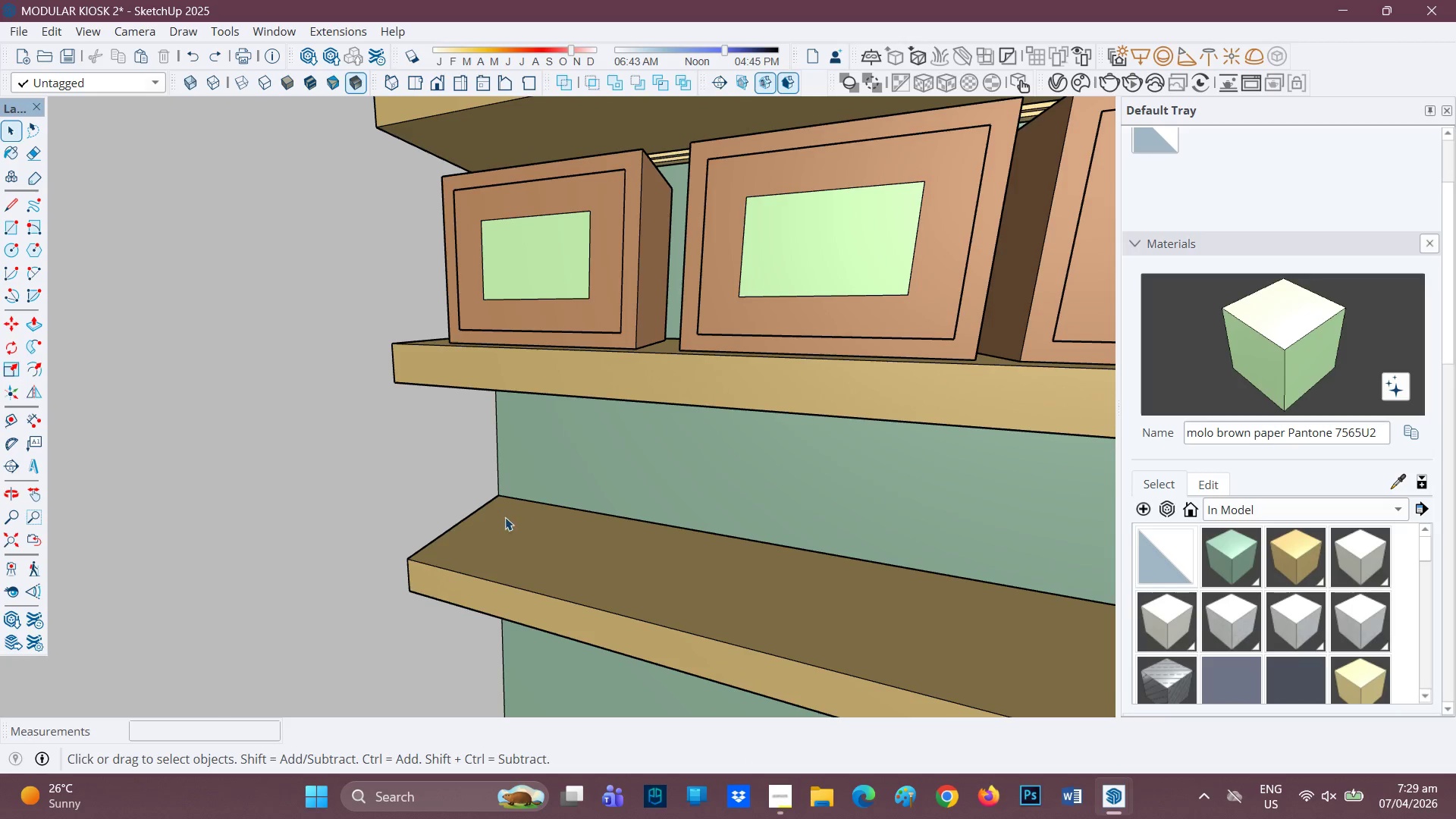 
scroll: coordinate [512, 519], scroll_direction: none, amount: 0.0
 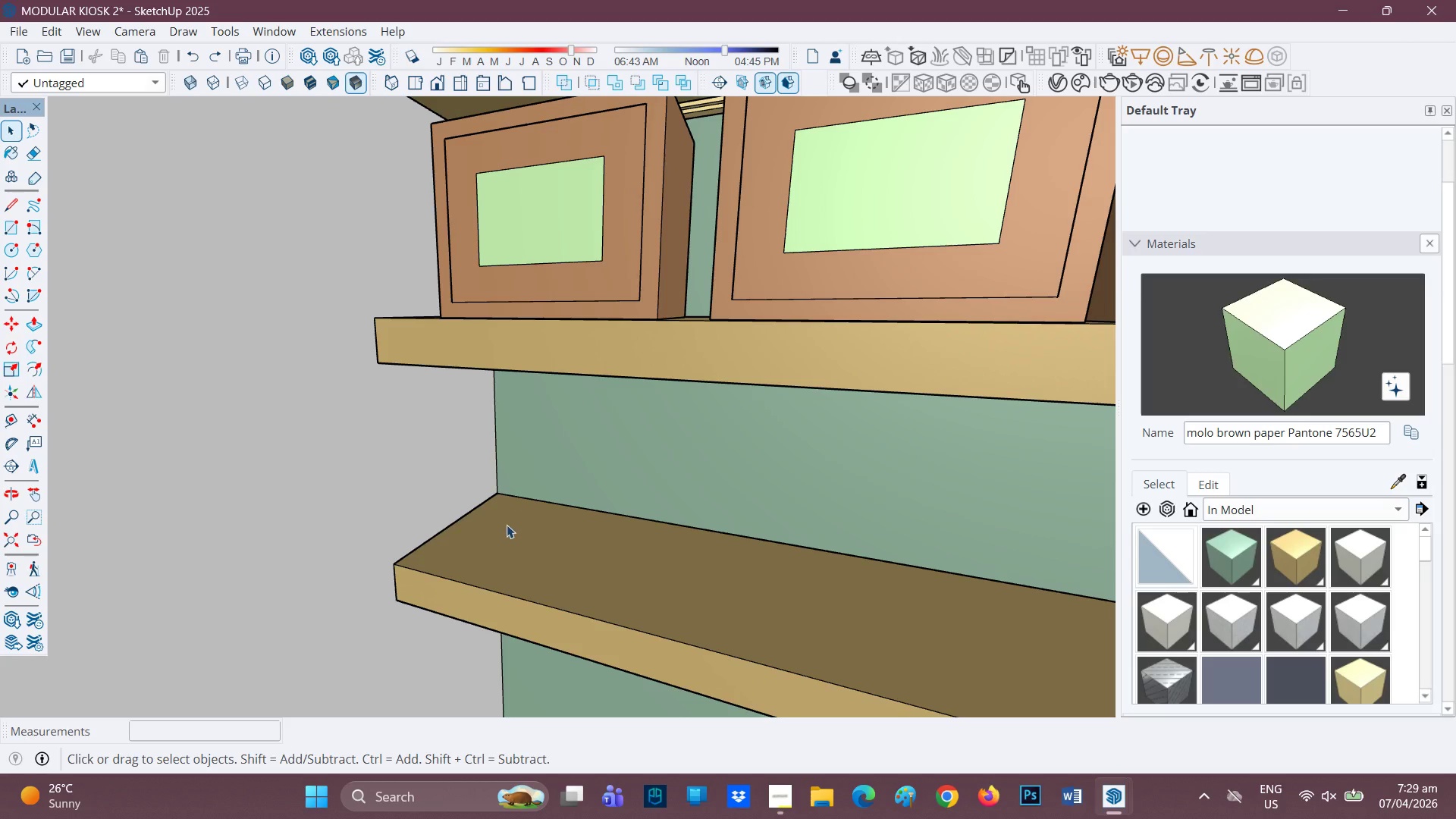 
key(R)
 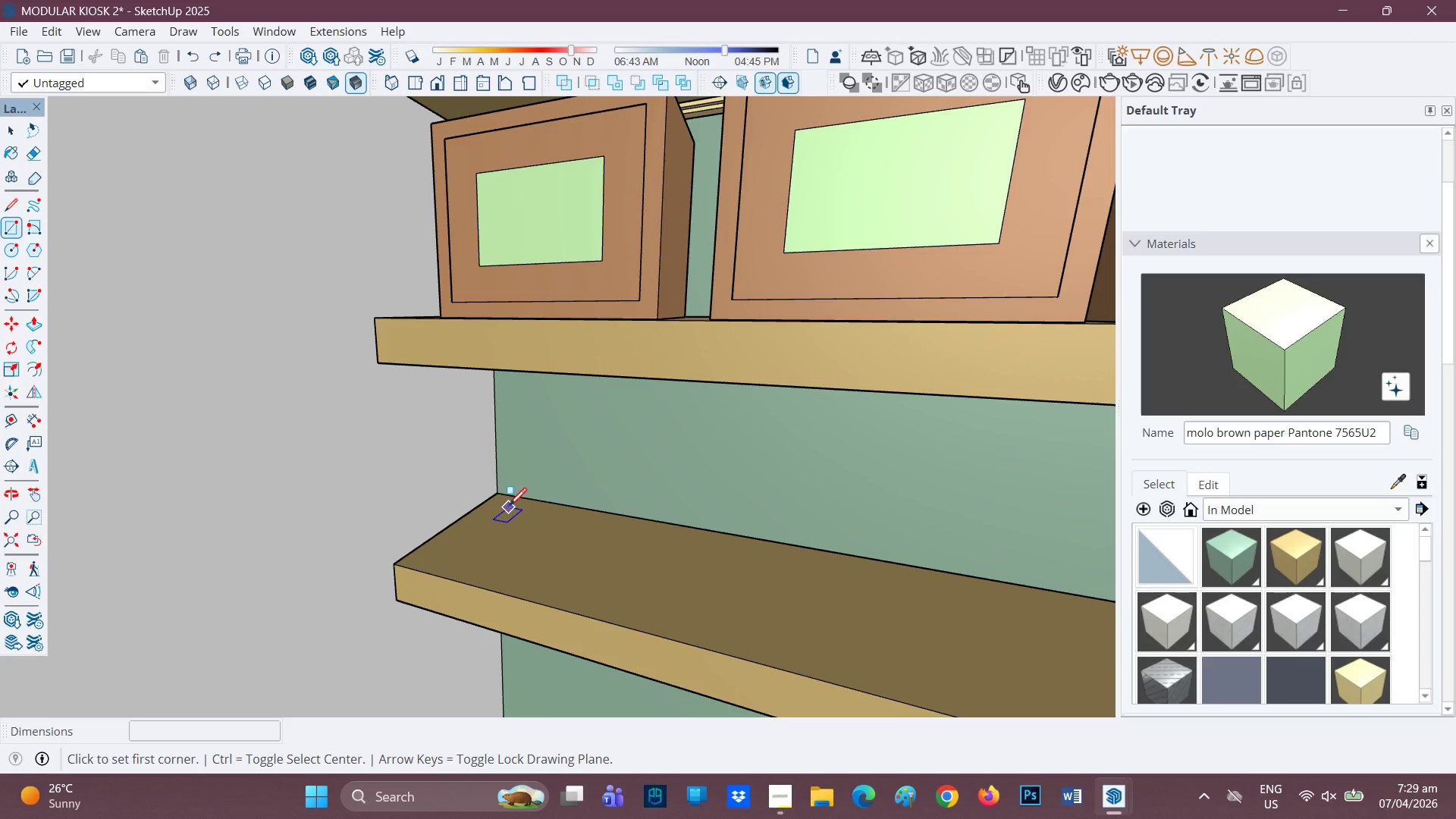 
left_click([507, 509])
 